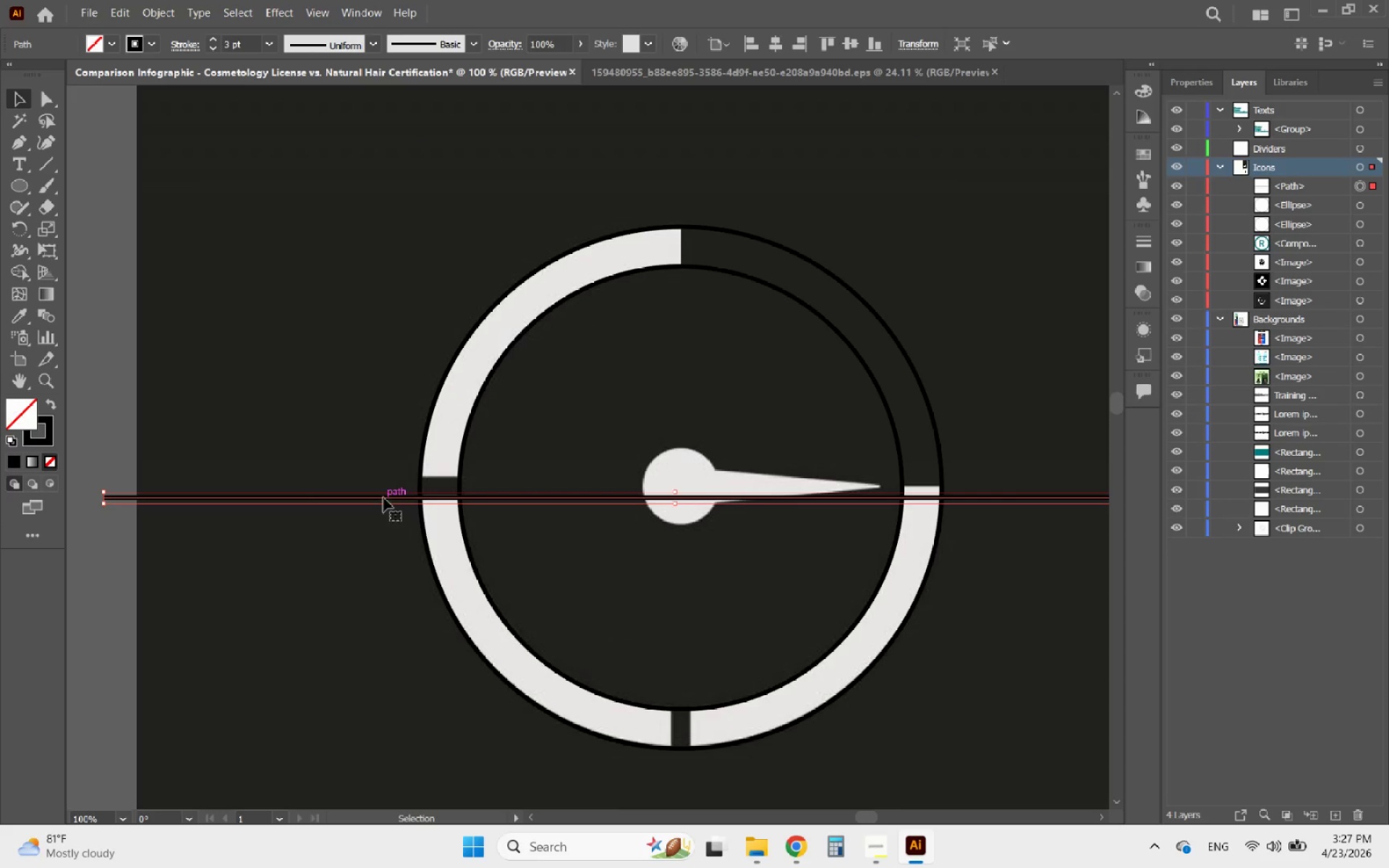 
hold_key(key=AltLeft, duration=4.25)
left_click_drag(start_coordinate=[383, 498], to_coordinate=[386, 468])
 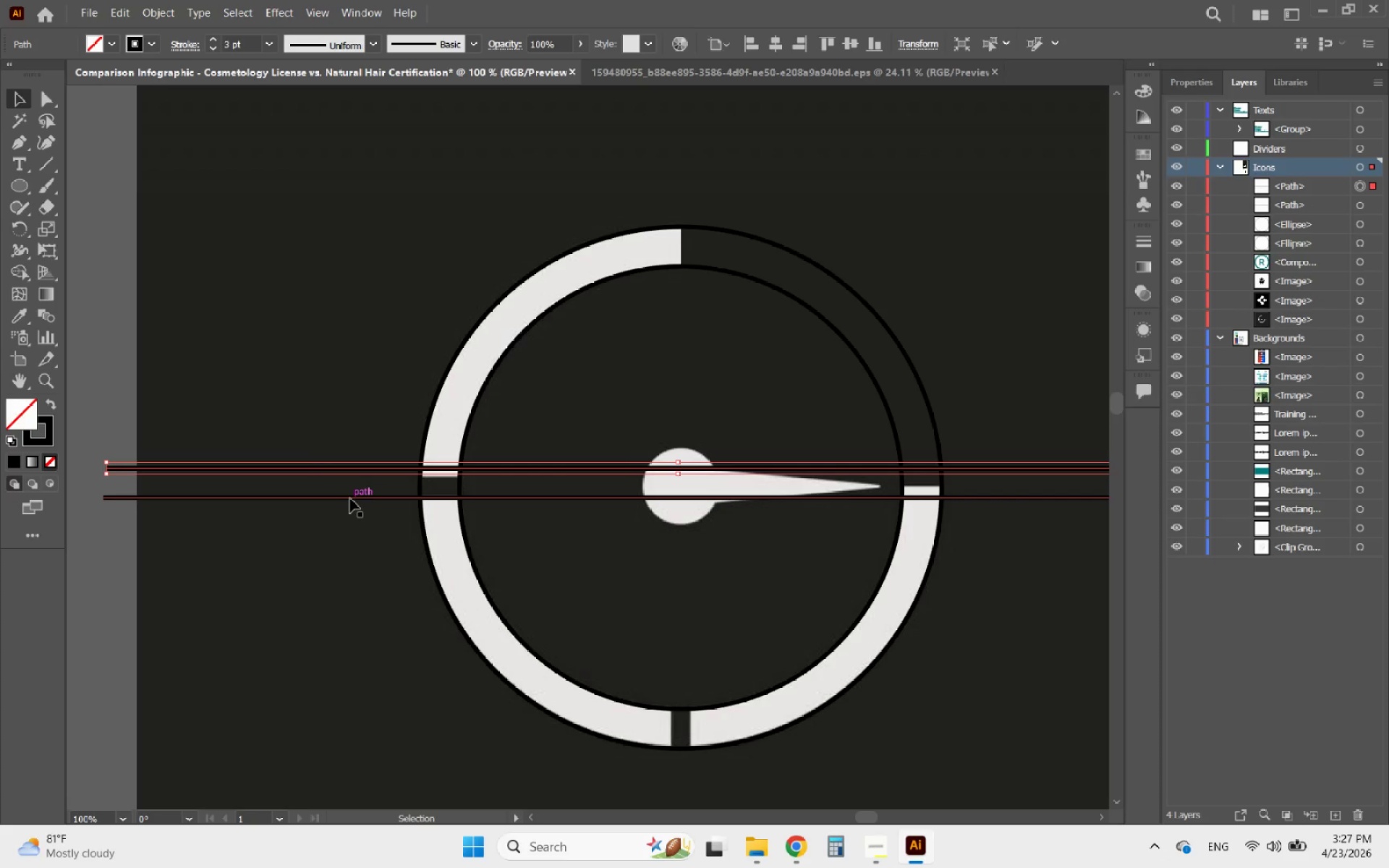 
hold_key(key=ShiftLeft, duration=0.41)
left_click([350, 498])
 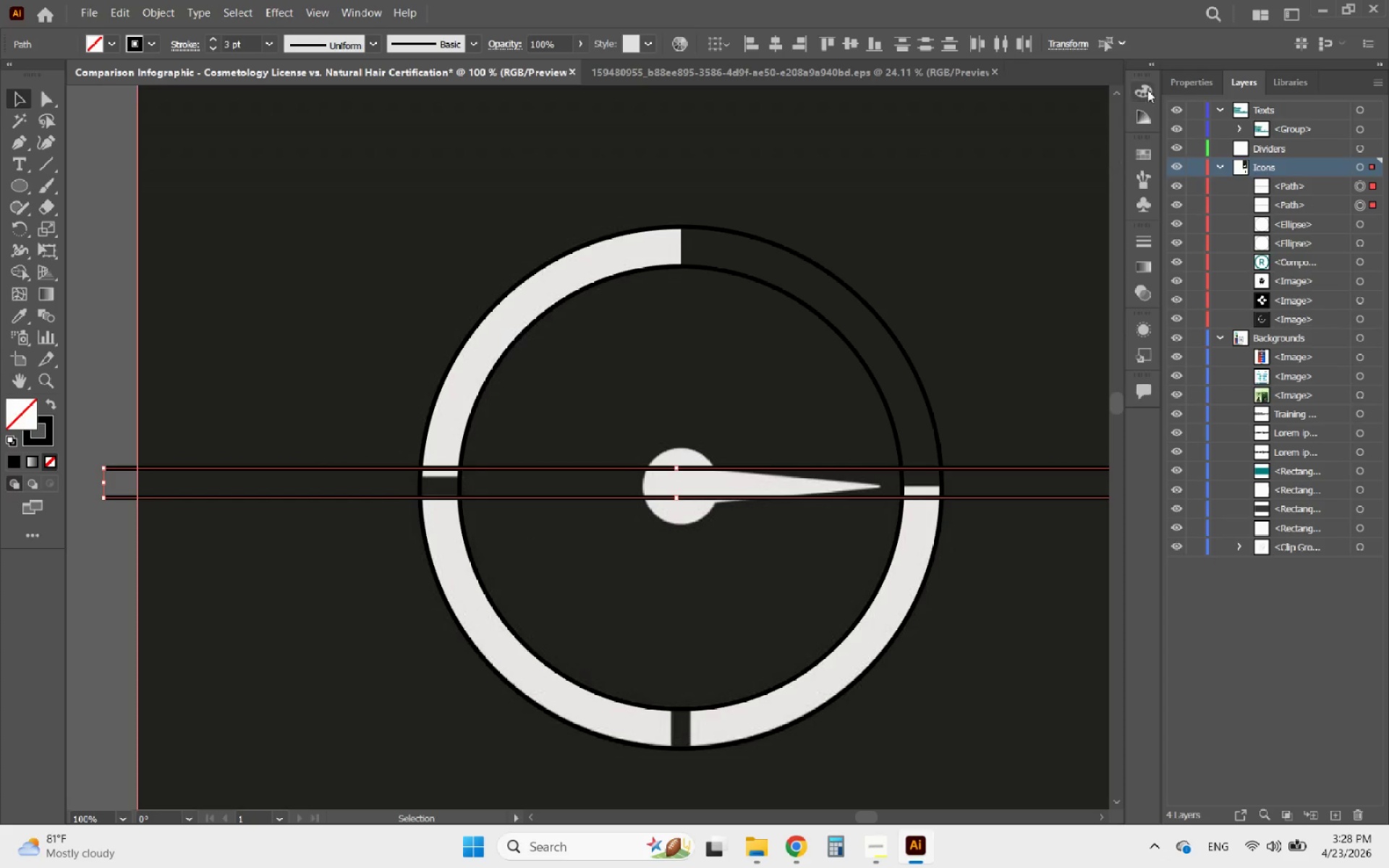 
left_click([1186, 82])
 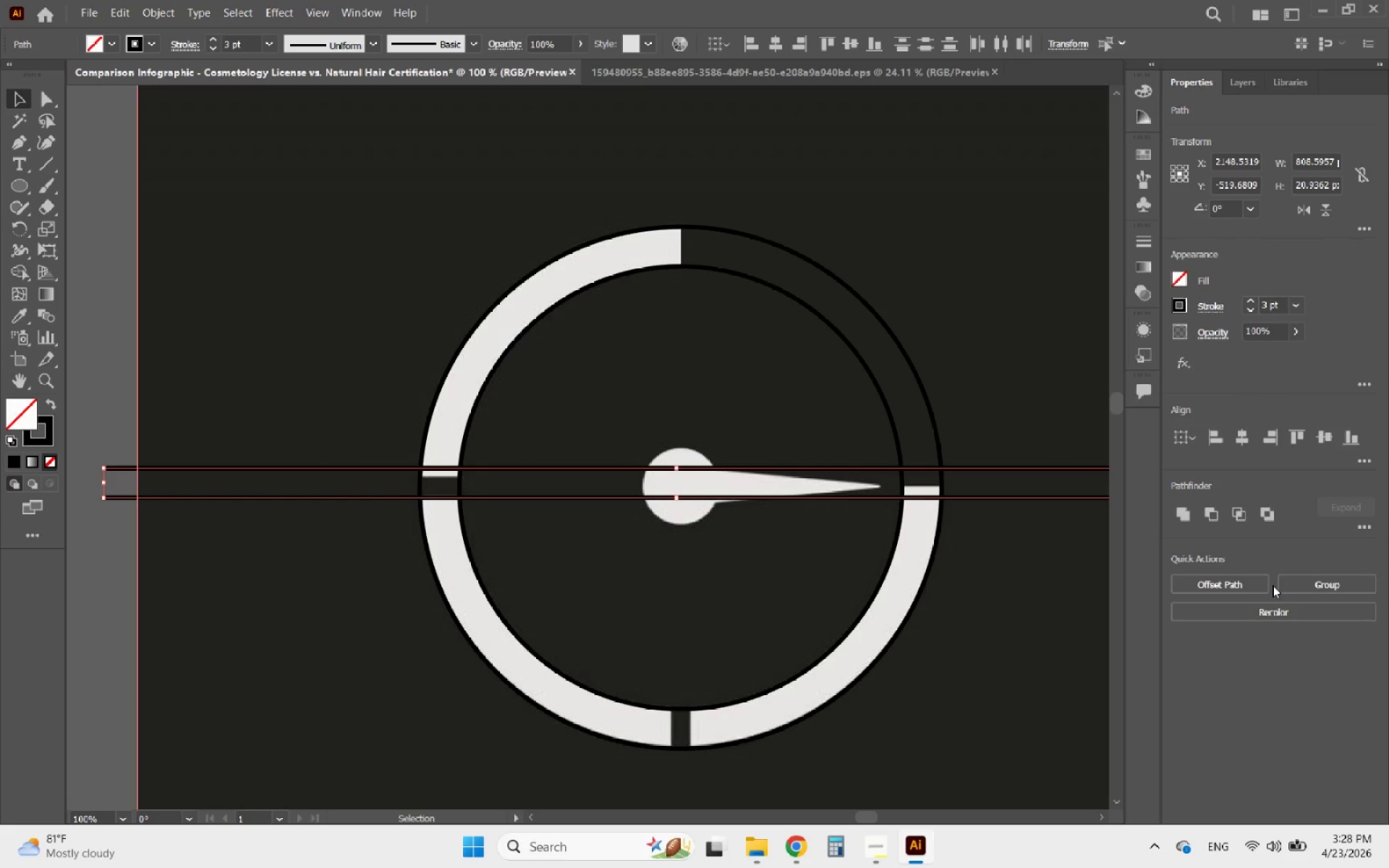 
left_click([1314, 582])
 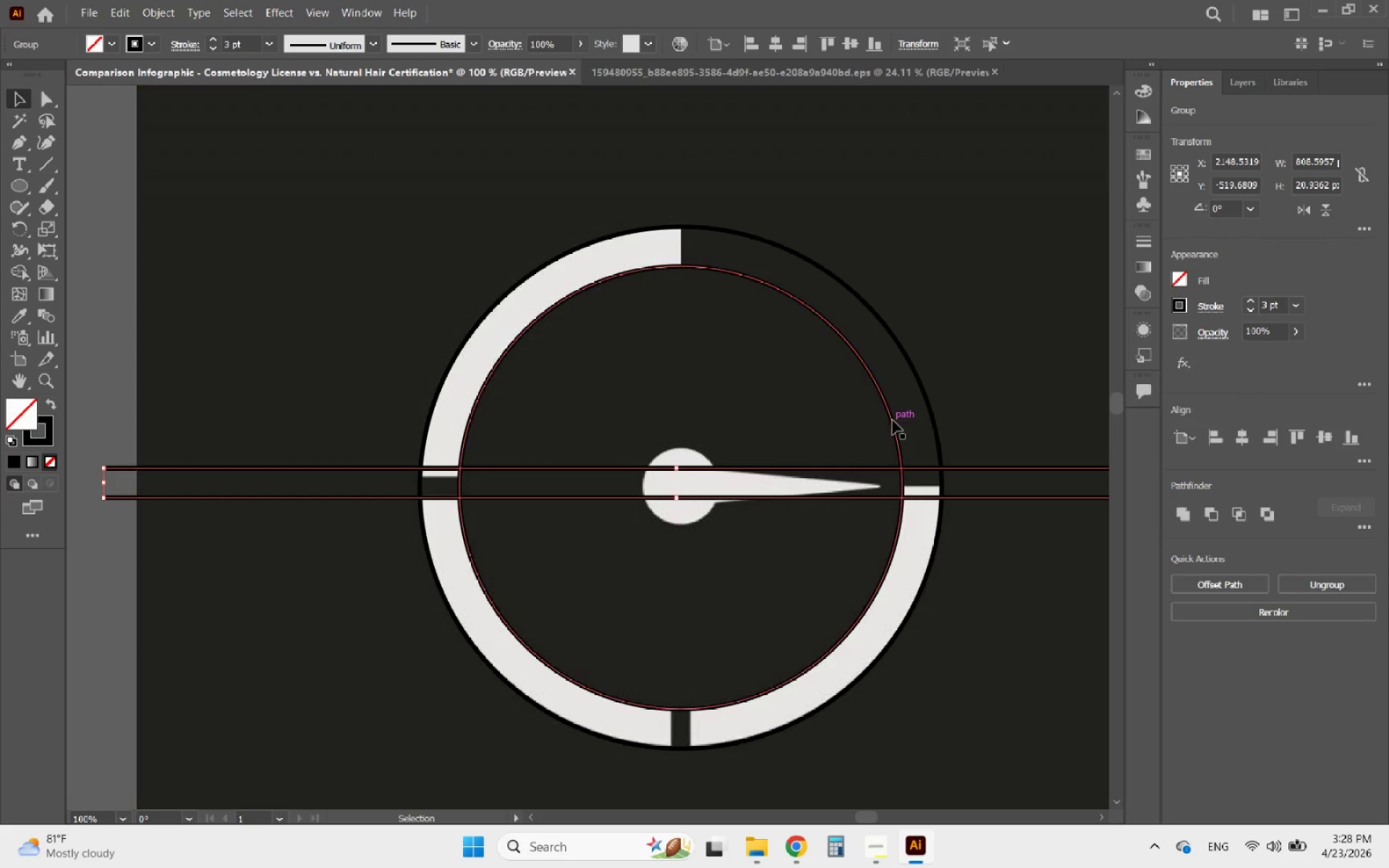 
hold_key(key=ShiftLeft, duration=0.45)
left_click([893, 420])
 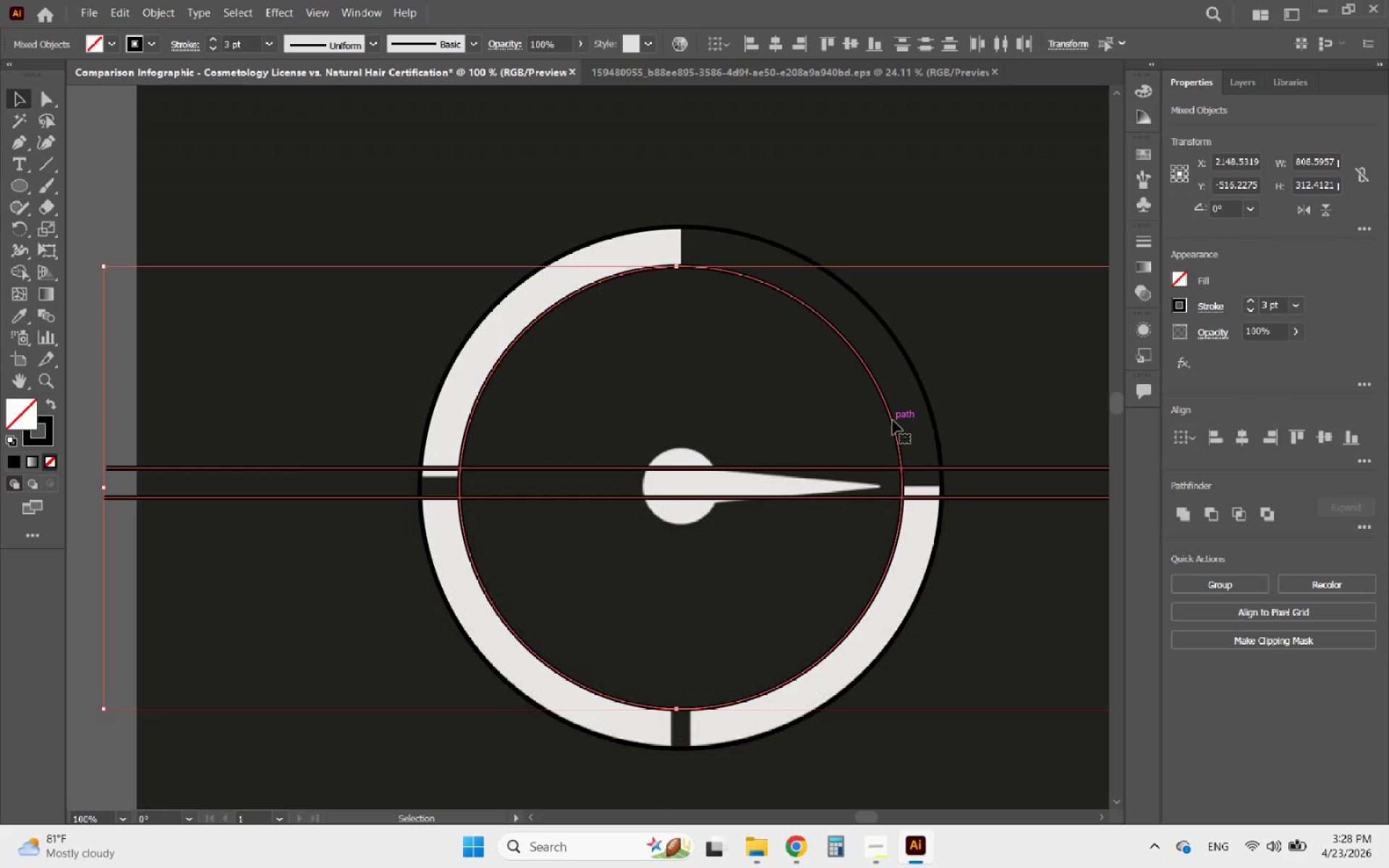 
left_click([893, 420])
 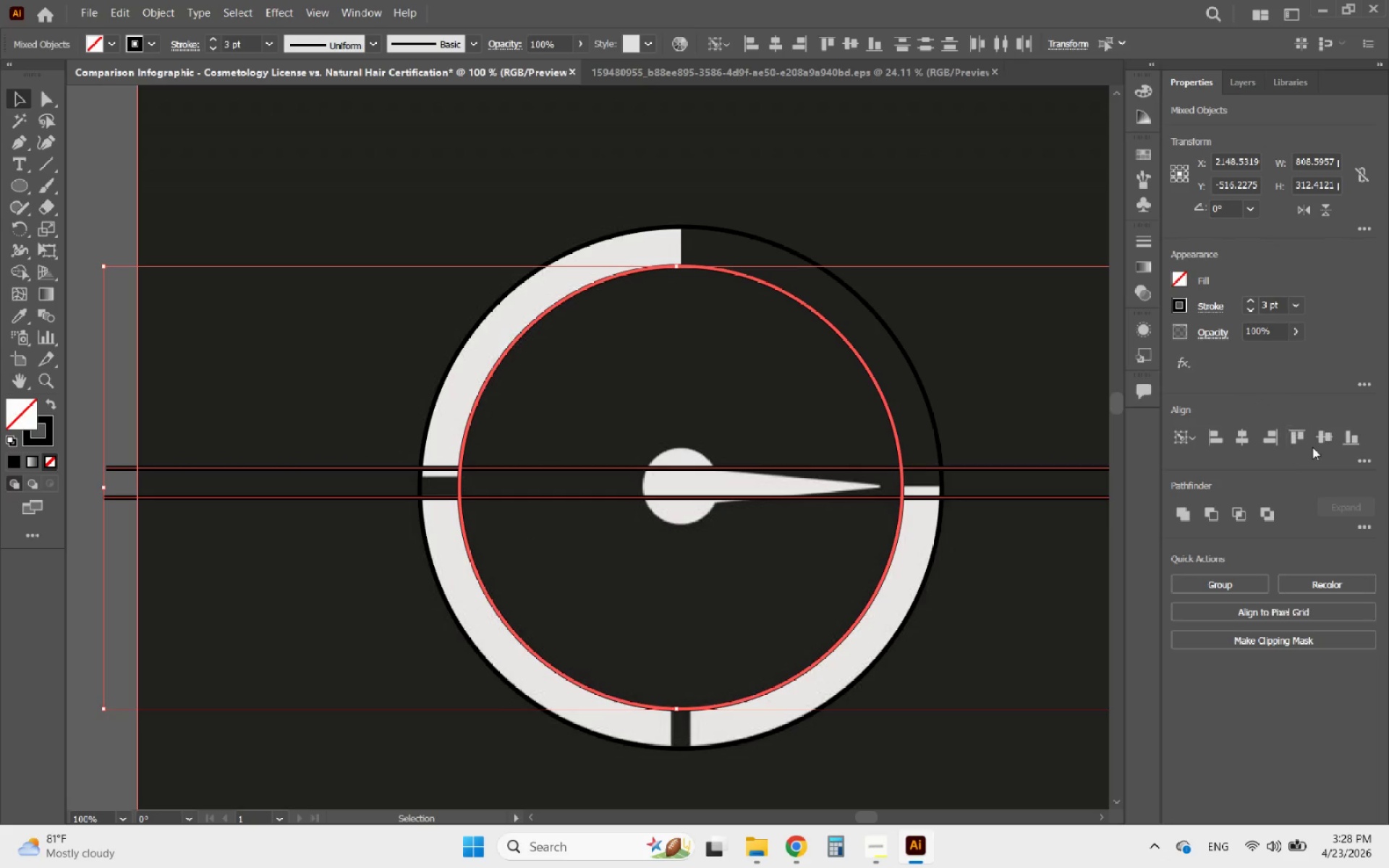 
left_click([1328, 446])
 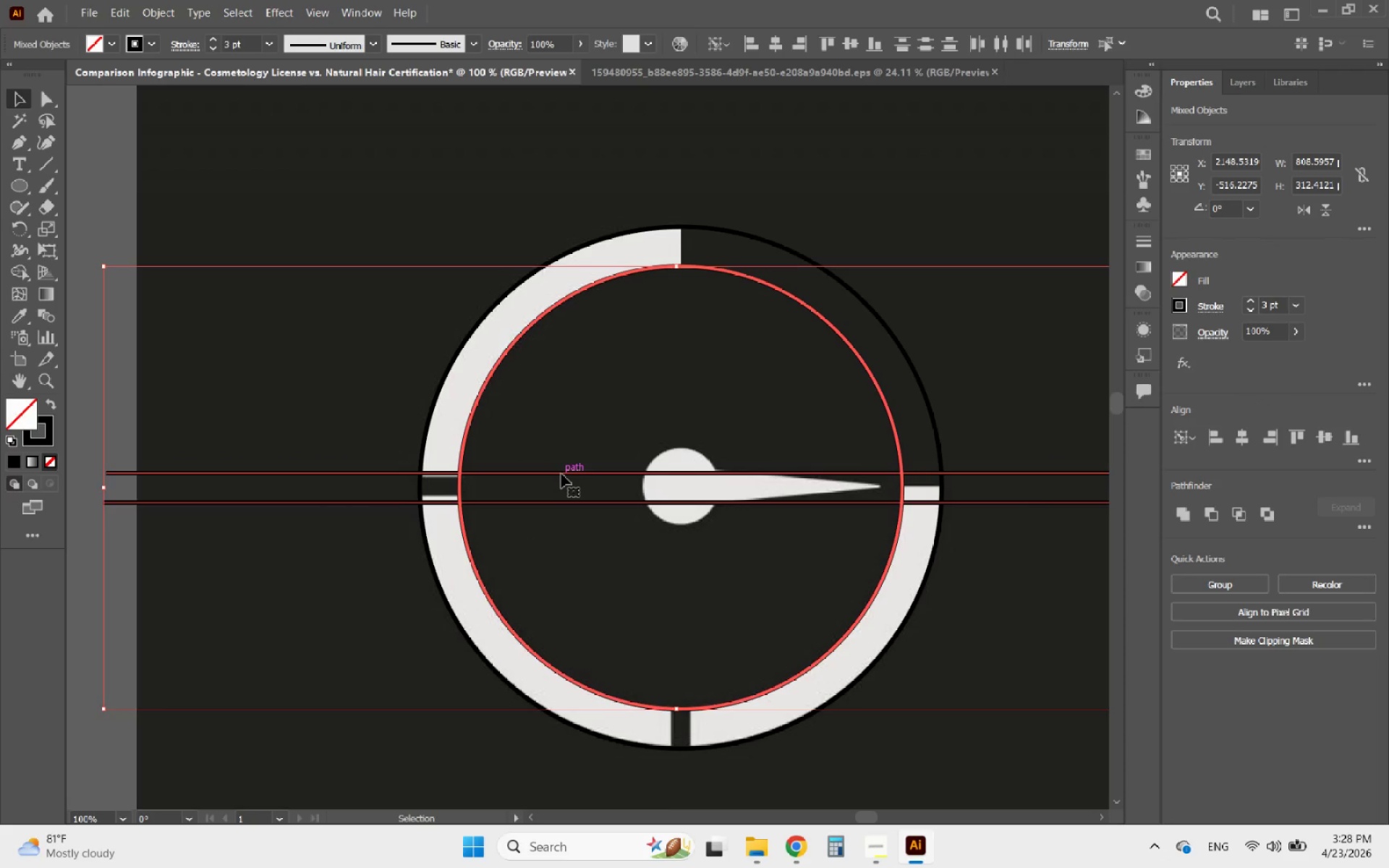 
hold_key(key=AltLeft, duration=0.45)
scroll: coordinate [561, 474], scroll_direction: down, amount: 3.0
 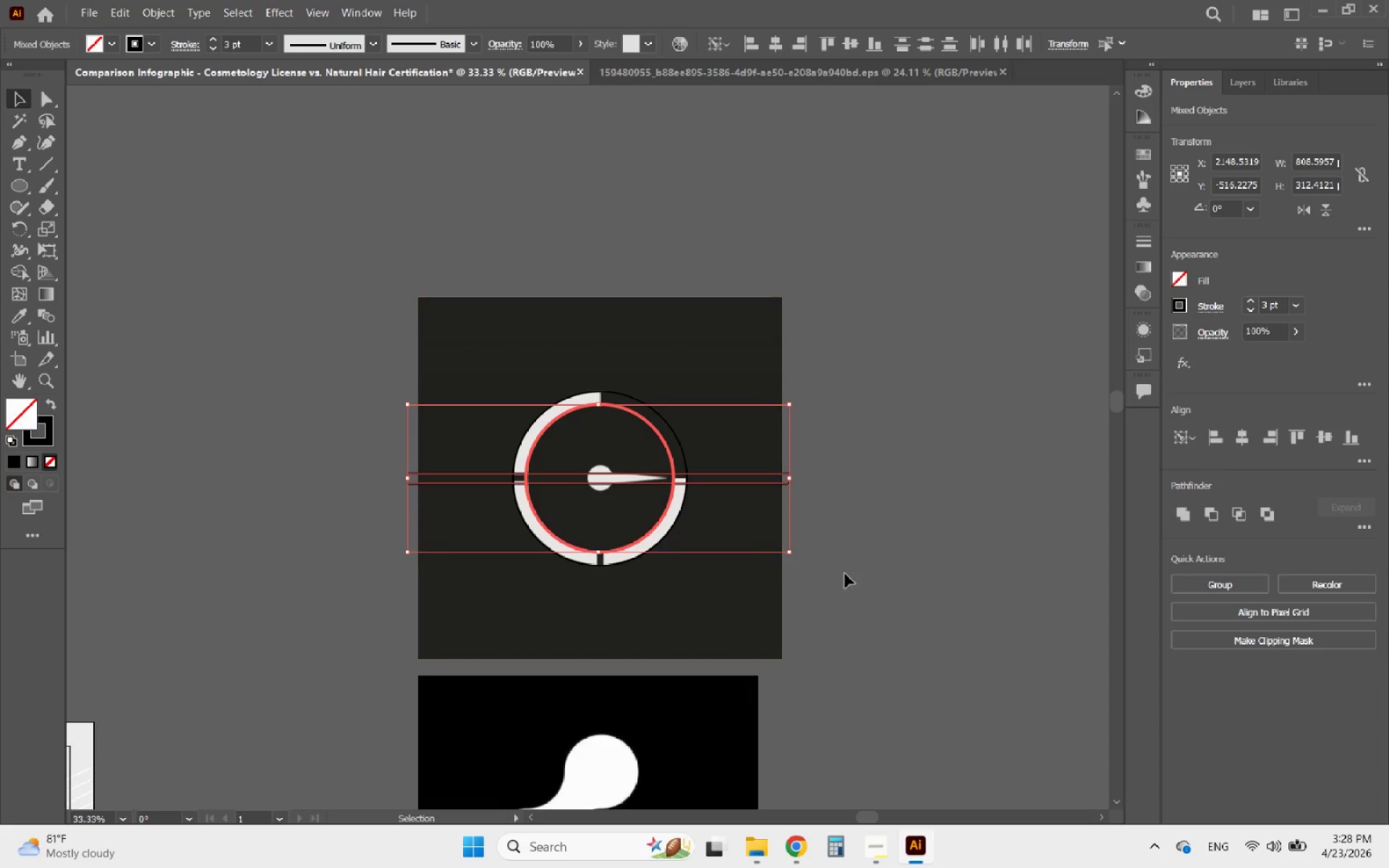 
left_click([900, 574])
 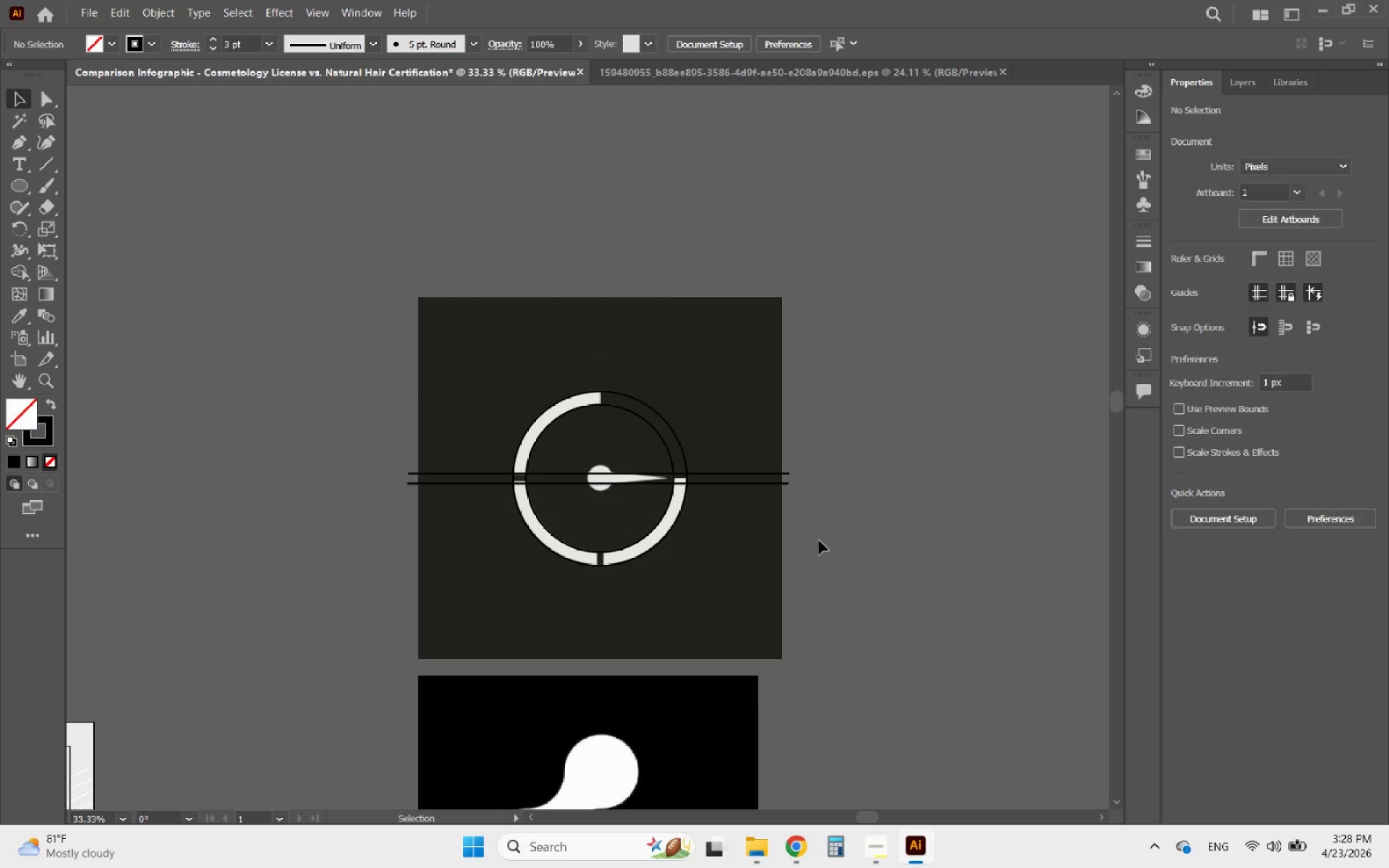 
hold_key(key=AltLeft, duration=0.48)
scroll: coordinate [650, 493], scroll_direction: up, amount: 2.0
 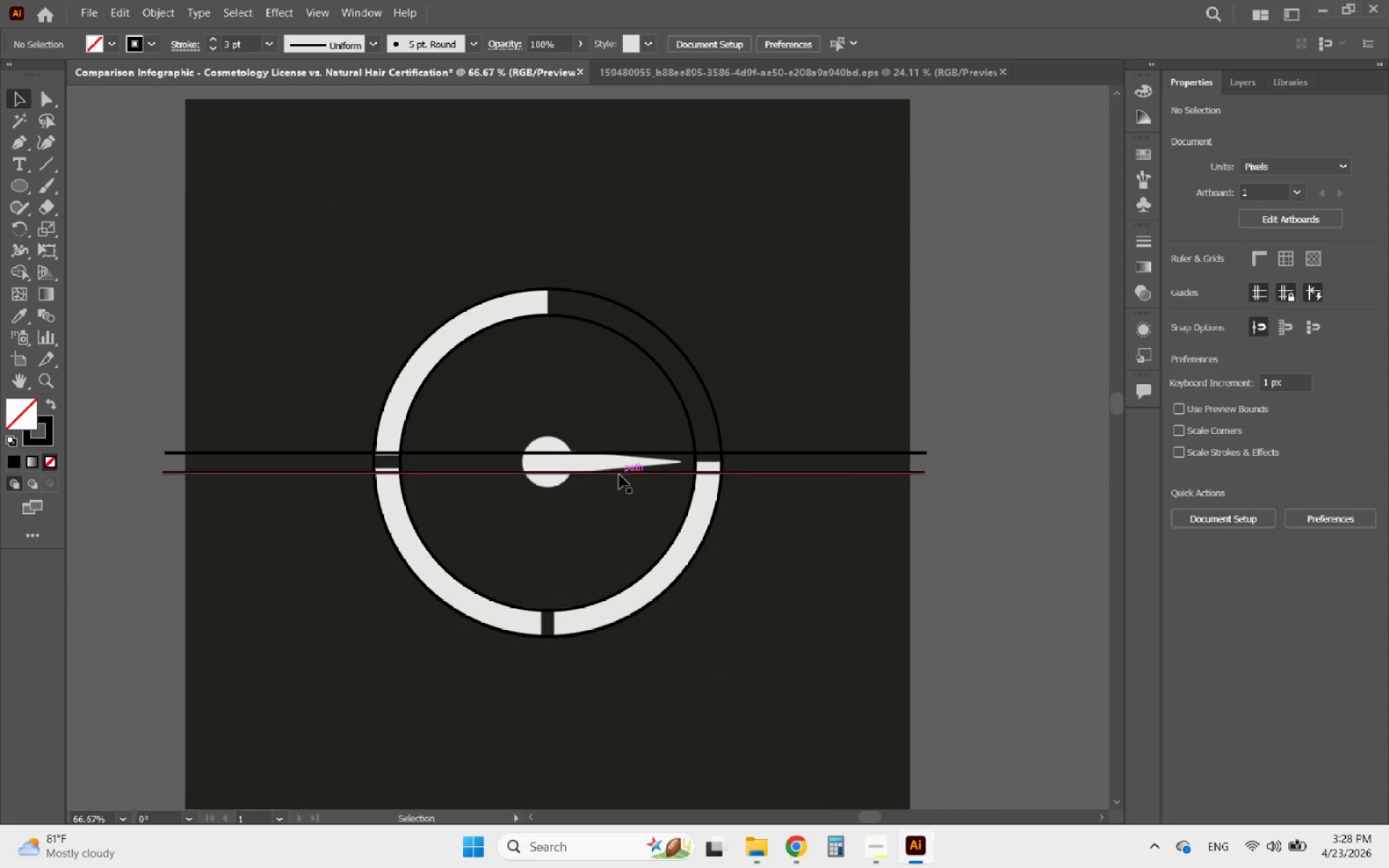 
left_click([616, 475])
 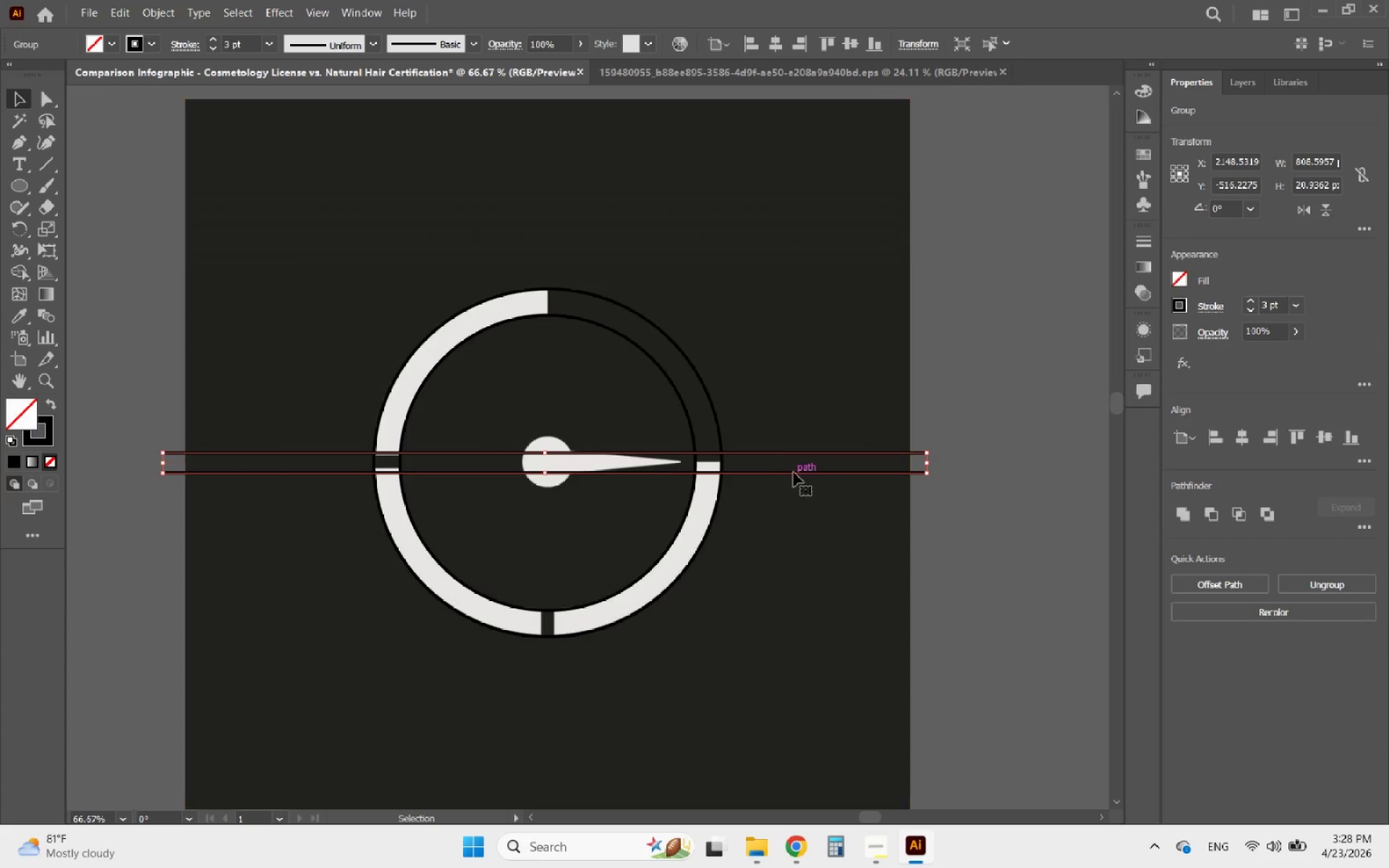 
hold_key(key=AltLeft, duration=1.69)
left_click_drag(start_coordinate=[794, 474], to_coordinate=[794, 413])
 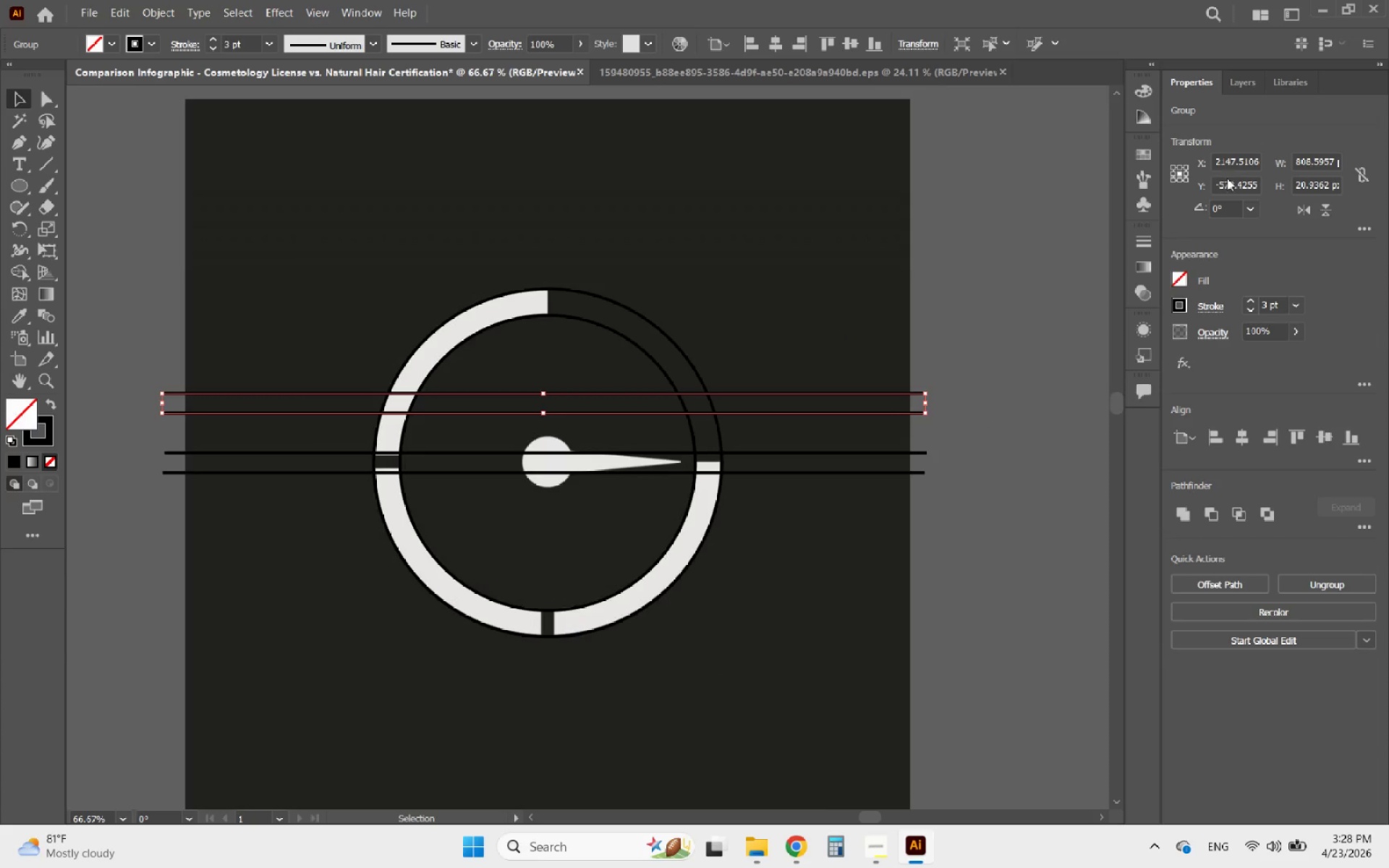 
left_click([1253, 205])
 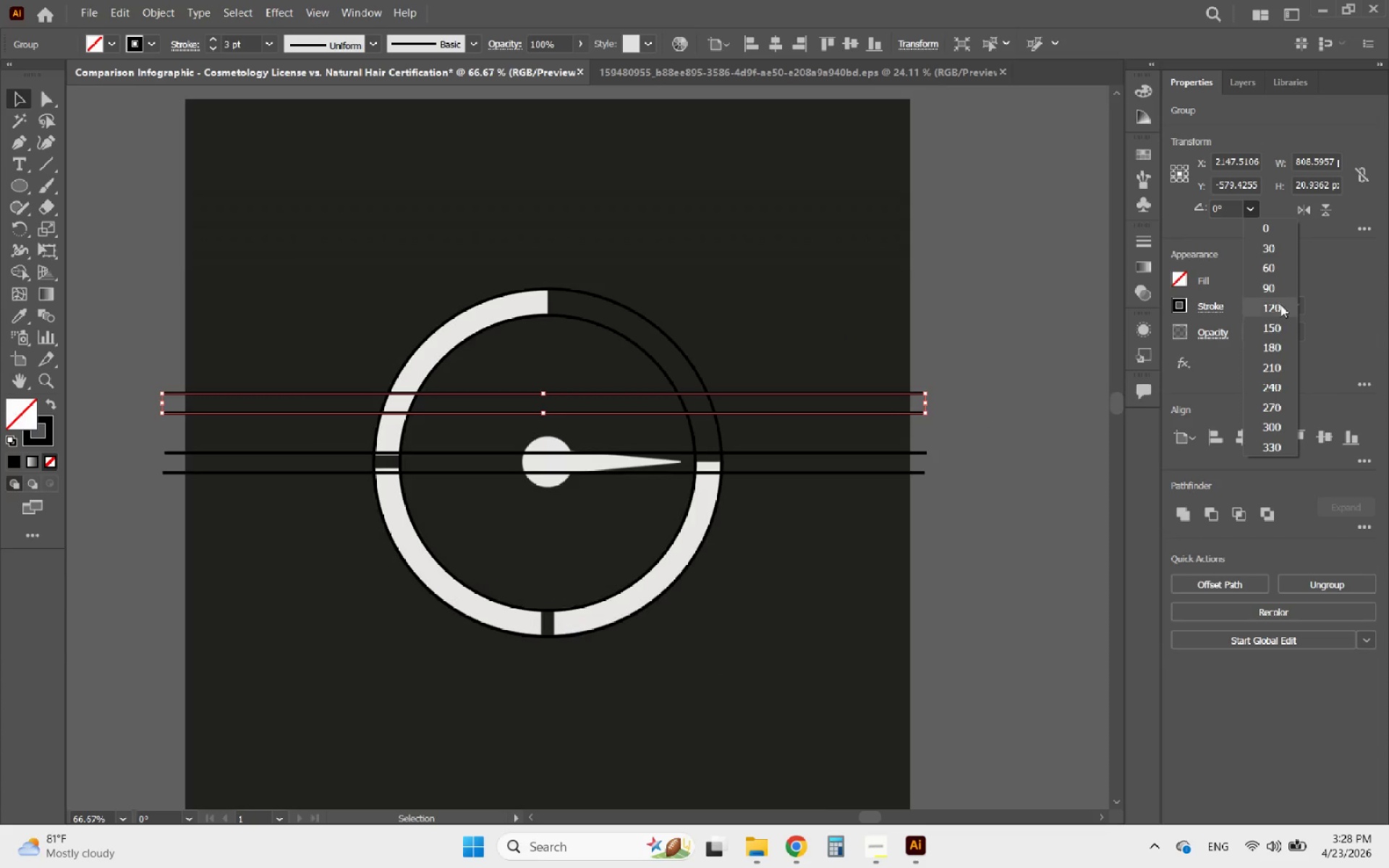 
left_click([1280, 292])
 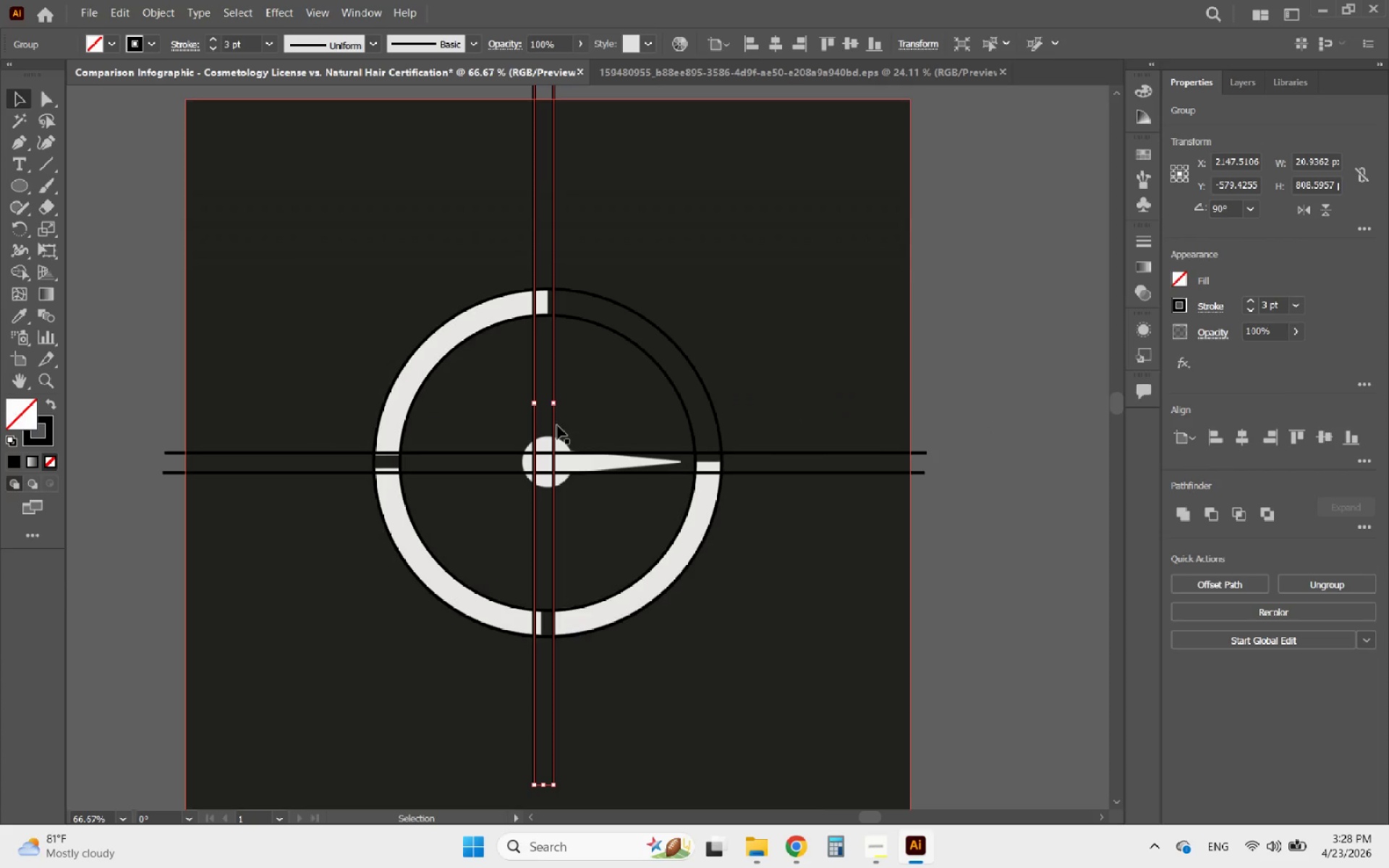 
left_click_drag(start_coordinate=[555, 419], to_coordinate=[558, 419])
 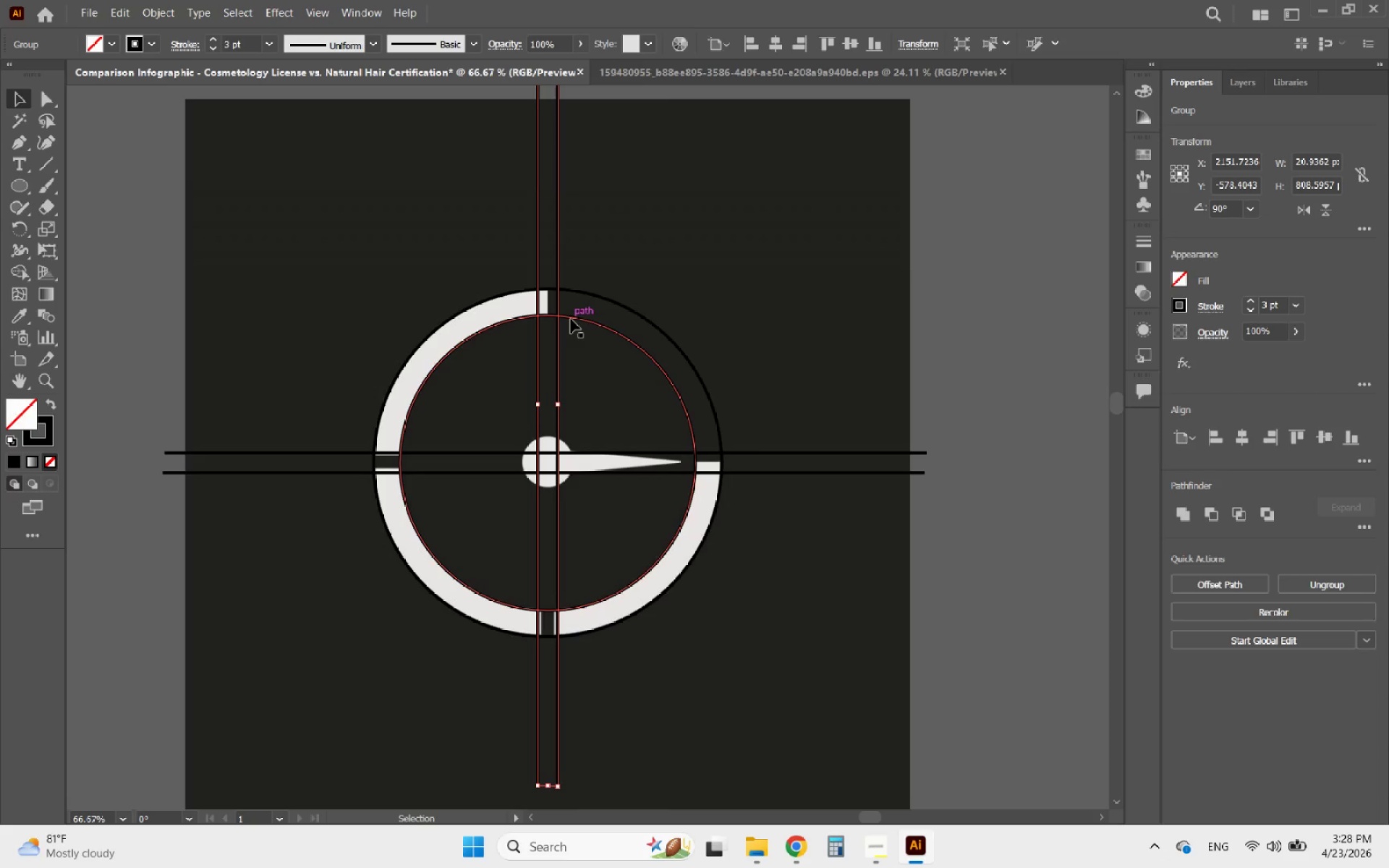 
hold_key(key=ShiftLeft, duration=0.47)
left_click([571, 319])
 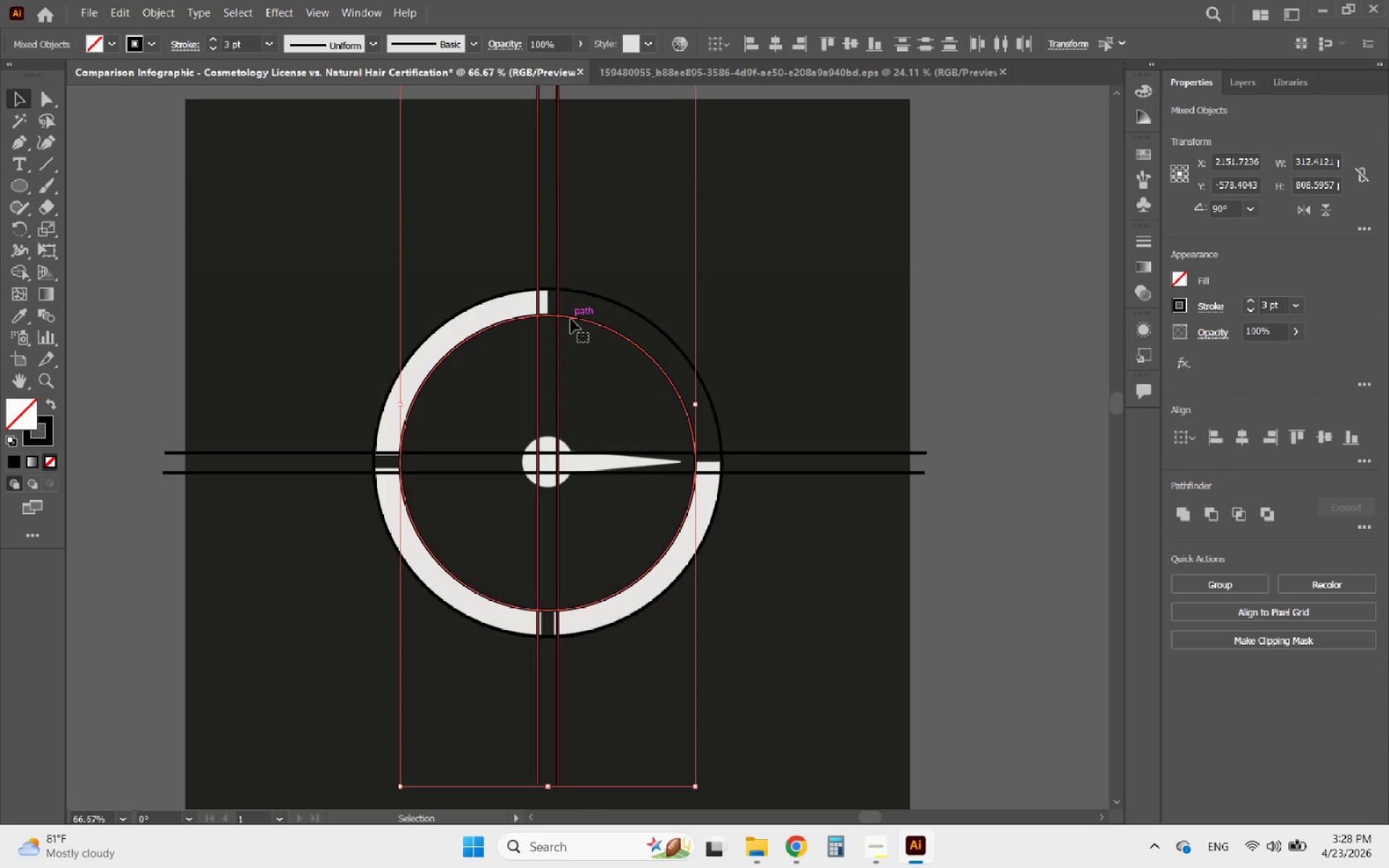 
left_click([571, 319])
 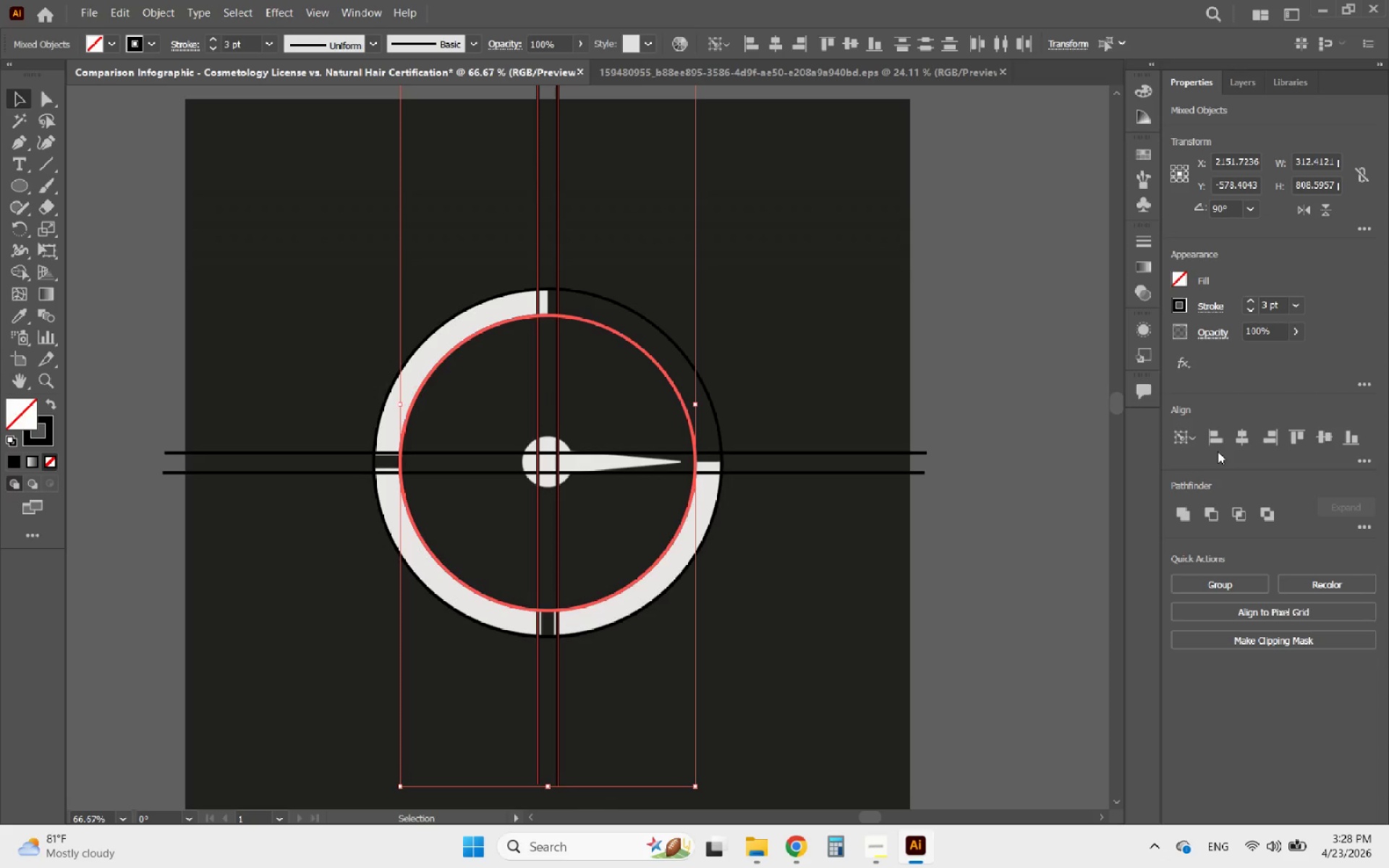 
left_click([1241, 438])
 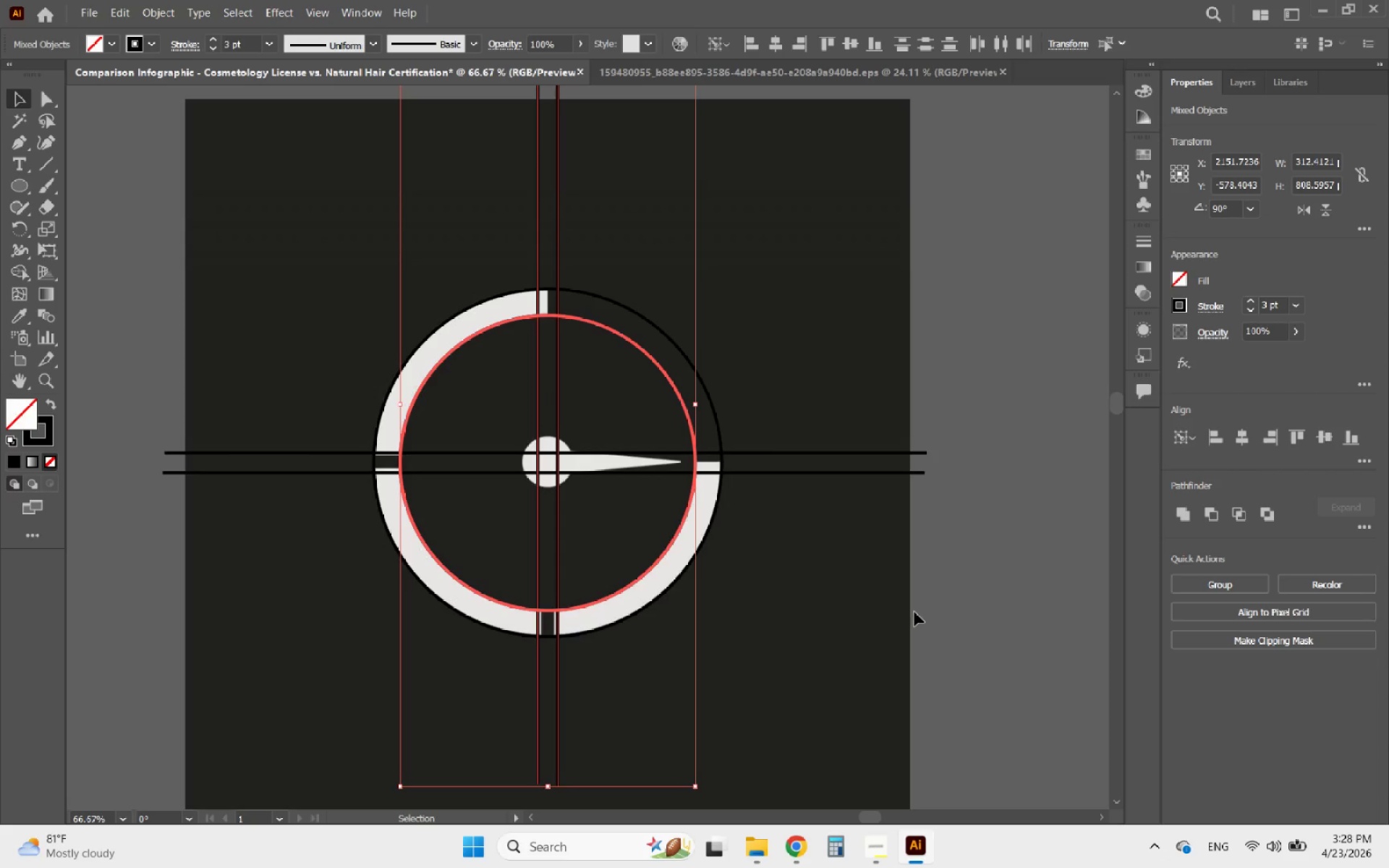 
left_click([963, 573])
 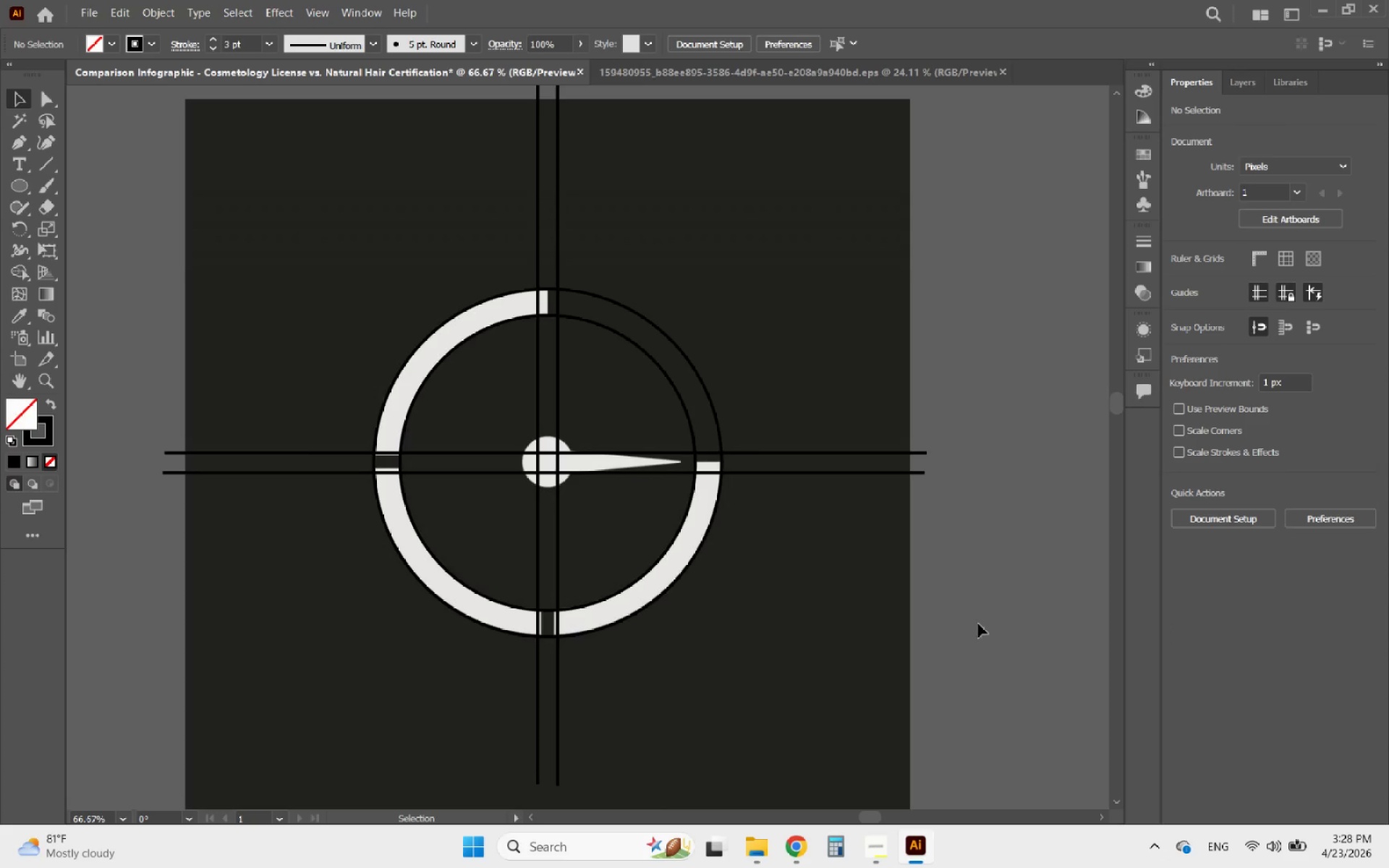 
left_click_drag(start_coordinate=[982, 625], to_coordinate=[960, 587])
 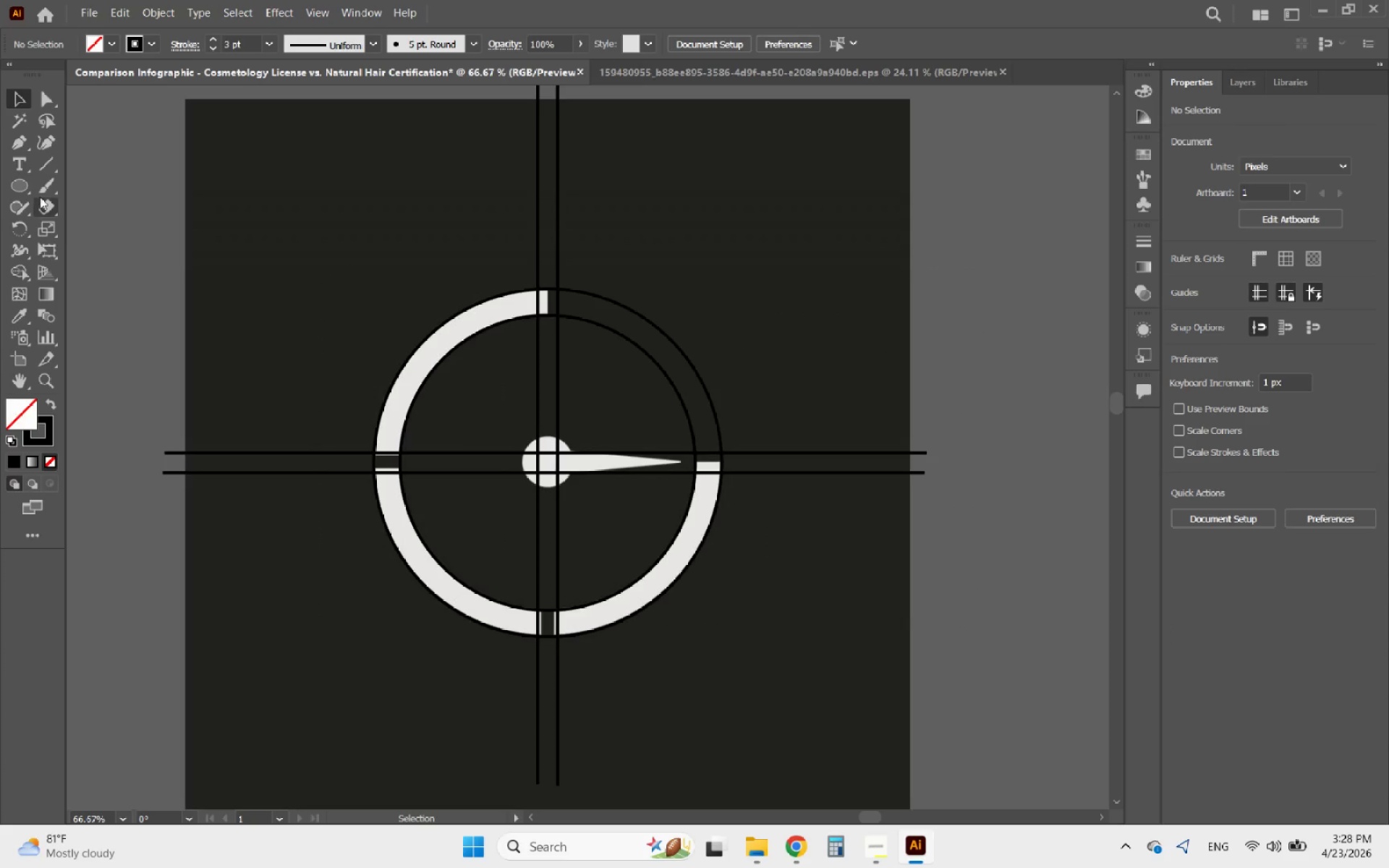 
right_click([29, 186])
 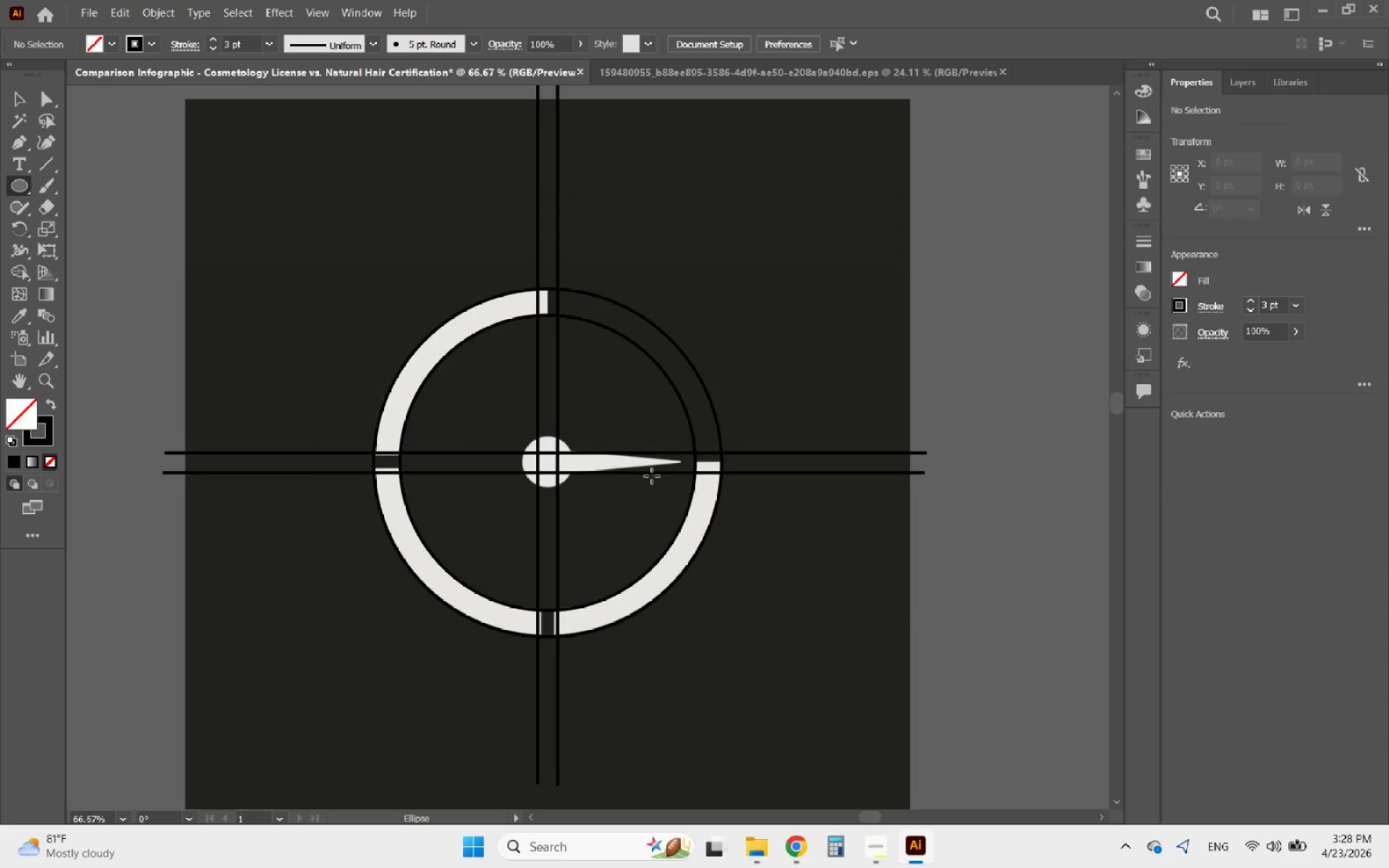 
hold_key(key=AltLeft, duration=0.41)
scroll: coordinate [551, 493], scroll_direction: up, amount: 3.0
 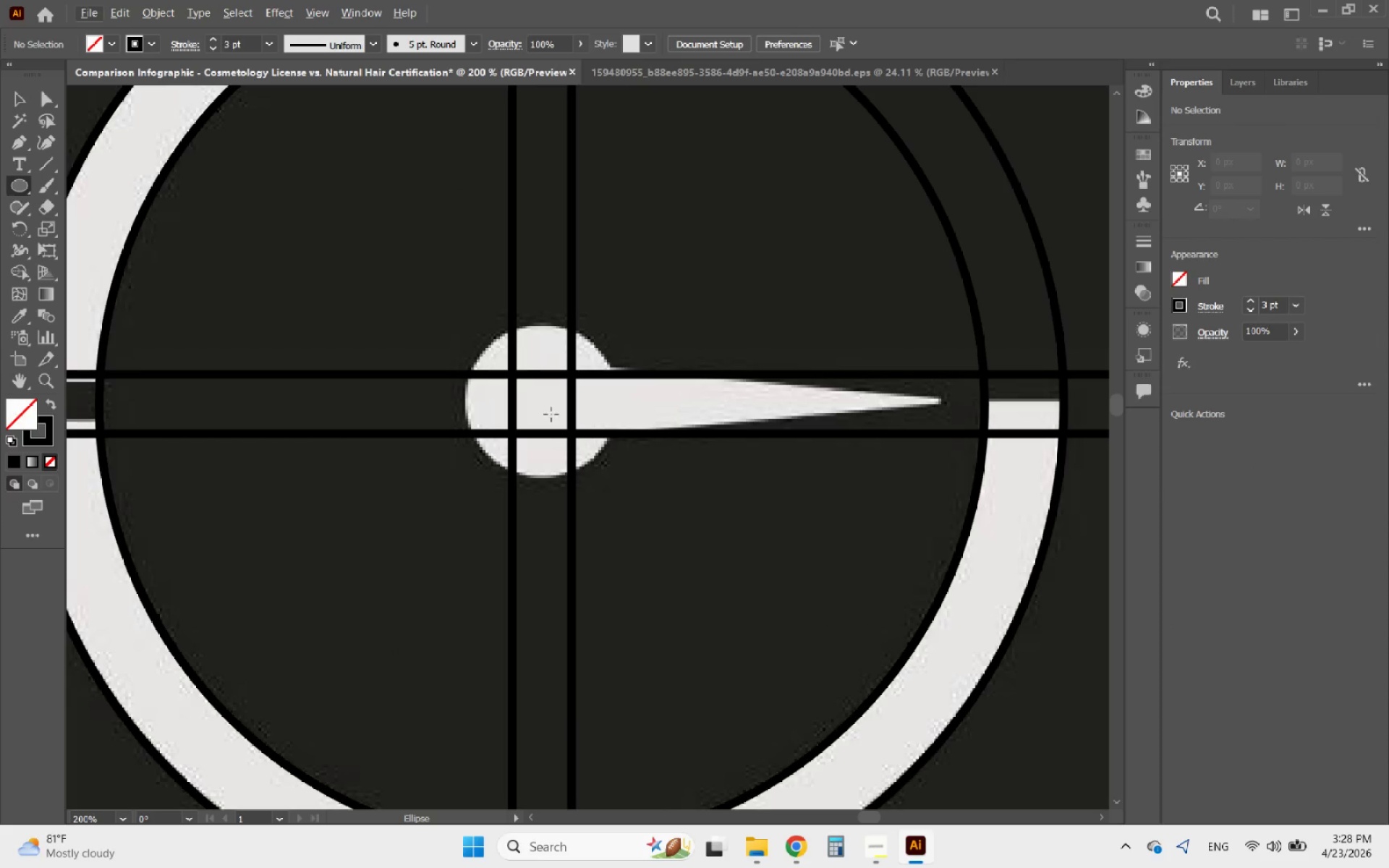 
hold_key(key=ShiftLeft, duration=1.61)
left_click_drag(start_coordinate=[490, 331], to_coordinate=[645, 468])
 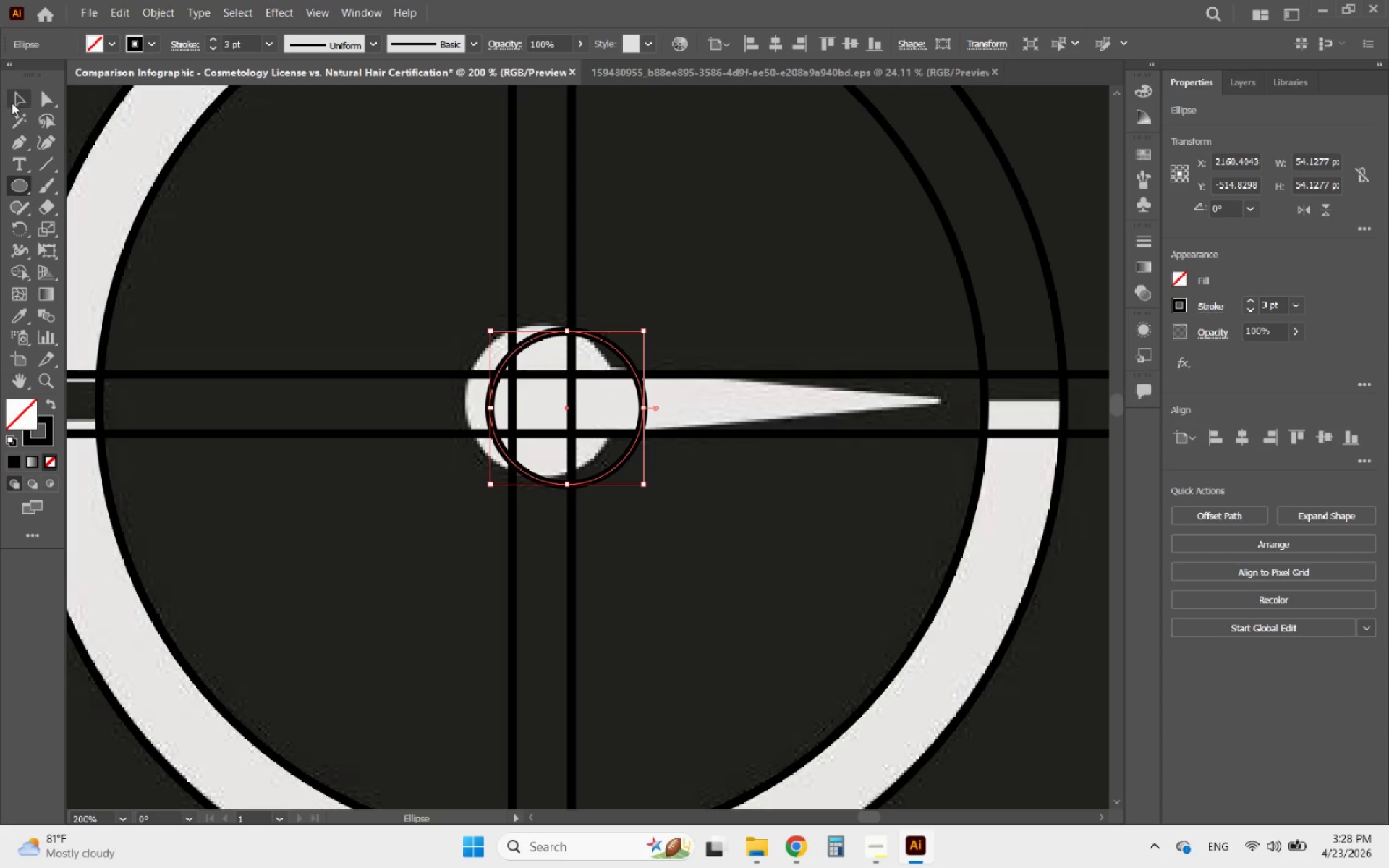 
left_click([20, 98])
 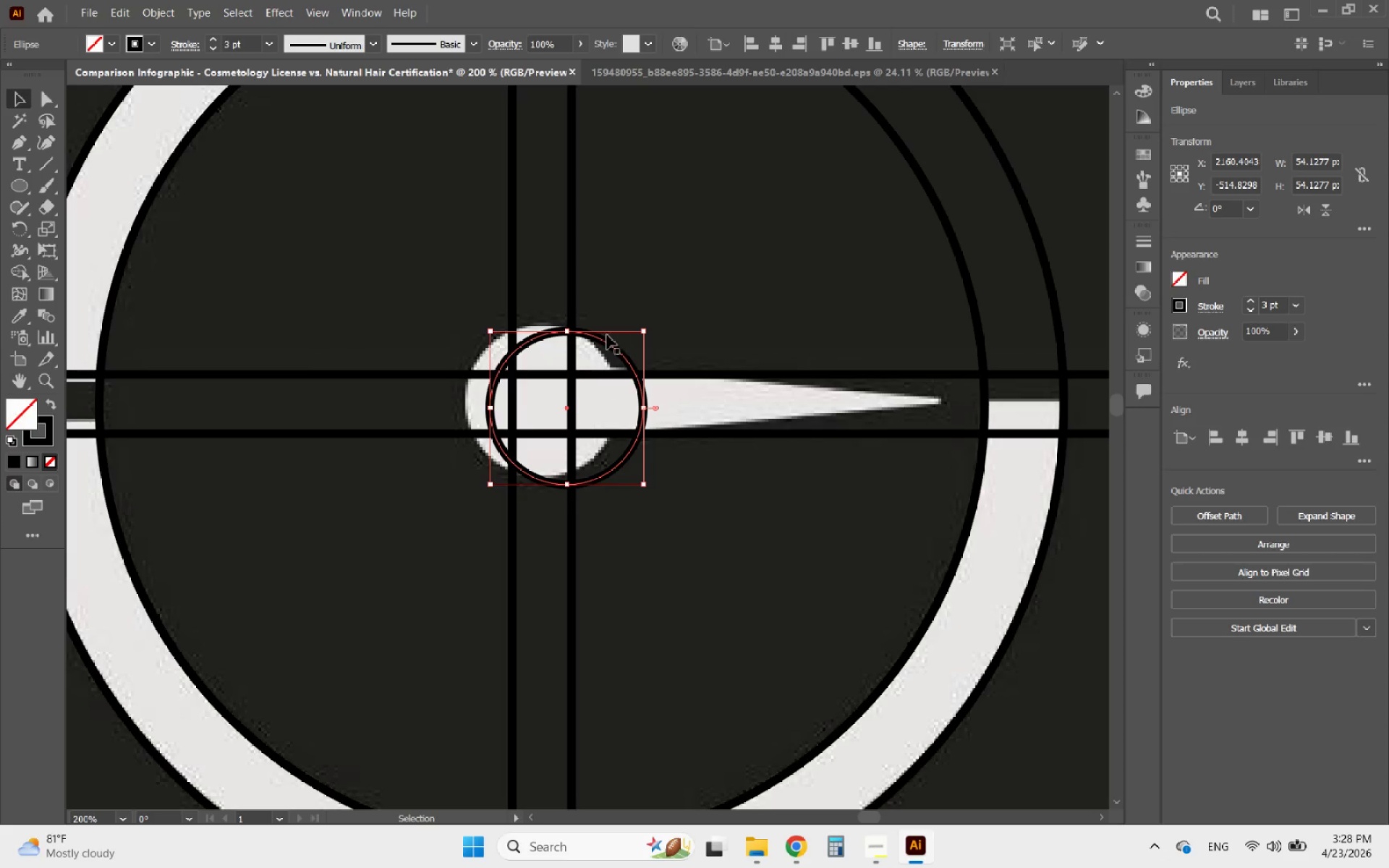 
left_click_drag(start_coordinate=[598, 336], to_coordinate=[574, 333])
 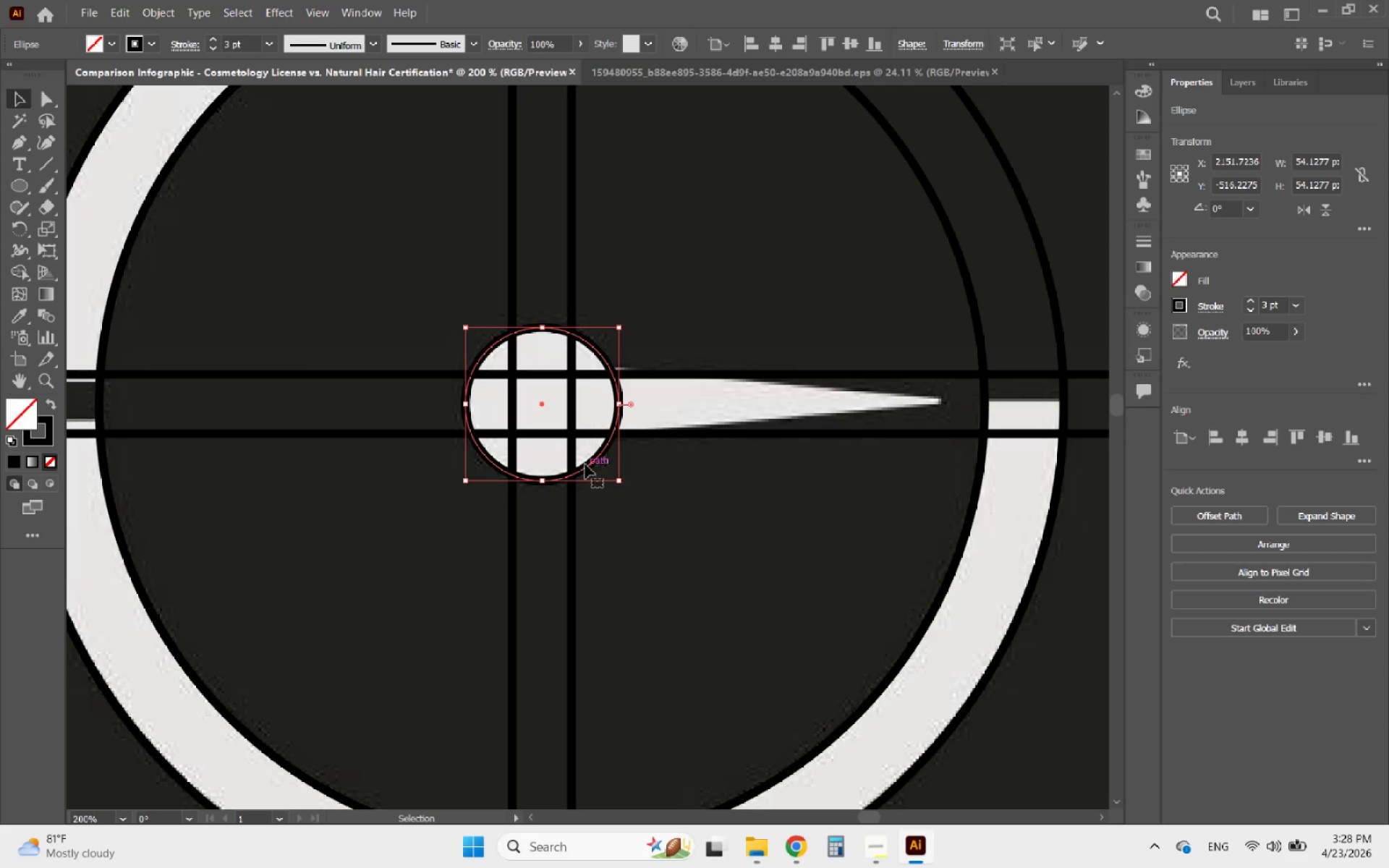 
left_click_drag(start_coordinate=[590, 464], to_coordinate=[586, 459])
 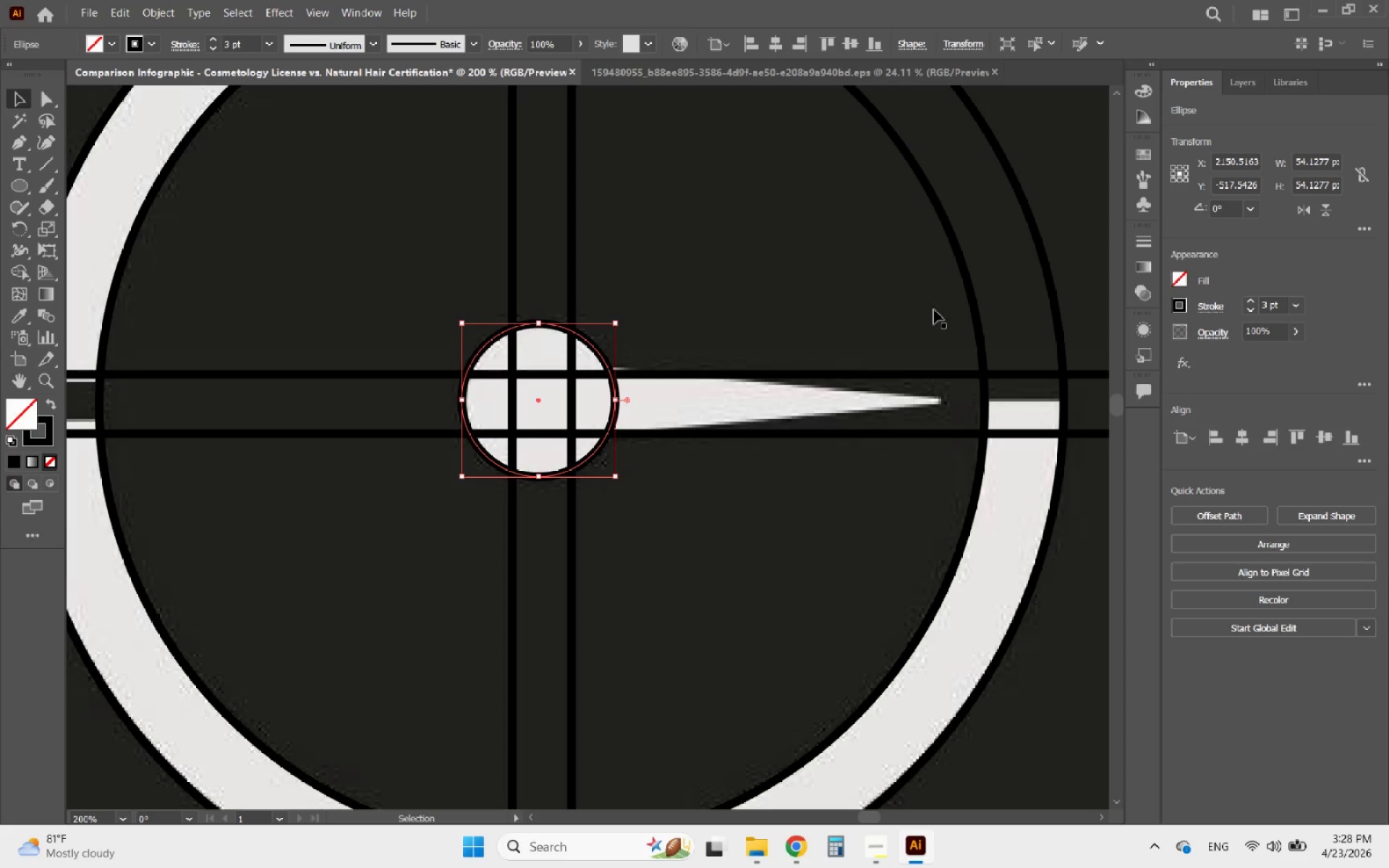 
hold_key(key=ShiftLeft, duration=0.67)
left_click([971, 294])
 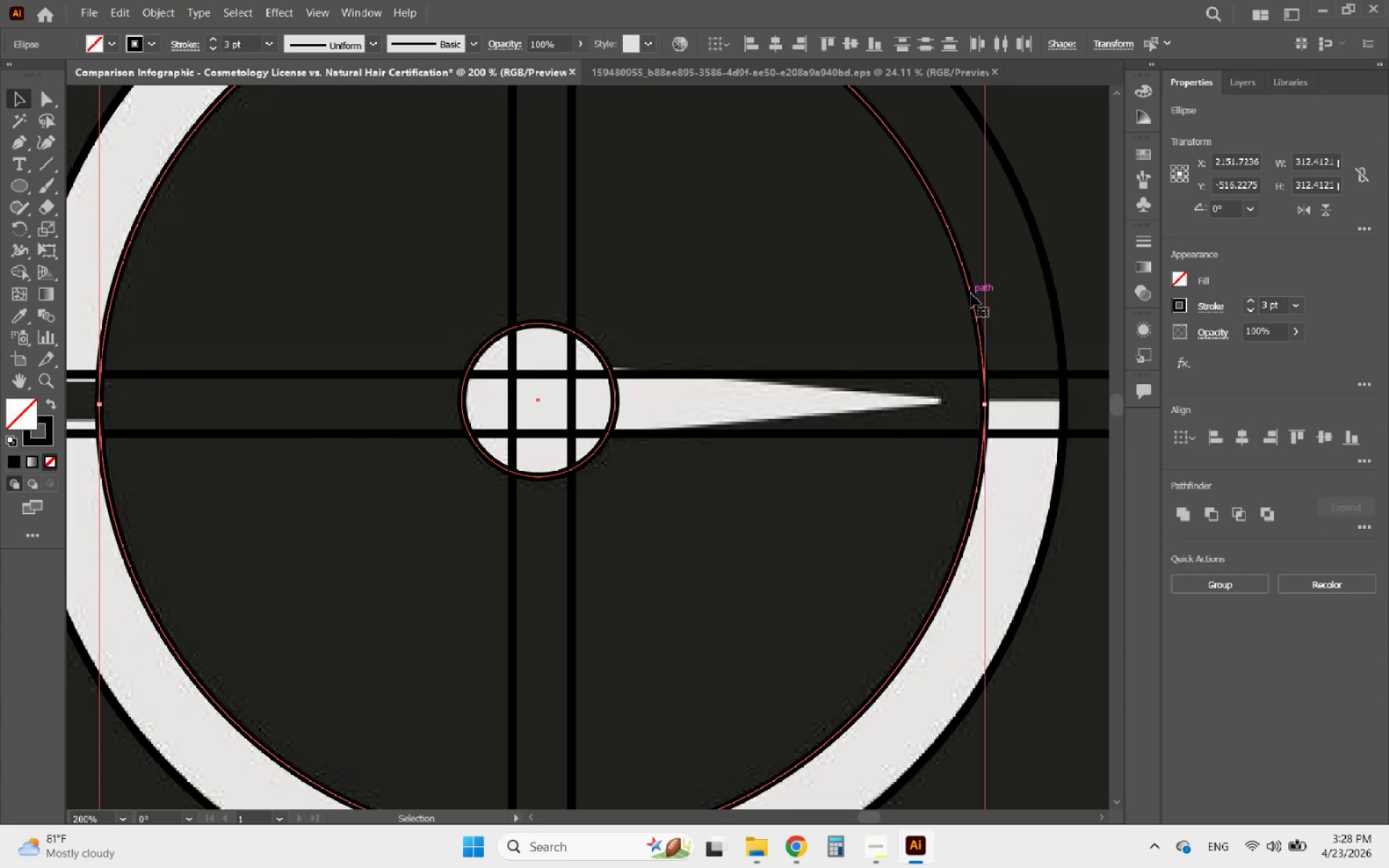 
left_click([971, 294])
 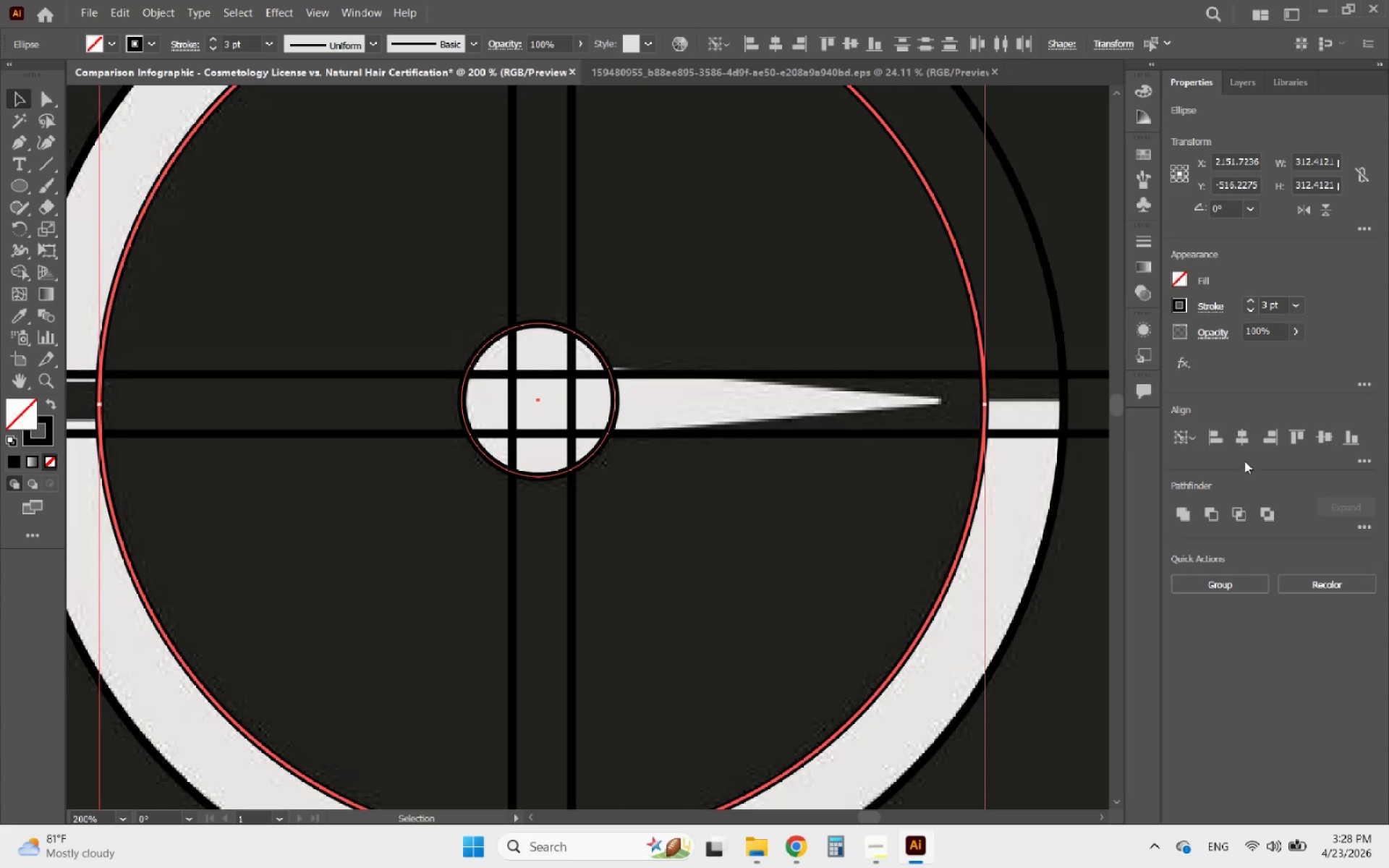 
left_click([1237, 440])
 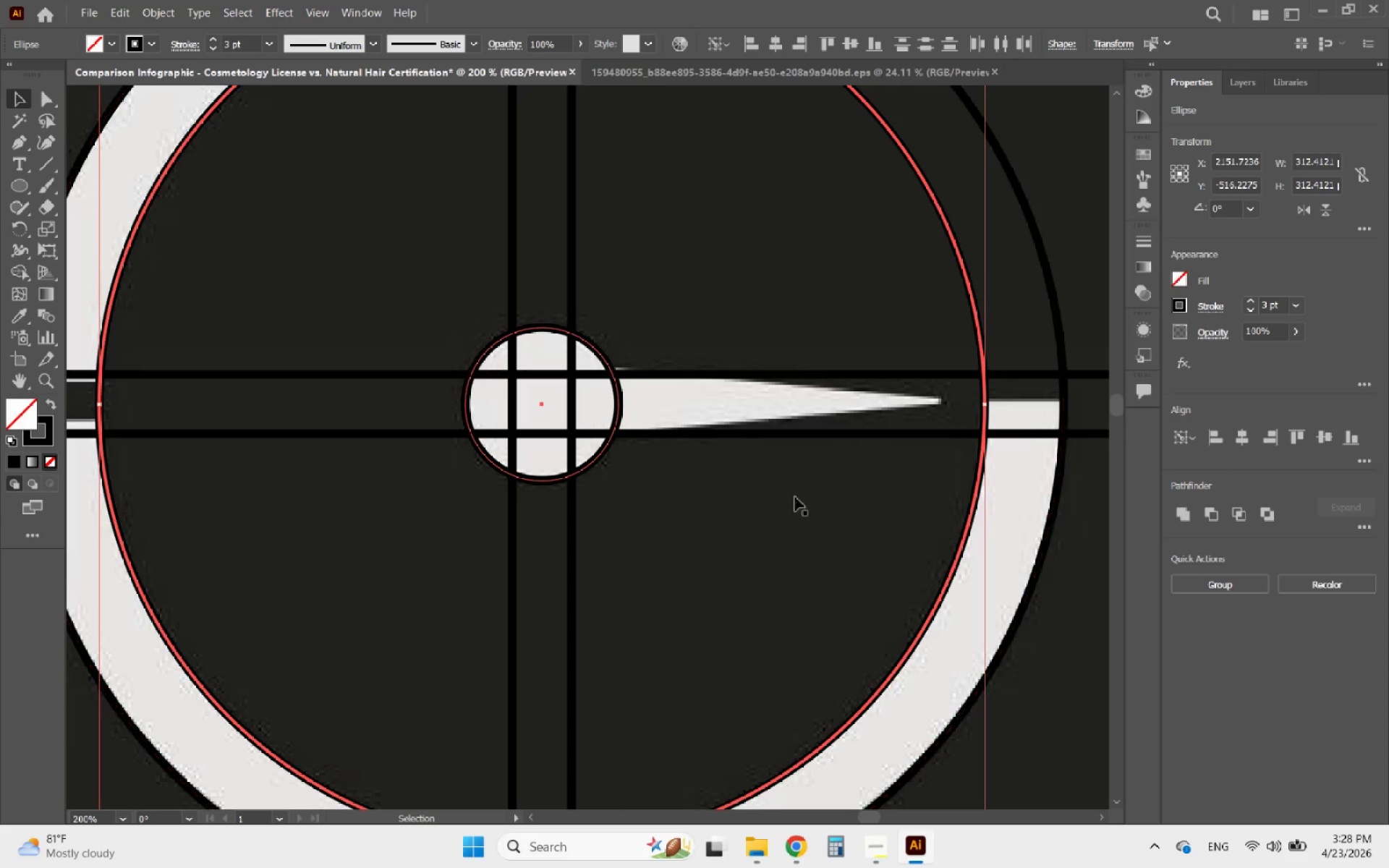 
hold_key(key=AltLeft, duration=0.44)
scroll: coordinate [603, 482], scroll_direction: down, amount: 4.0
 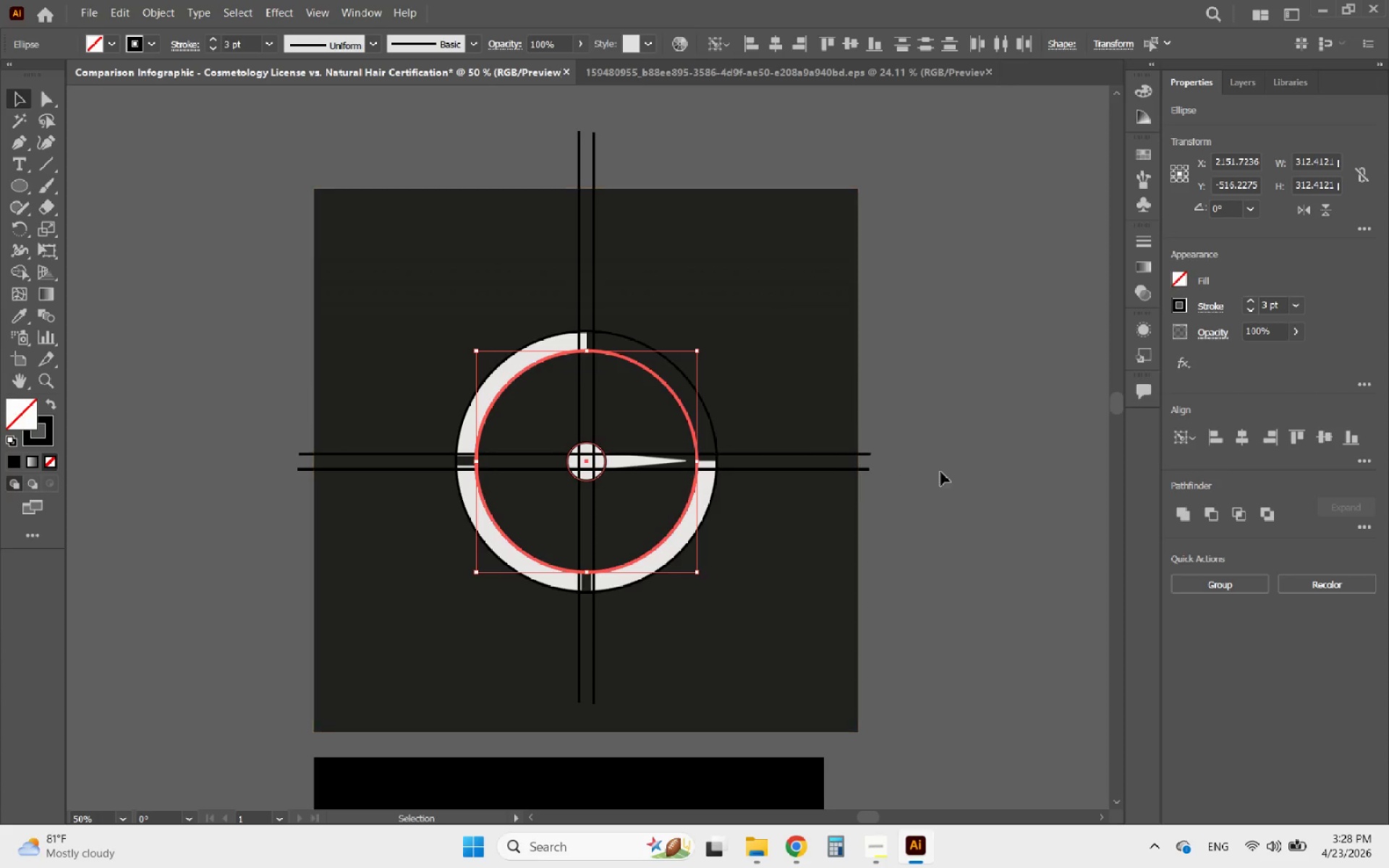 
left_click([985, 479])
 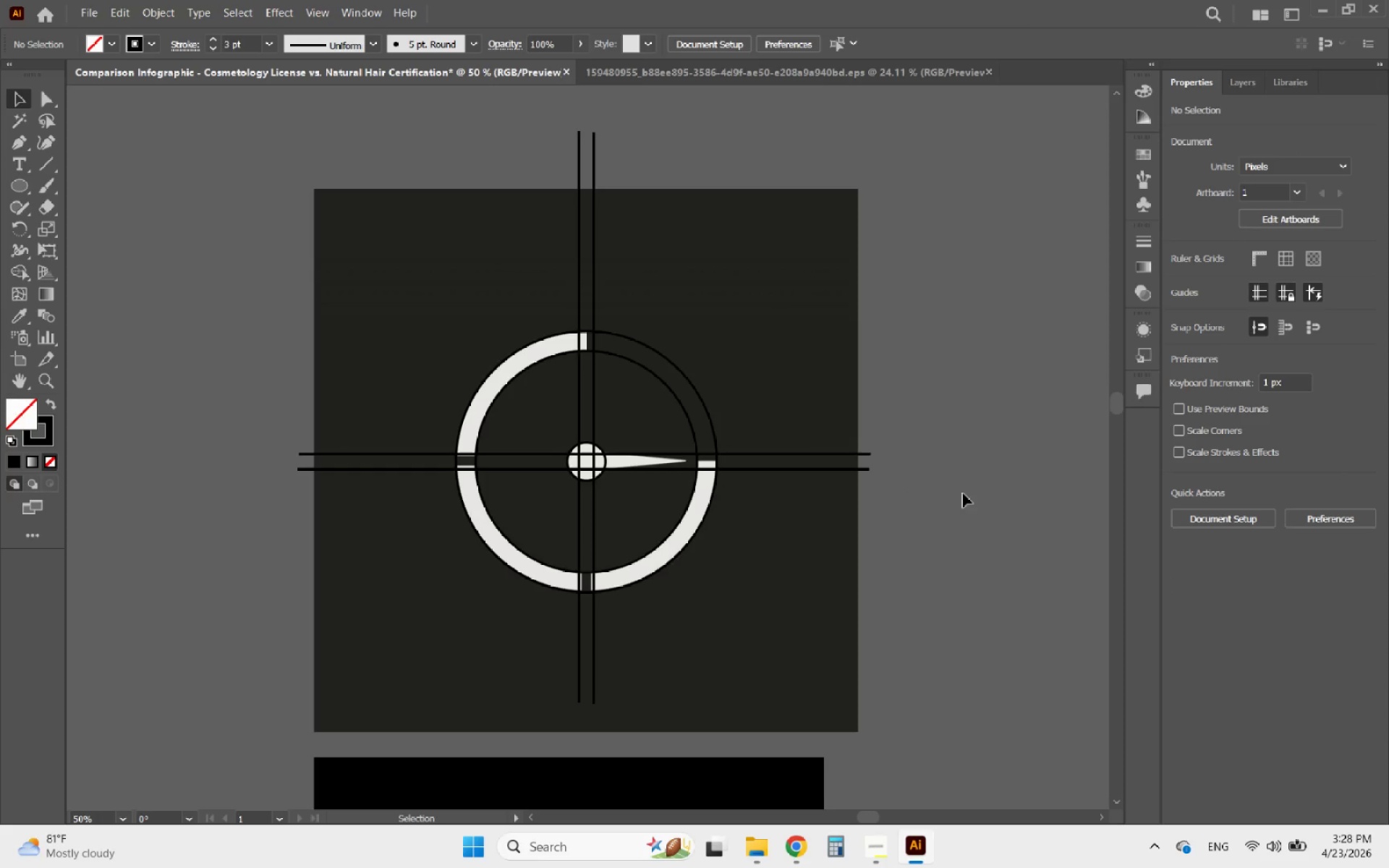 
hold_key(key=AltLeft, duration=0.91)
scroll: coordinate [705, 522], scroll_direction: up, amount: 1.0
 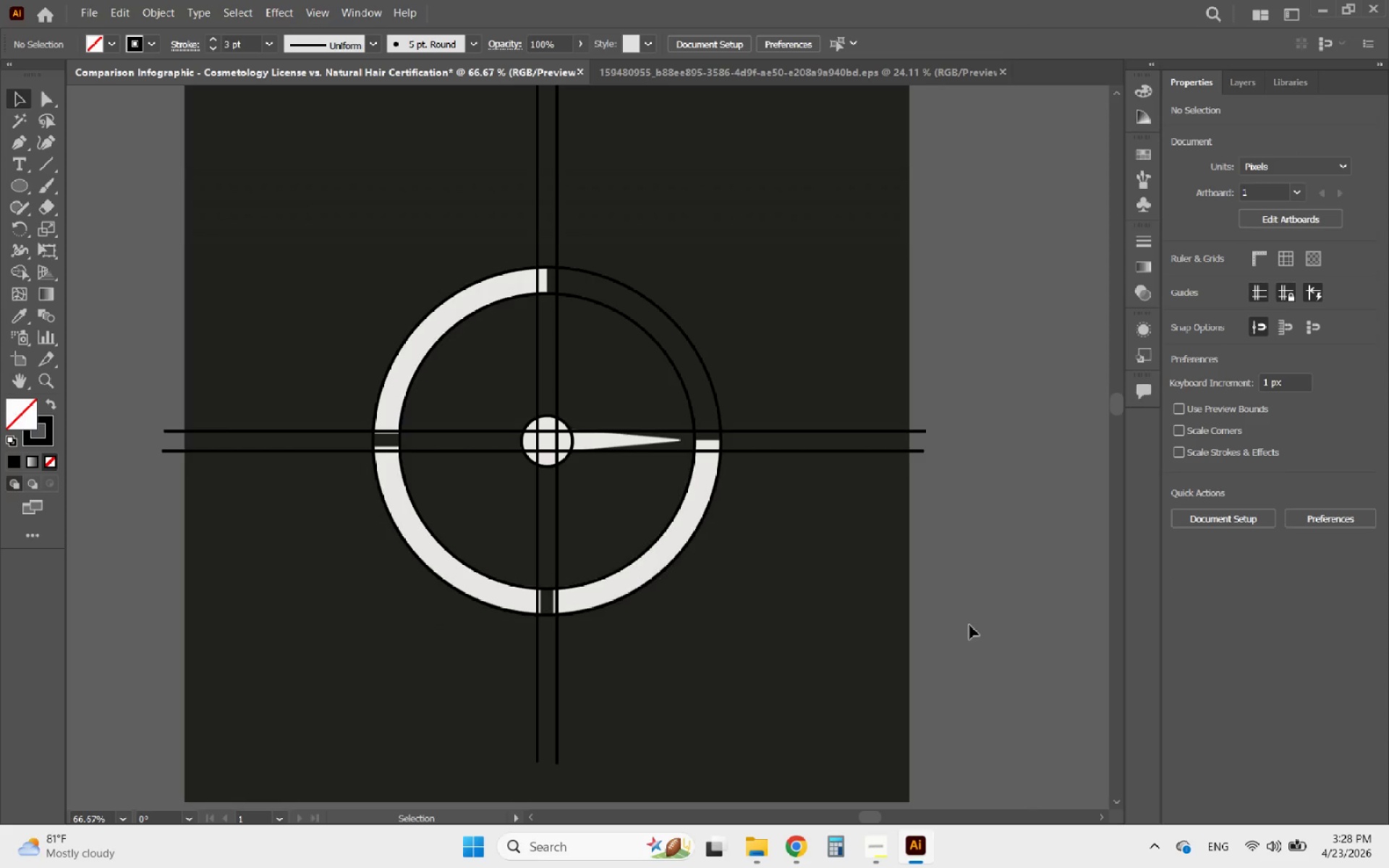 
left_click_drag(start_coordinate=[981, 657], to_coordinate=[309, 258])
 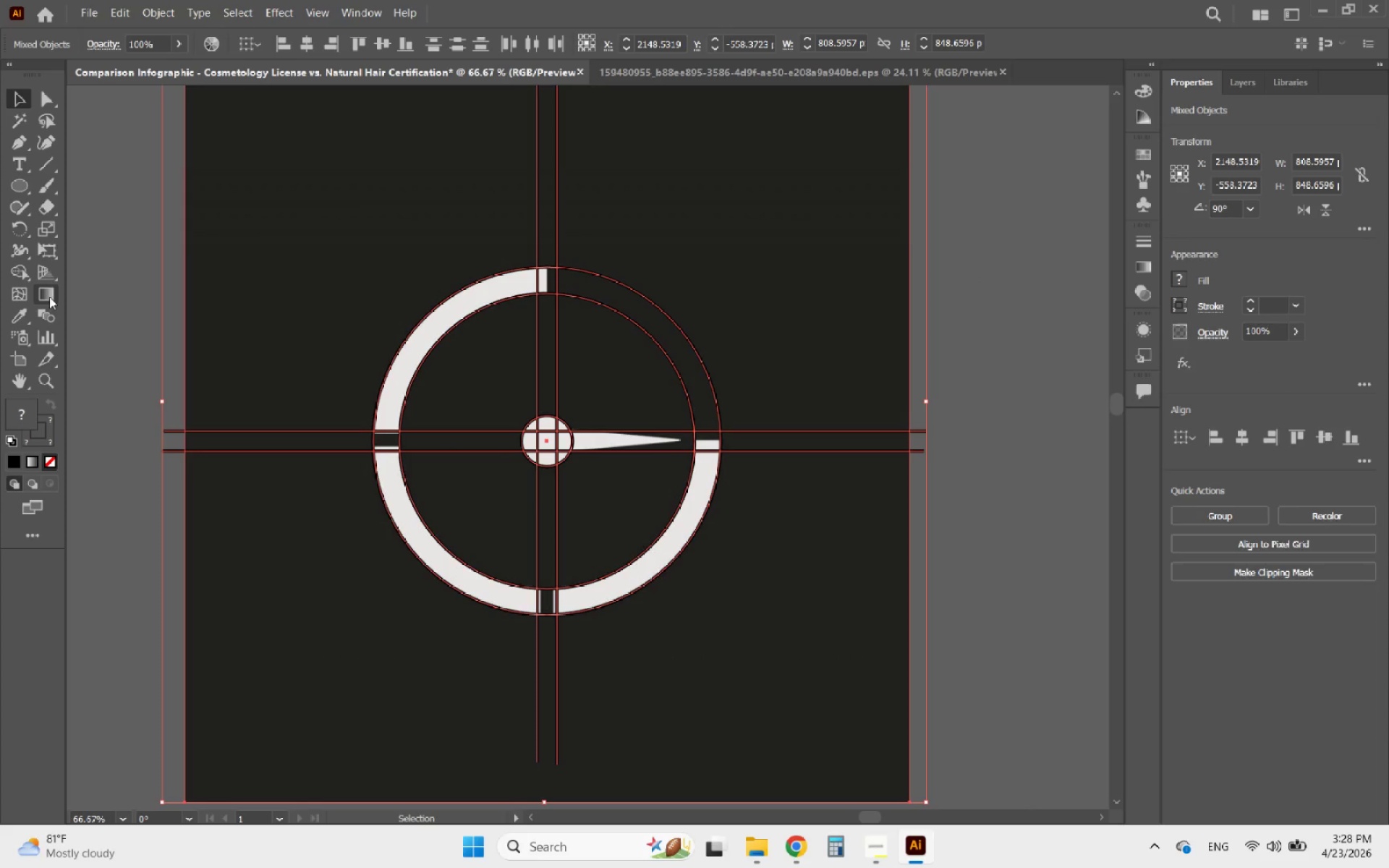 
hold_key(key=ShiftLeft, duration=0.33)
 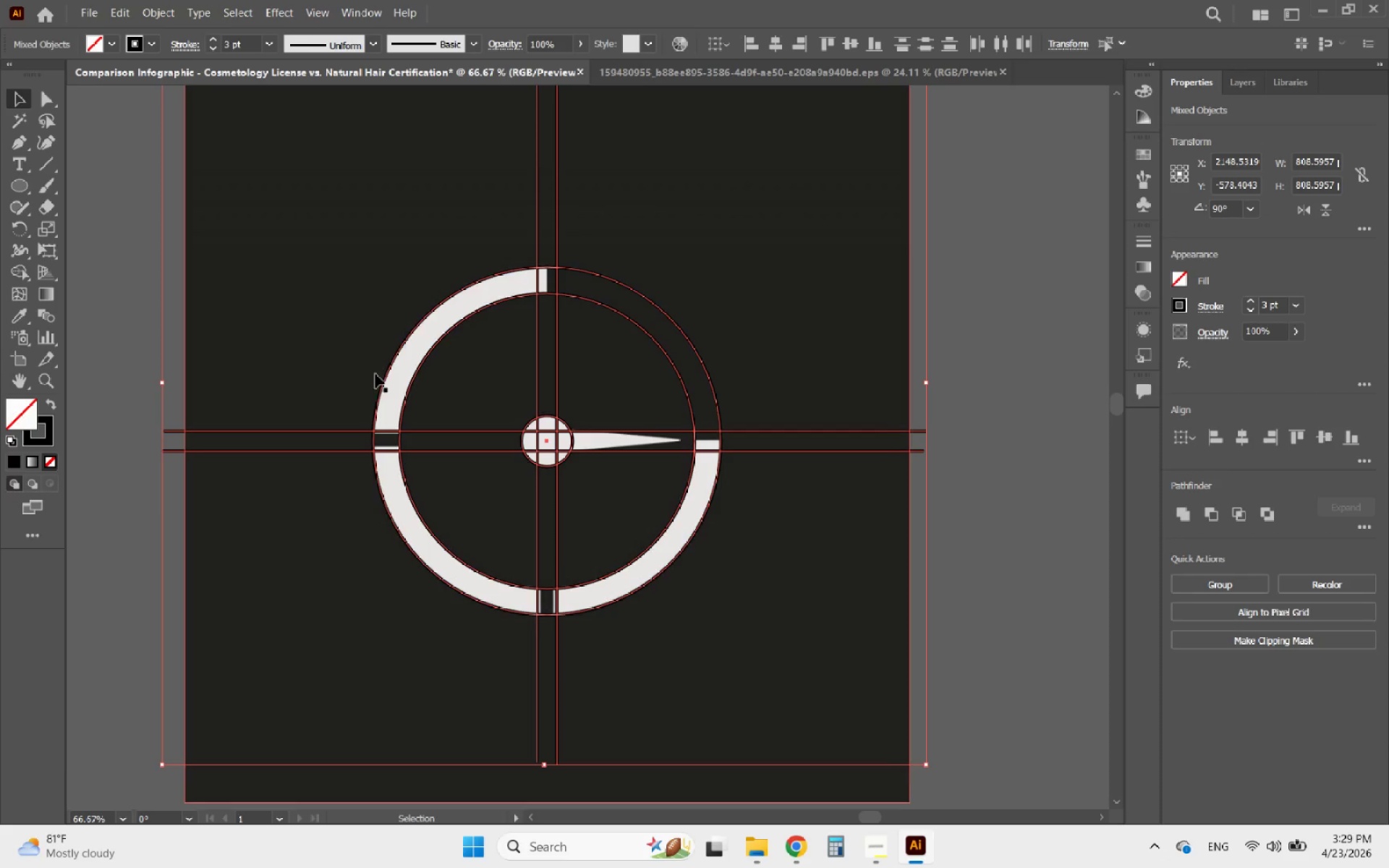 
hold_key(key=AltLeft, duration=3.44)
scroll: coordinate [384, 420], scroll_direction: down, amount: 3.0
 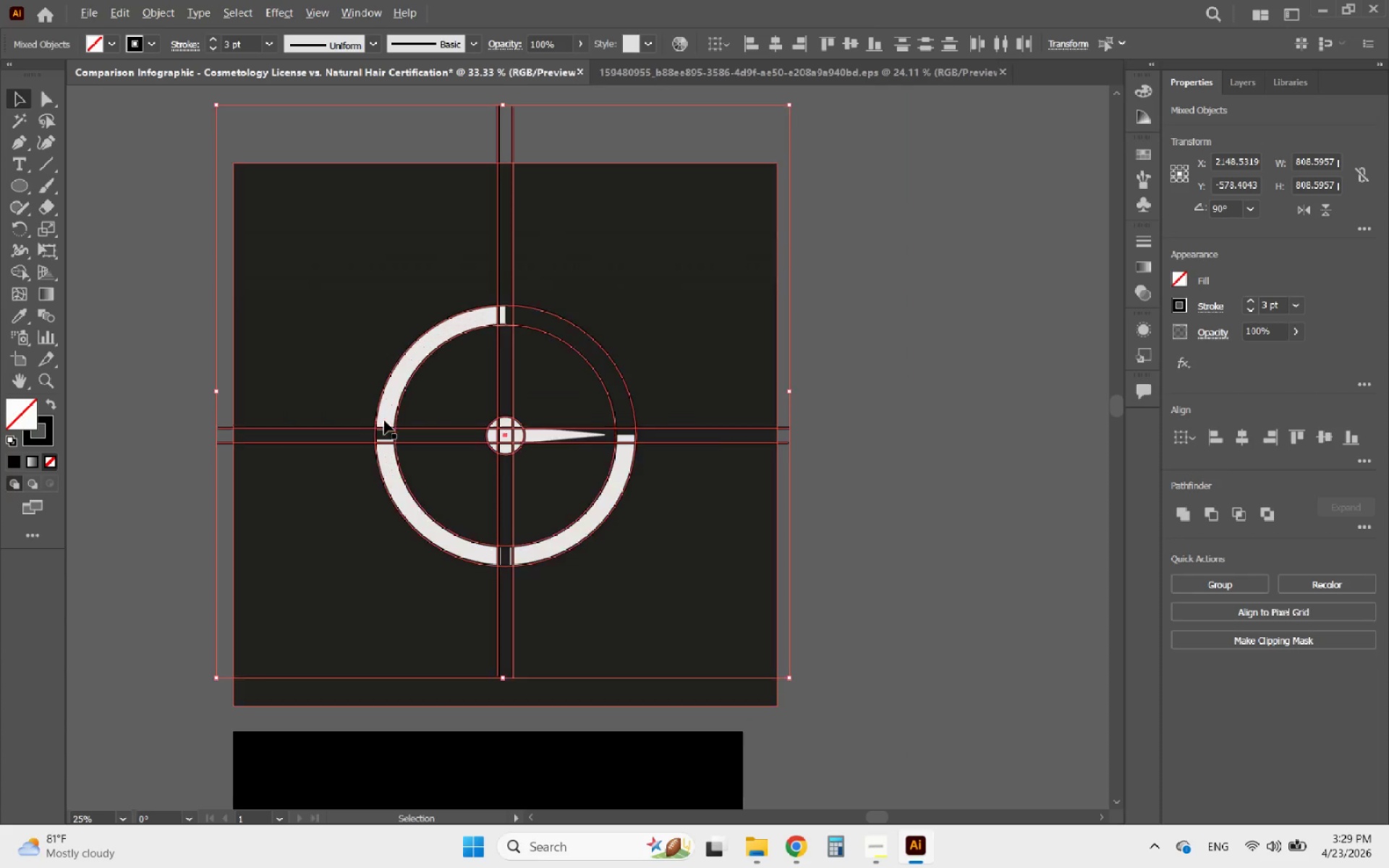 
scroll: coordinate [569, 460], scroll_direction: up, amount: 4.0
 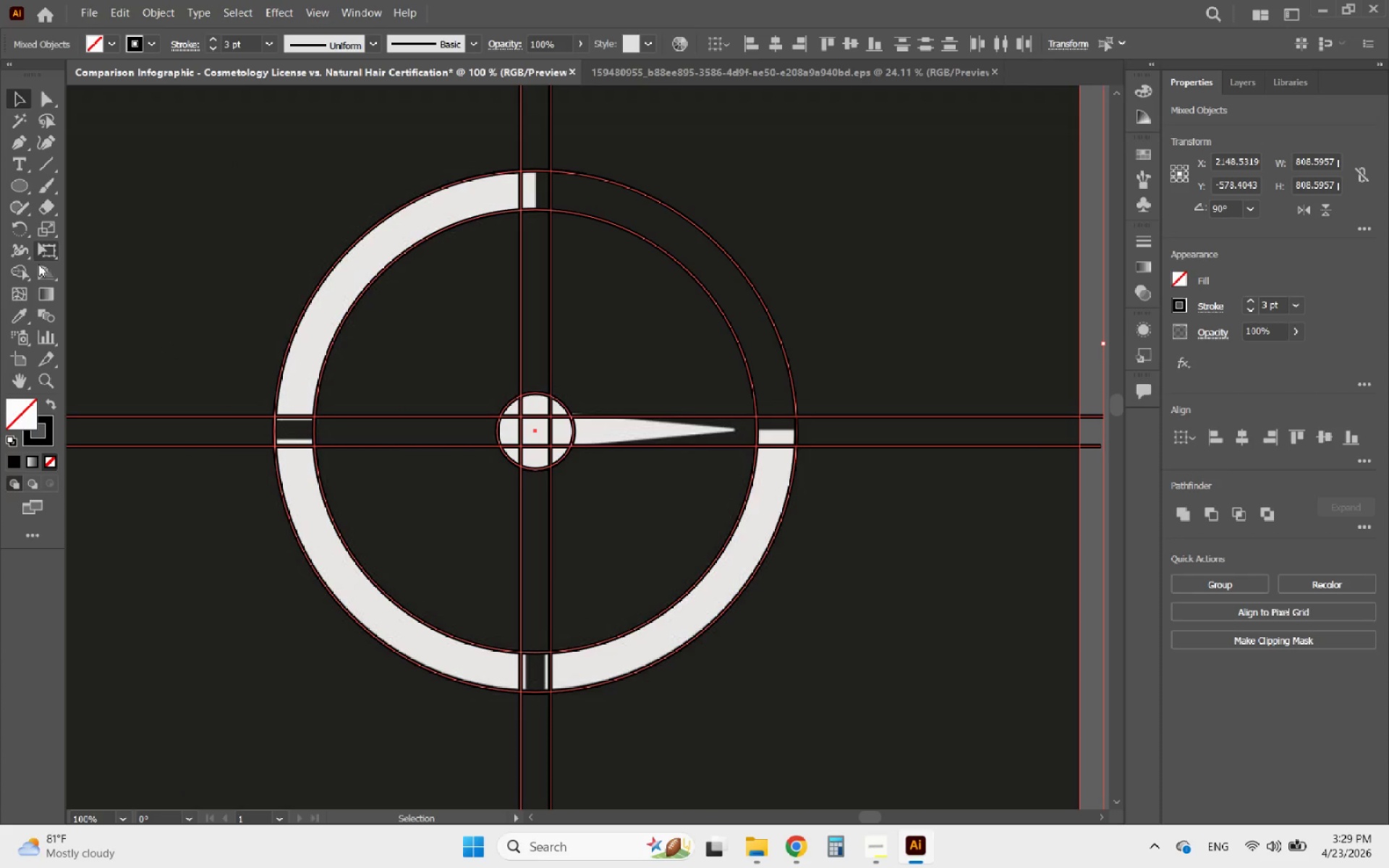 
left_click([21, 275])
 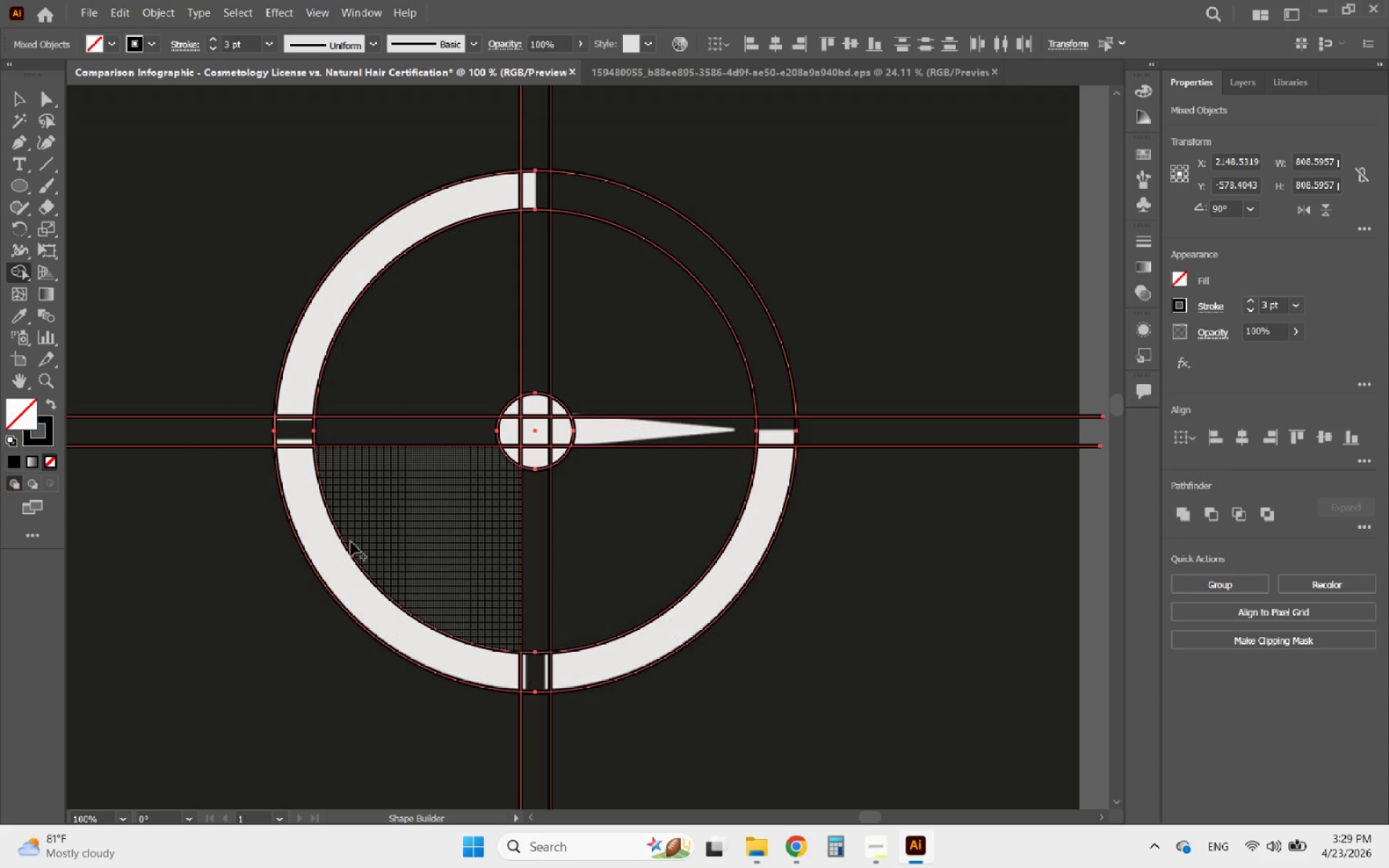 
hold_key(key=AltLeft, duration=0.77)
scroll: coordinate [538, 459], scroll_direction: up, amount: 2.0
 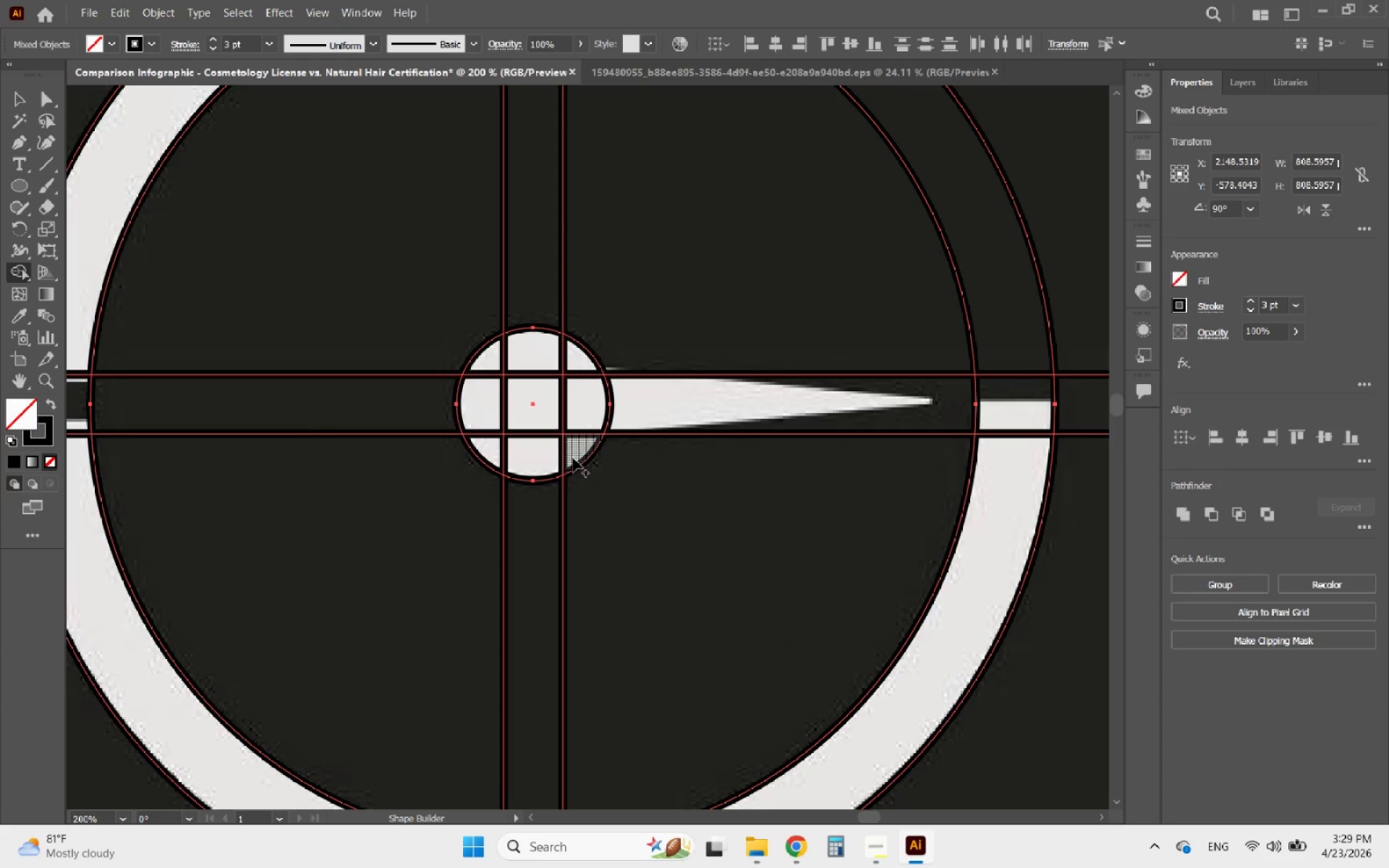 
left_click_drag(start_coordinate=[574, 454], to_coordinate=[487, 402])
 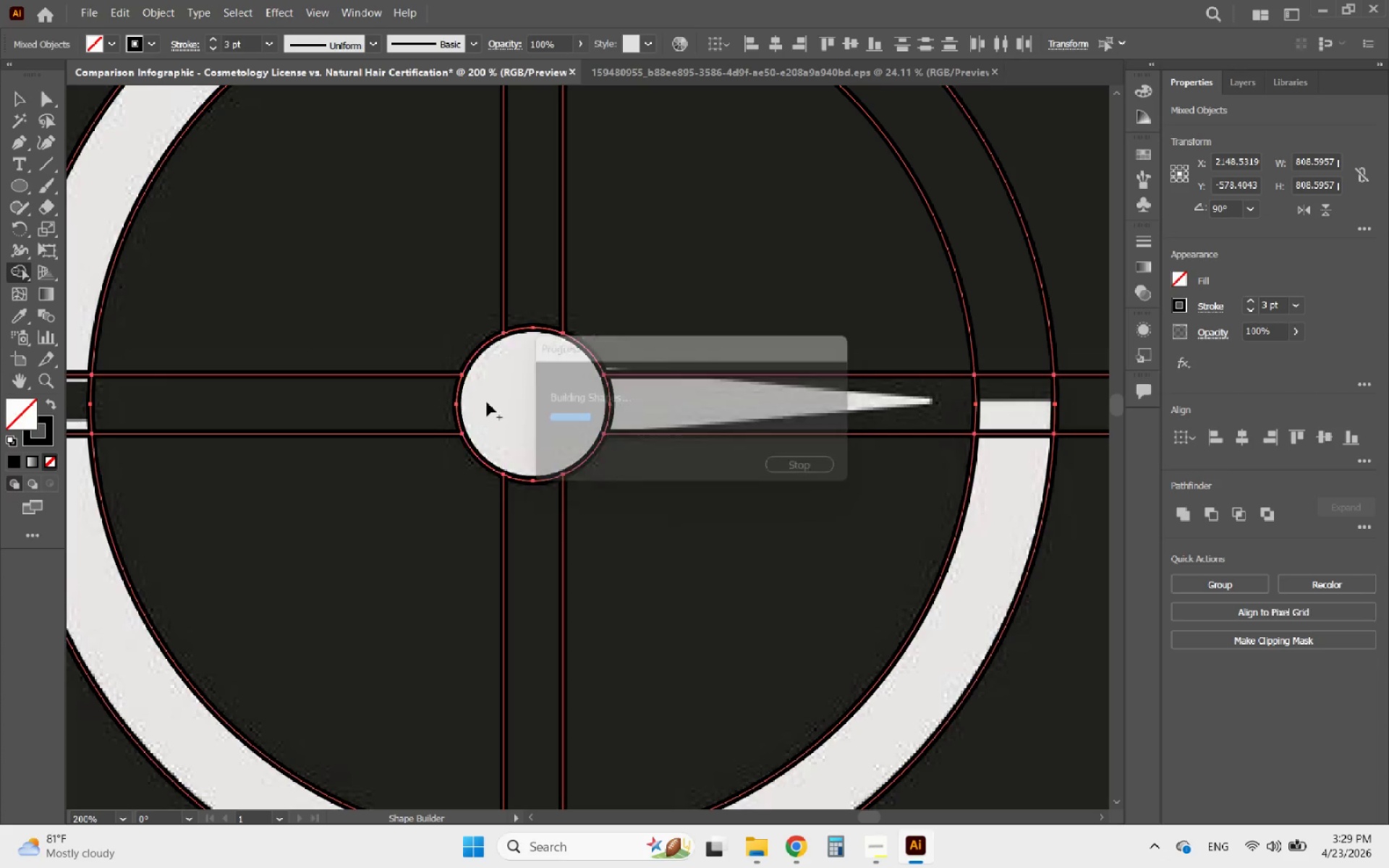 
hold_key(key=AltLeft, duration=0.62)
scroll: coordinate [556, 418], scroll_direction: down, amount: 3.0
 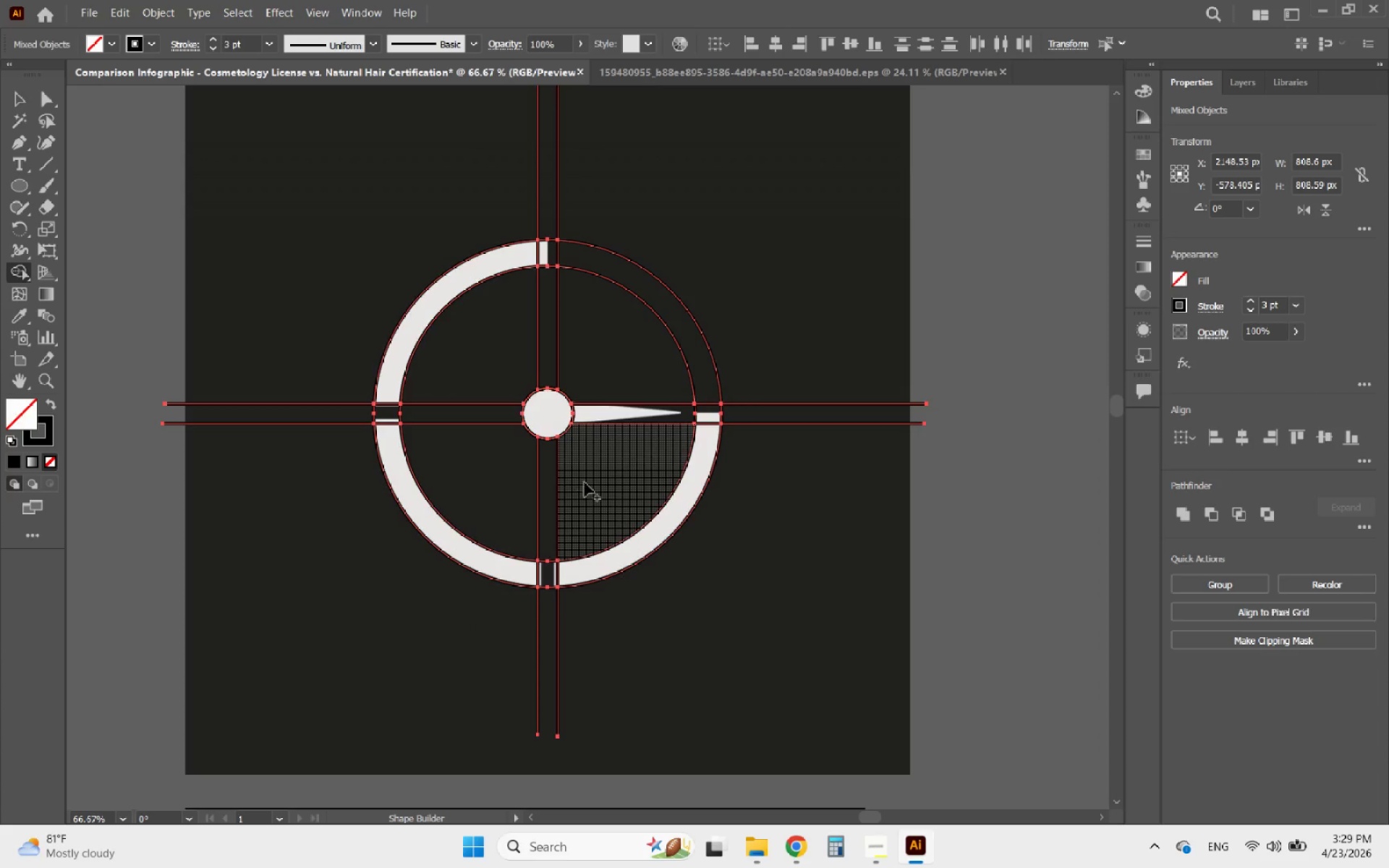 
hold_key(key=AltLeft, duration=0.66)
scroll: coordinate [650, 550], scroll_direction: up, amount: 1.0
 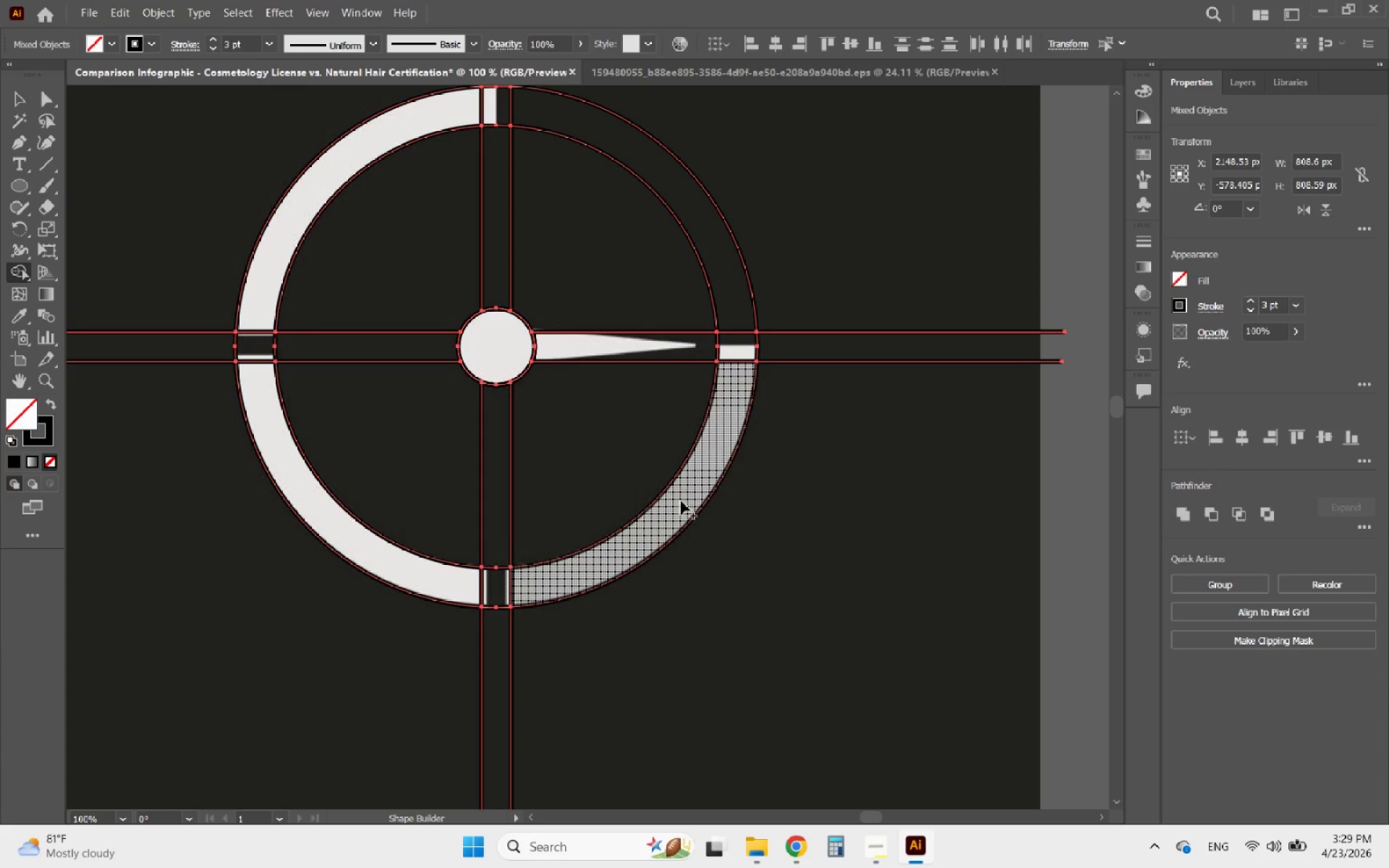 
left_click_drag(start_coordinate=[681, 501], to_coordinate=[637, 543])
 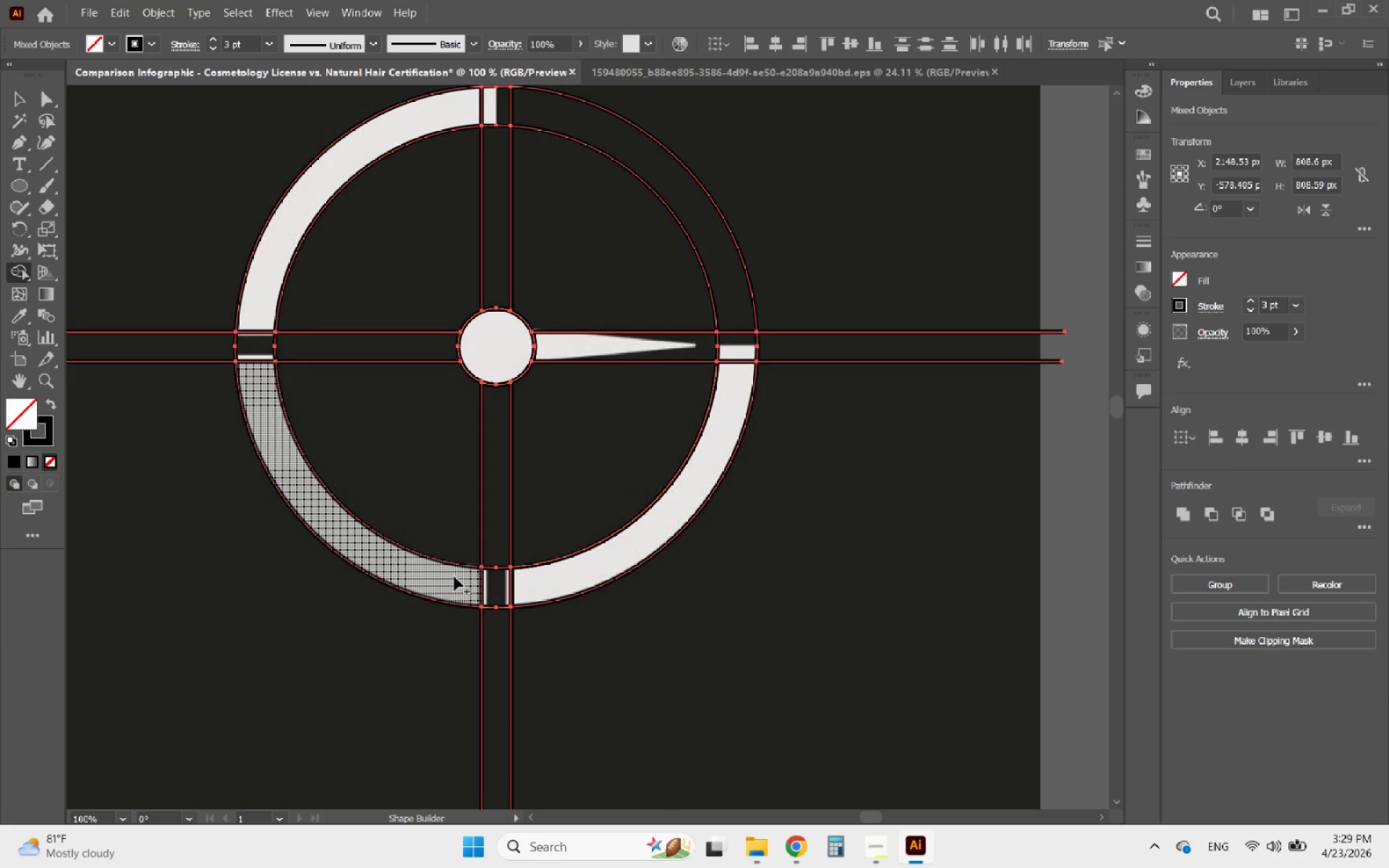 
left_click_drag(start_coordinate=[454, 576], to_coordinate=[371, 562])
 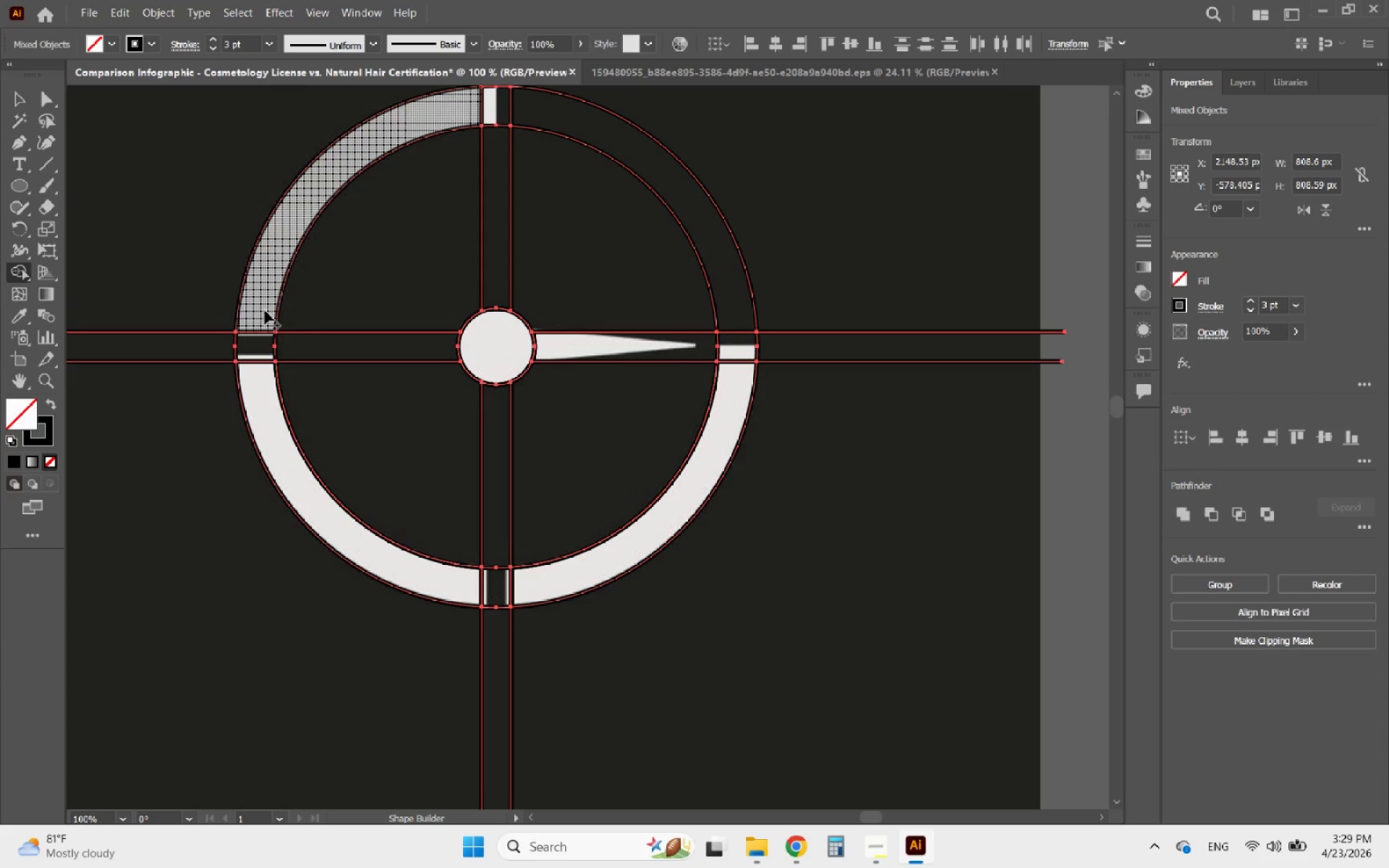 
left_click_drag(start_coordinate=[267, 287], to_coordinate=[464, 107])
 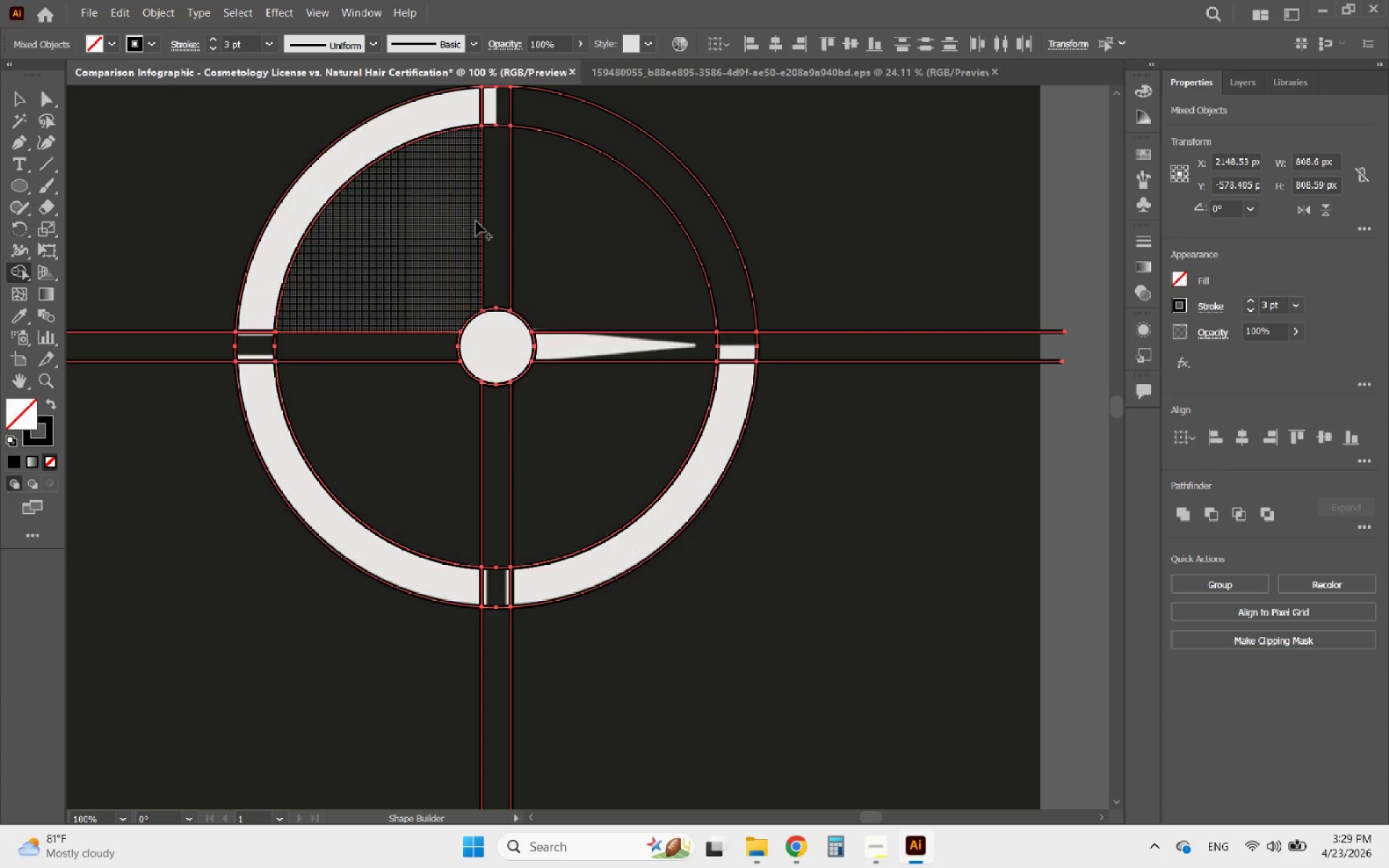 
left_click([24, 93])
 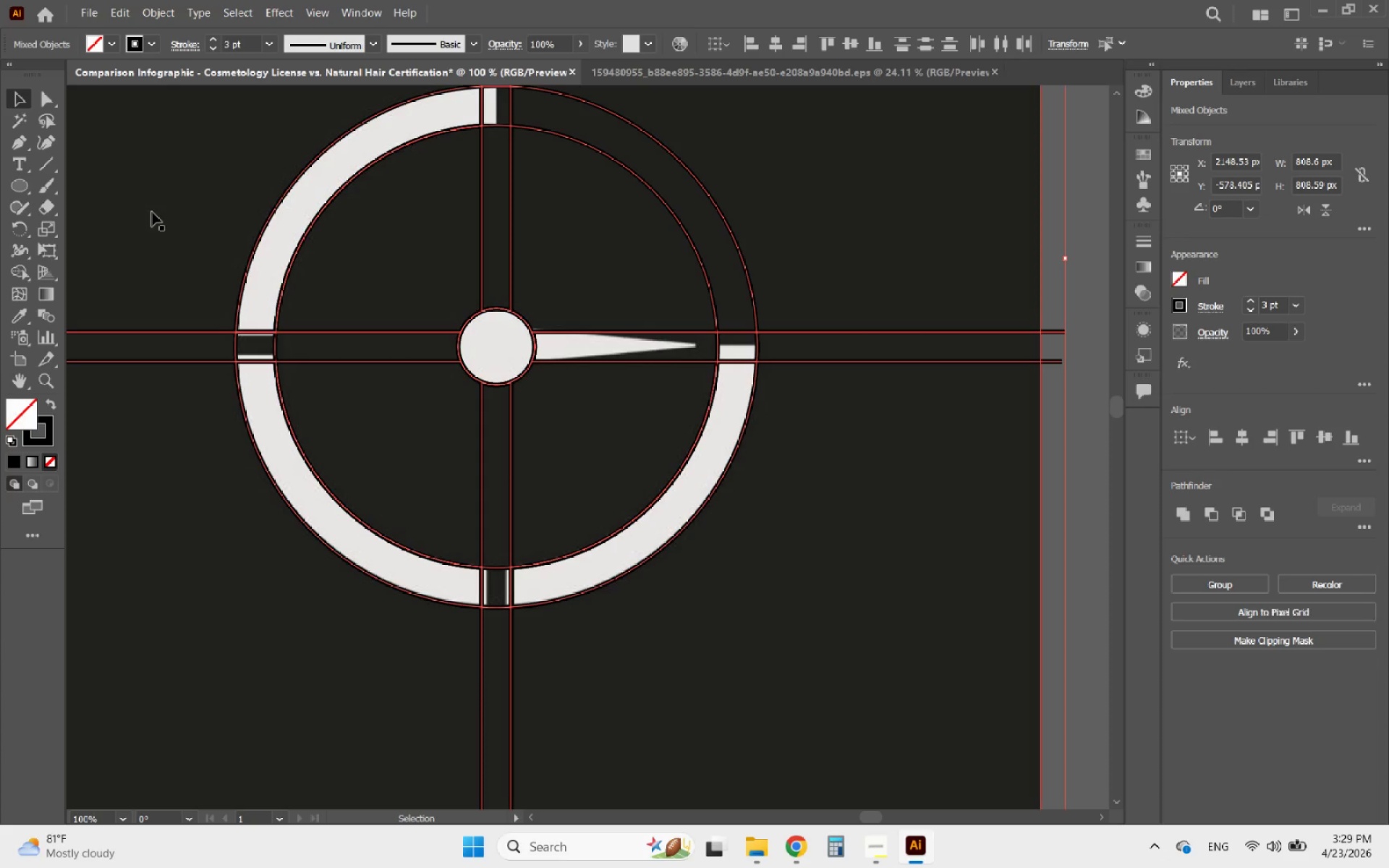 
left_click([155, 213])
 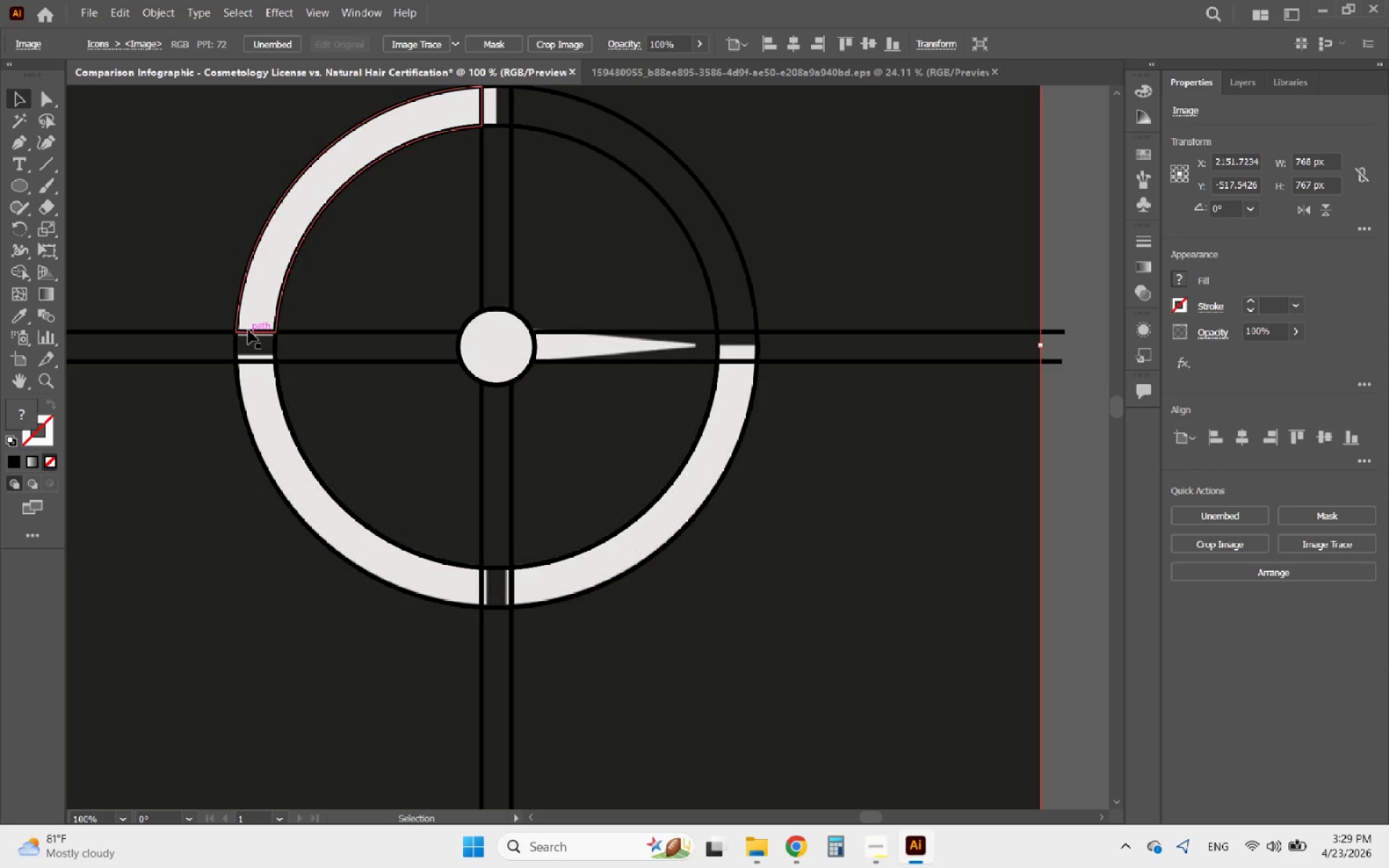 
left_click([213, 330])
 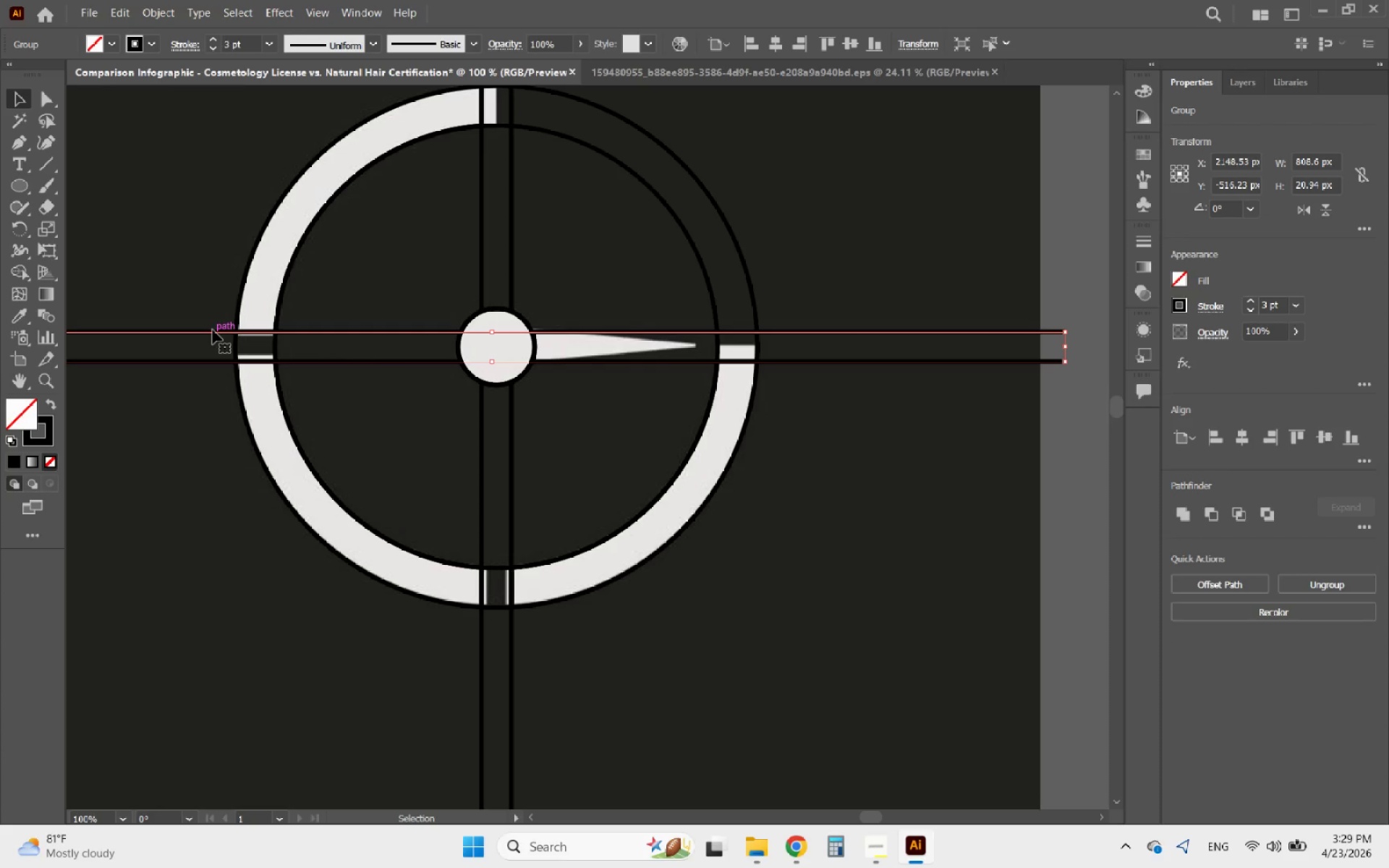 
key(Delete)
 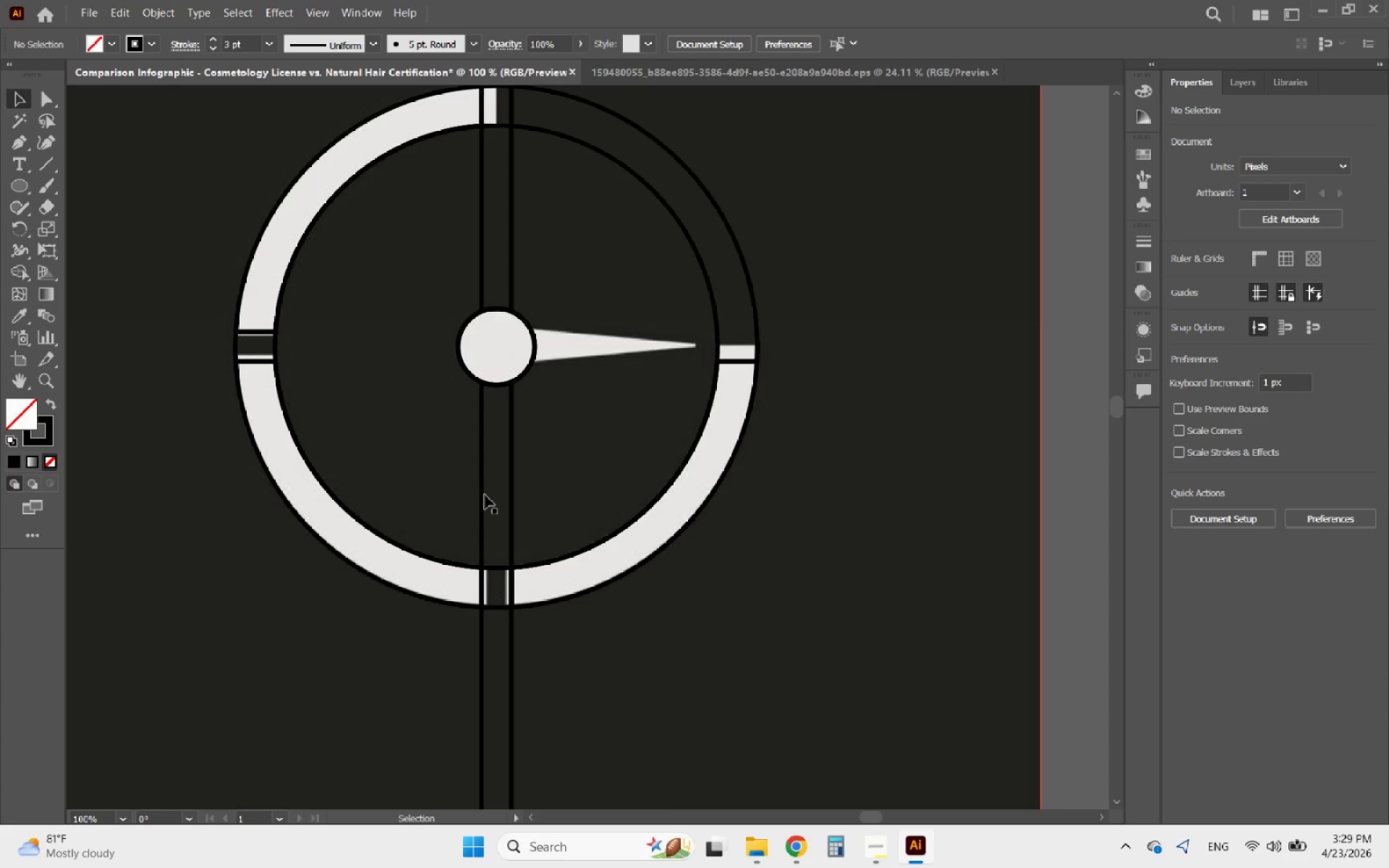 
left_click([480, 490])
 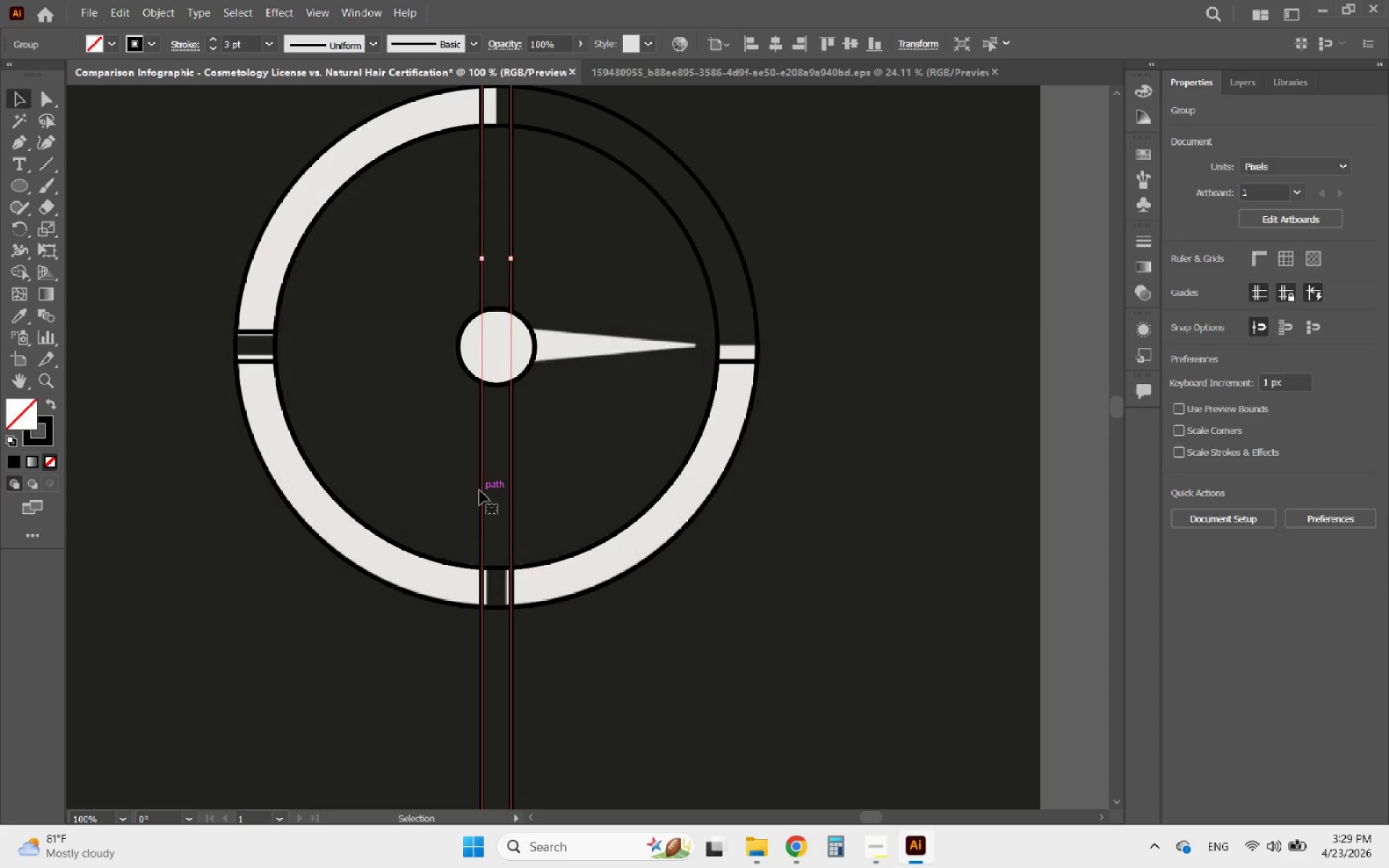 
key(Delete)
 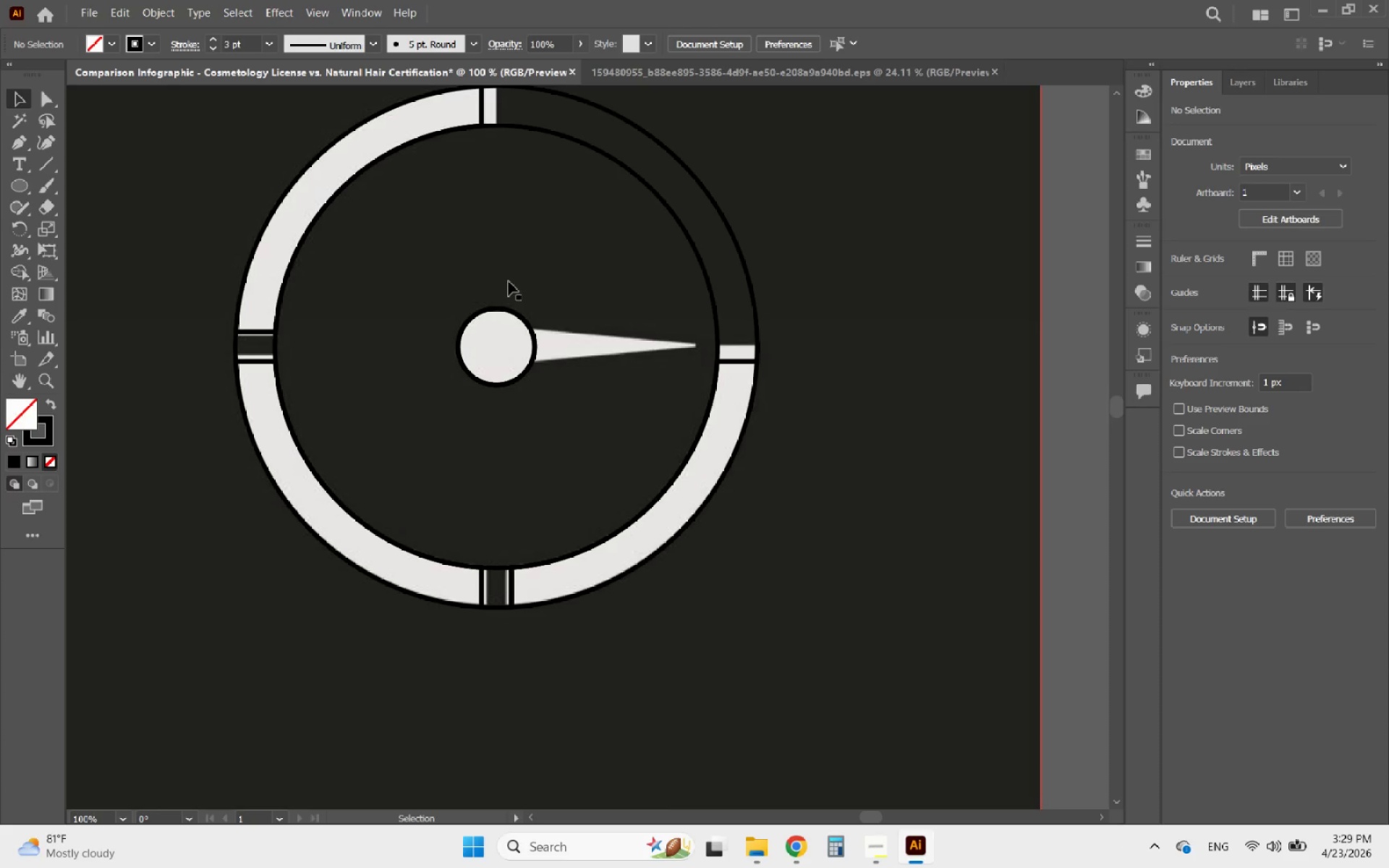 
hold_key(key=AltLeft, duration=1.27)
scroll: coordinate [538, 552], scroll_direction: down, amount: 2.0
 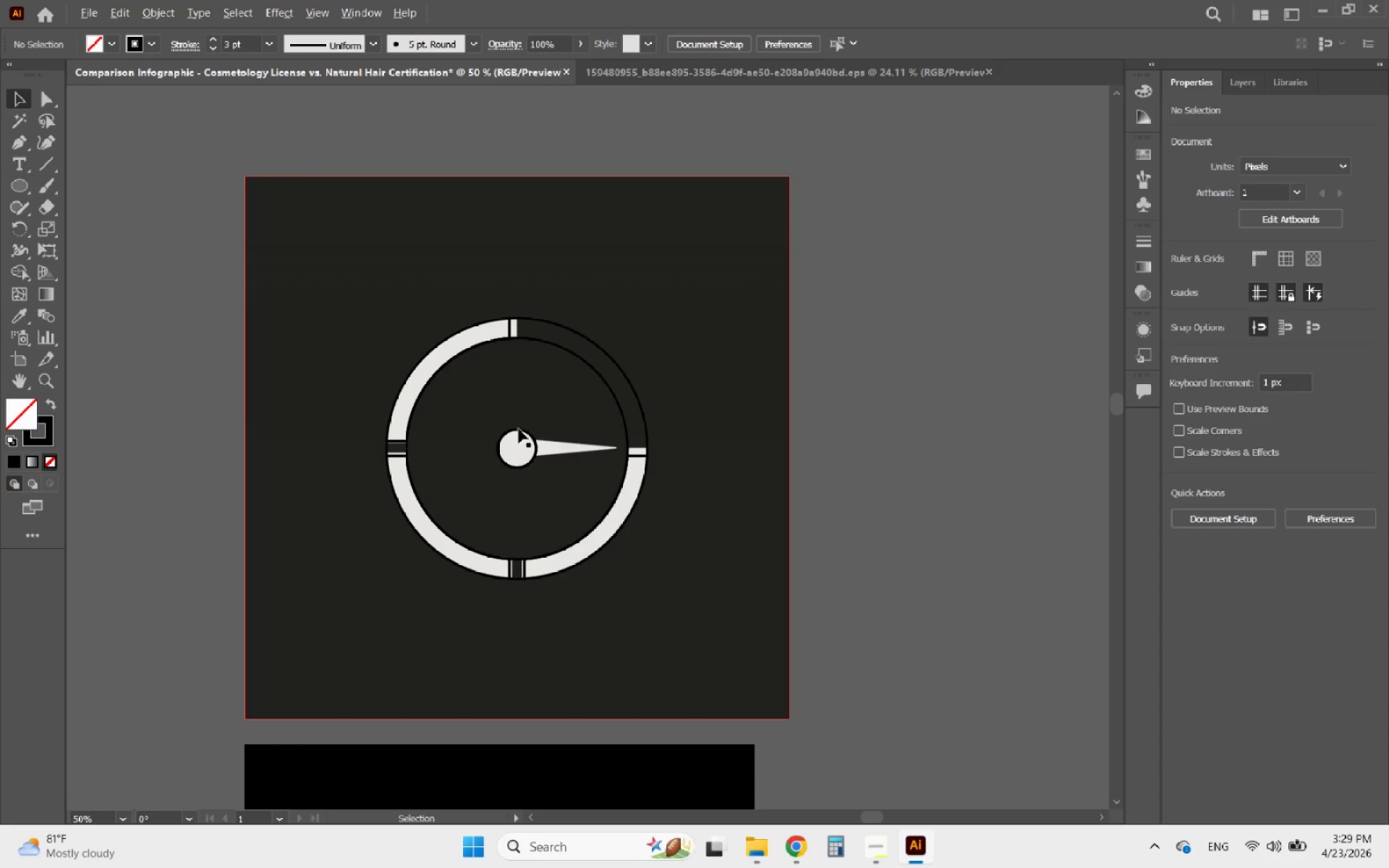 
scroll: coordinate [504, 379], scroll_direction: up, amount: 2.0
 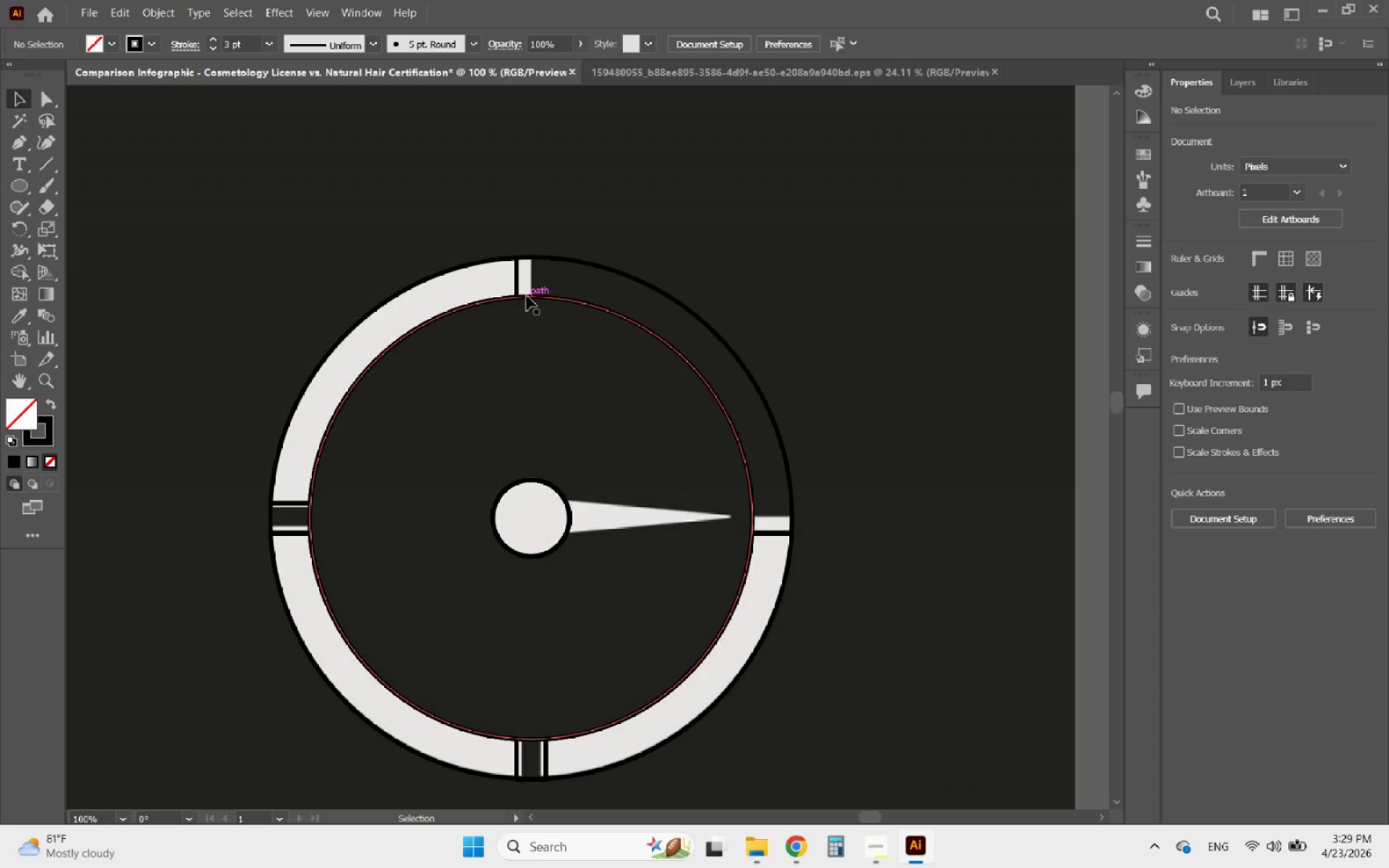 
left_click([527, 296])
 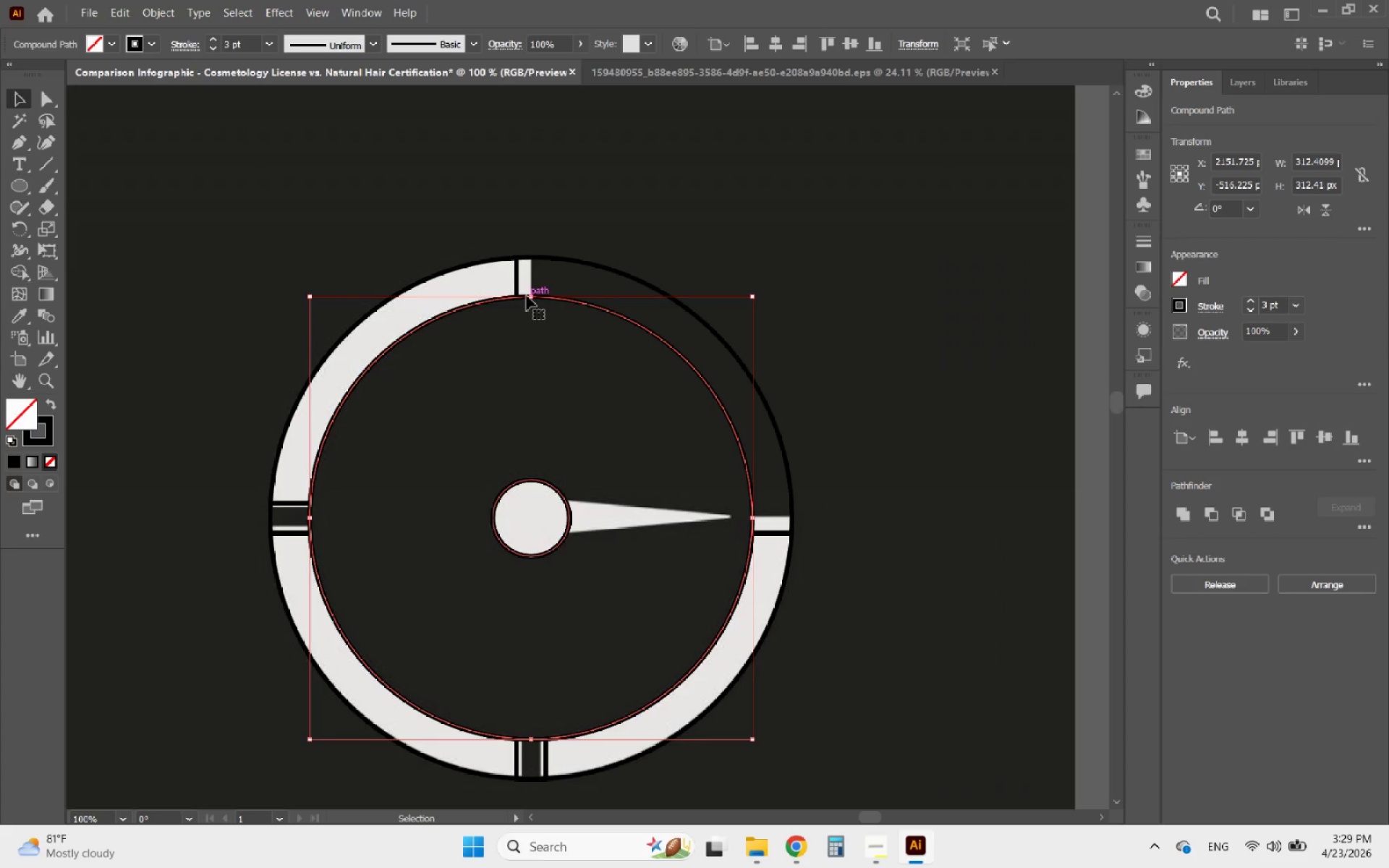 
left_click_drag(start_coordinate=[527, 296], to_coordinate=[669, 370])
 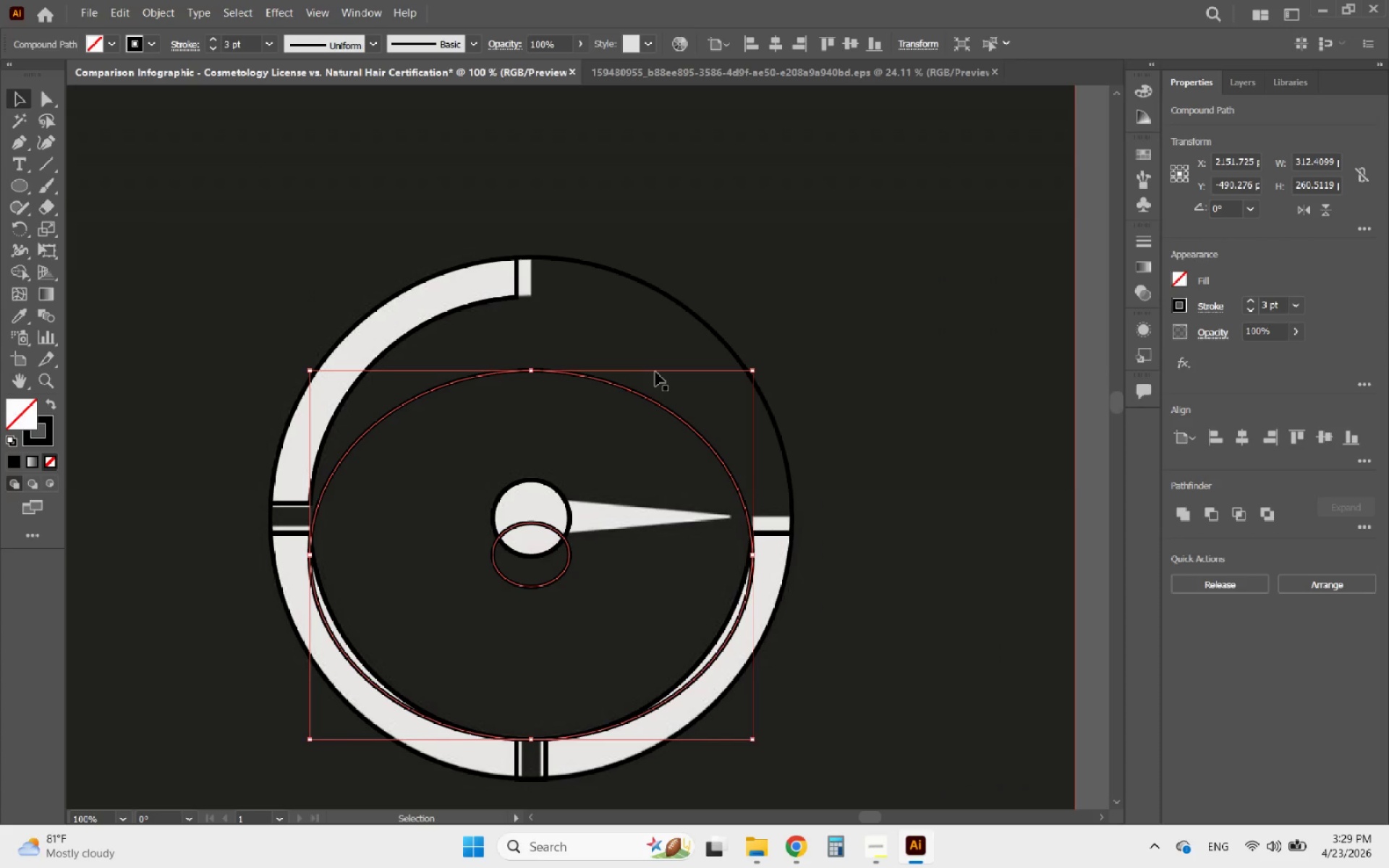 
key(Control+Z)
 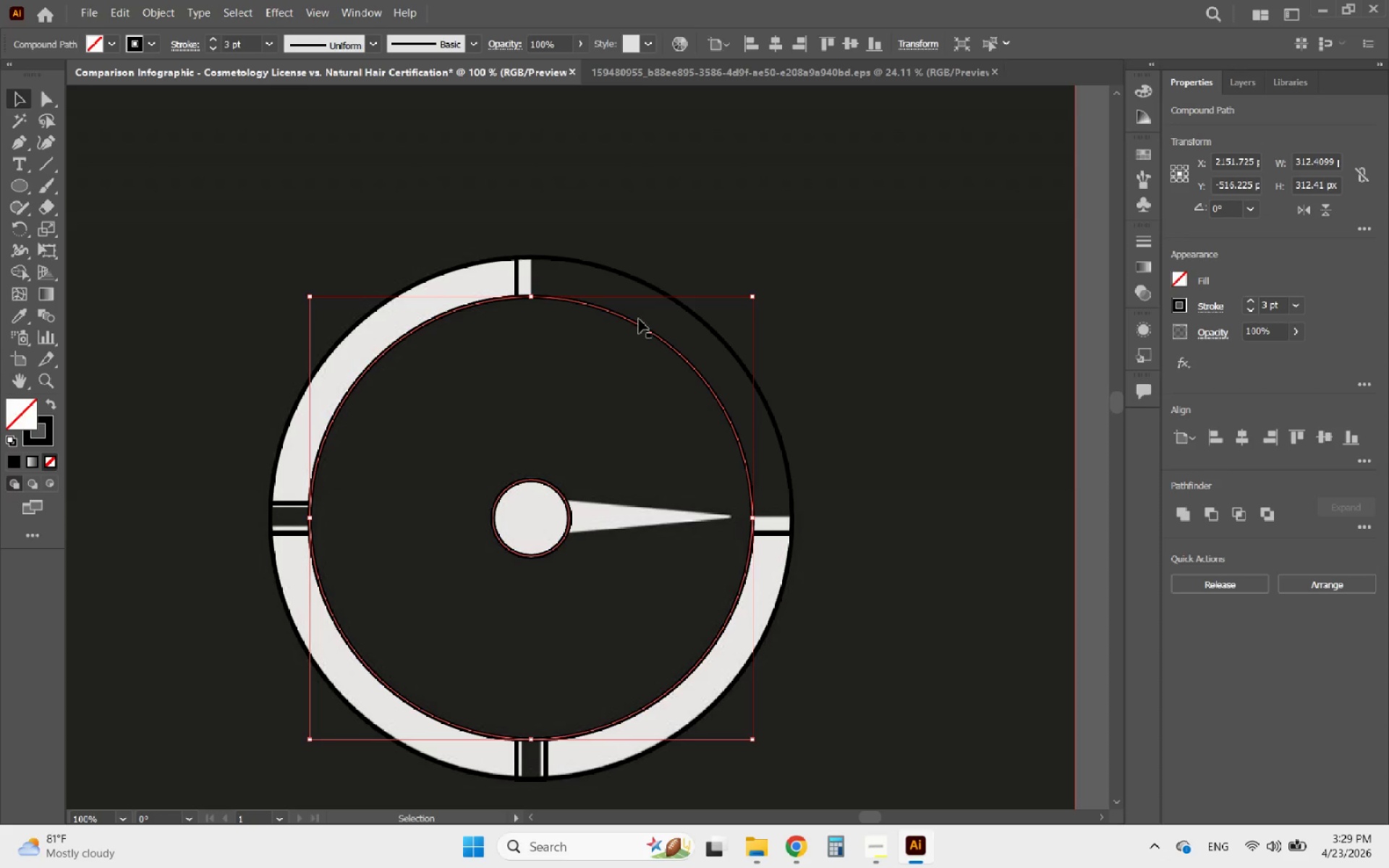 
left_click_drag(start_coordinate=[633, 322], to_coordinate=[544, 467])
 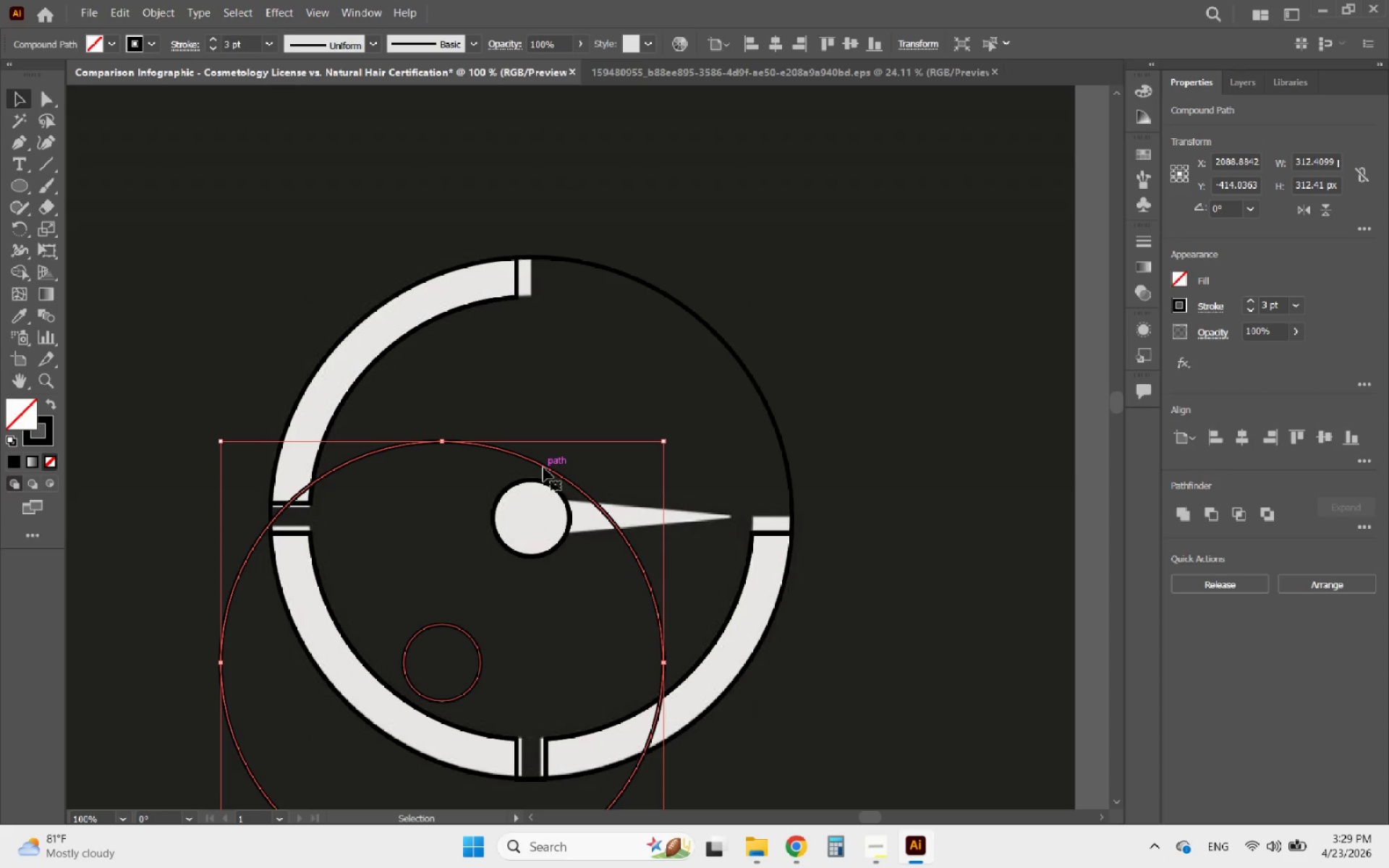 
key(Control+Z)
 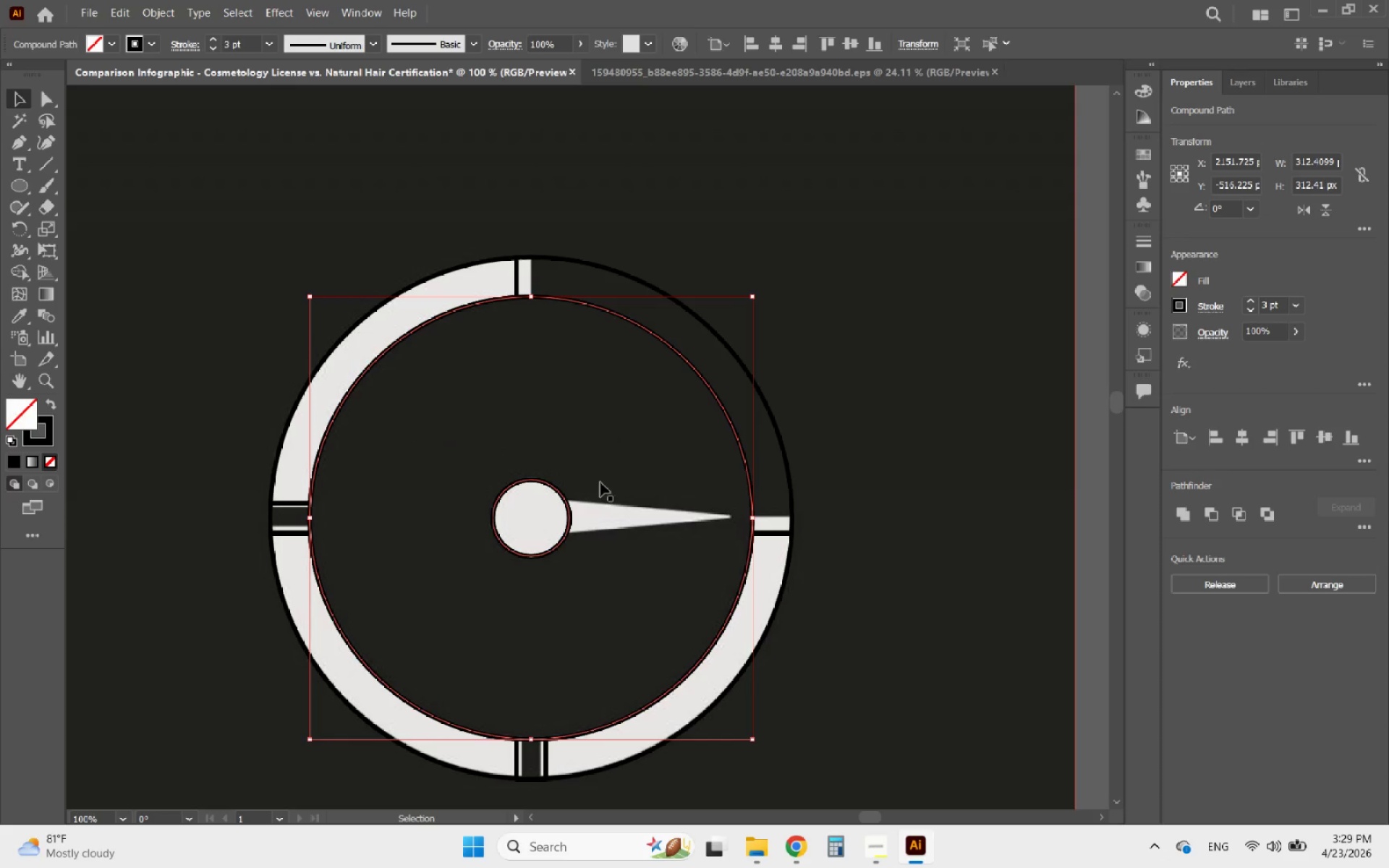 
hold_key(key=AltLeft, duration=0.52)
scroll: coordinate [552, 414], scroll_direction: down, amount: 2.0
 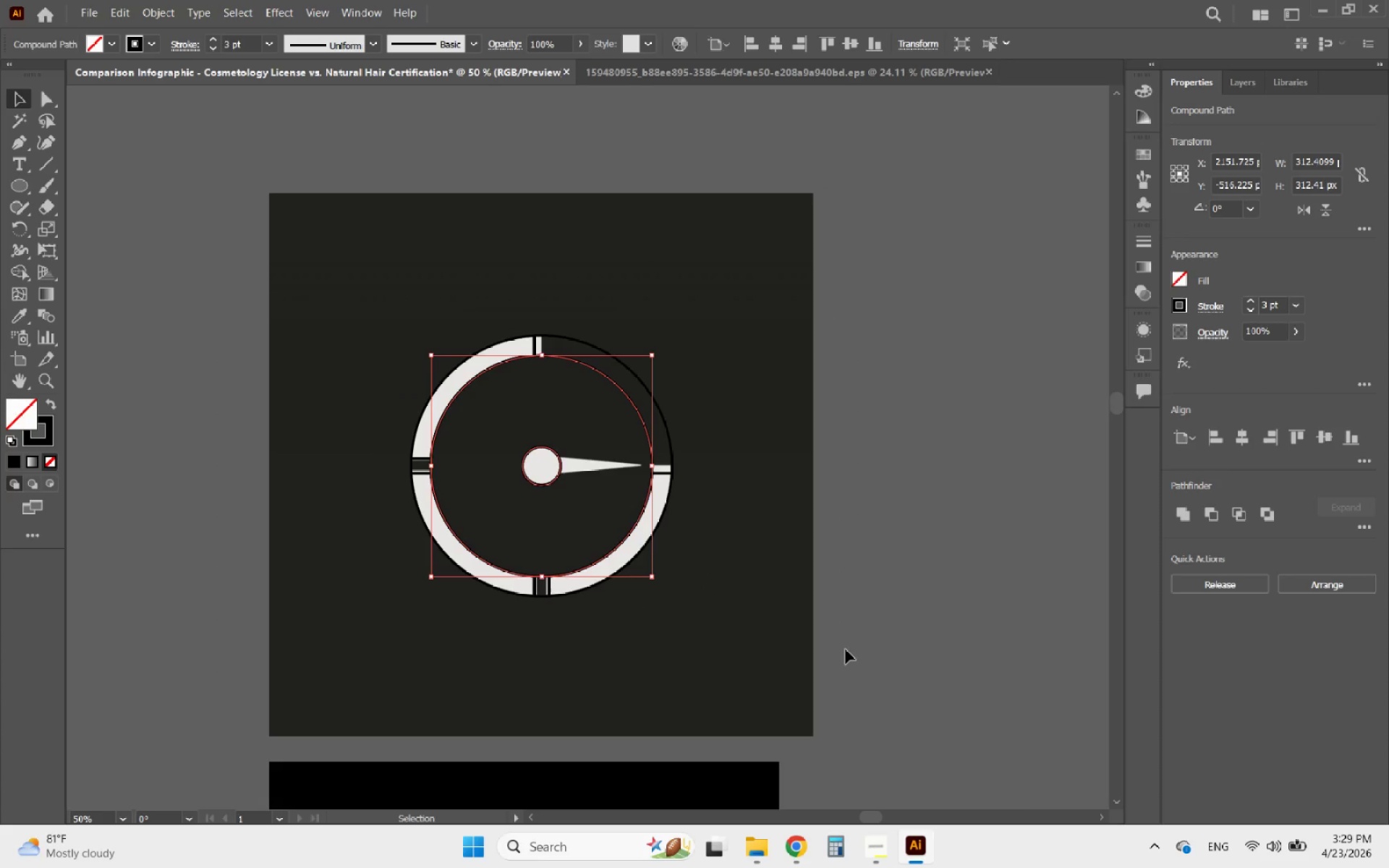 
left_click_drag(start_coordinate=[886, 664], to_coordinate=[289, 236])
 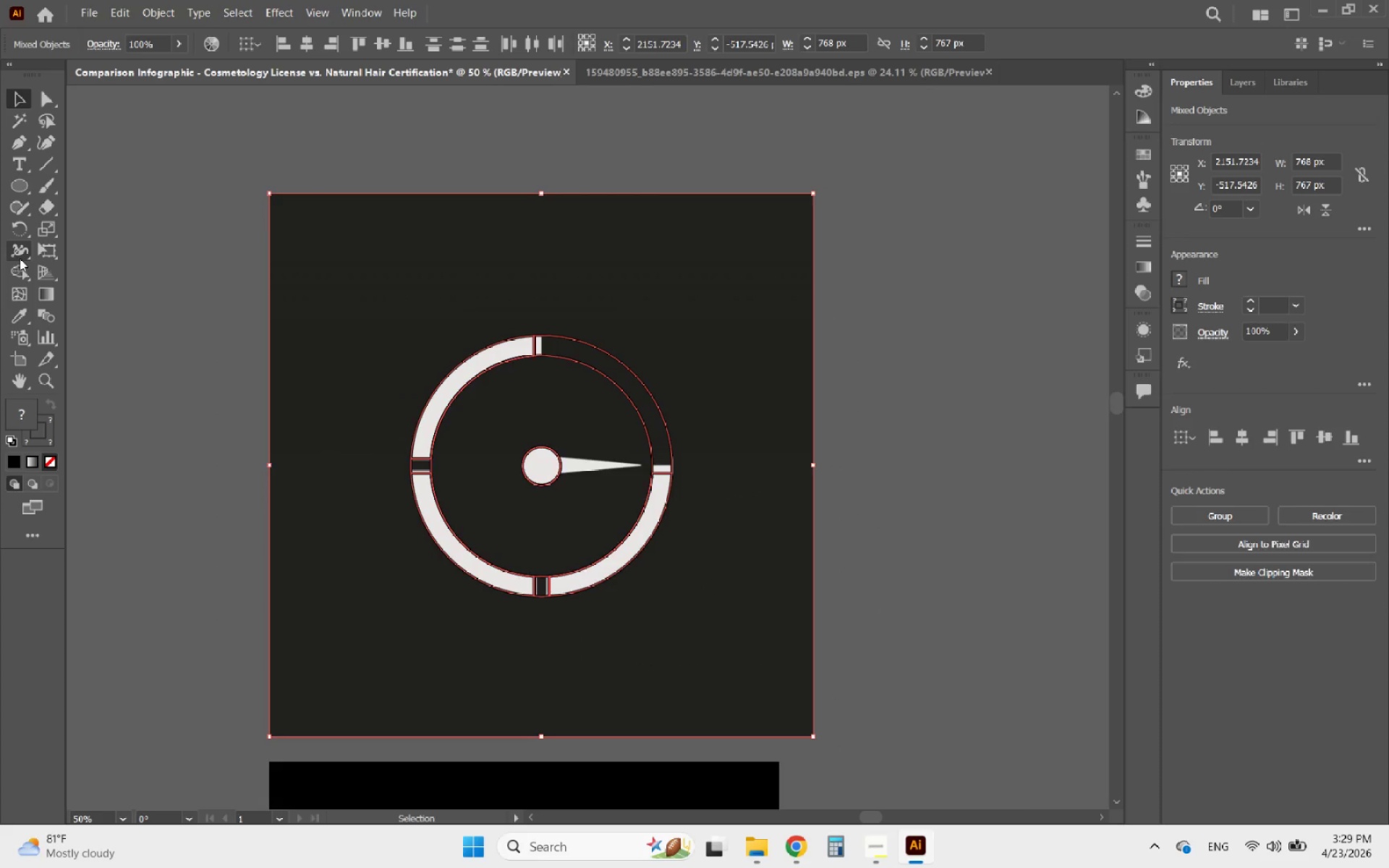 
left_click([24, 272])
 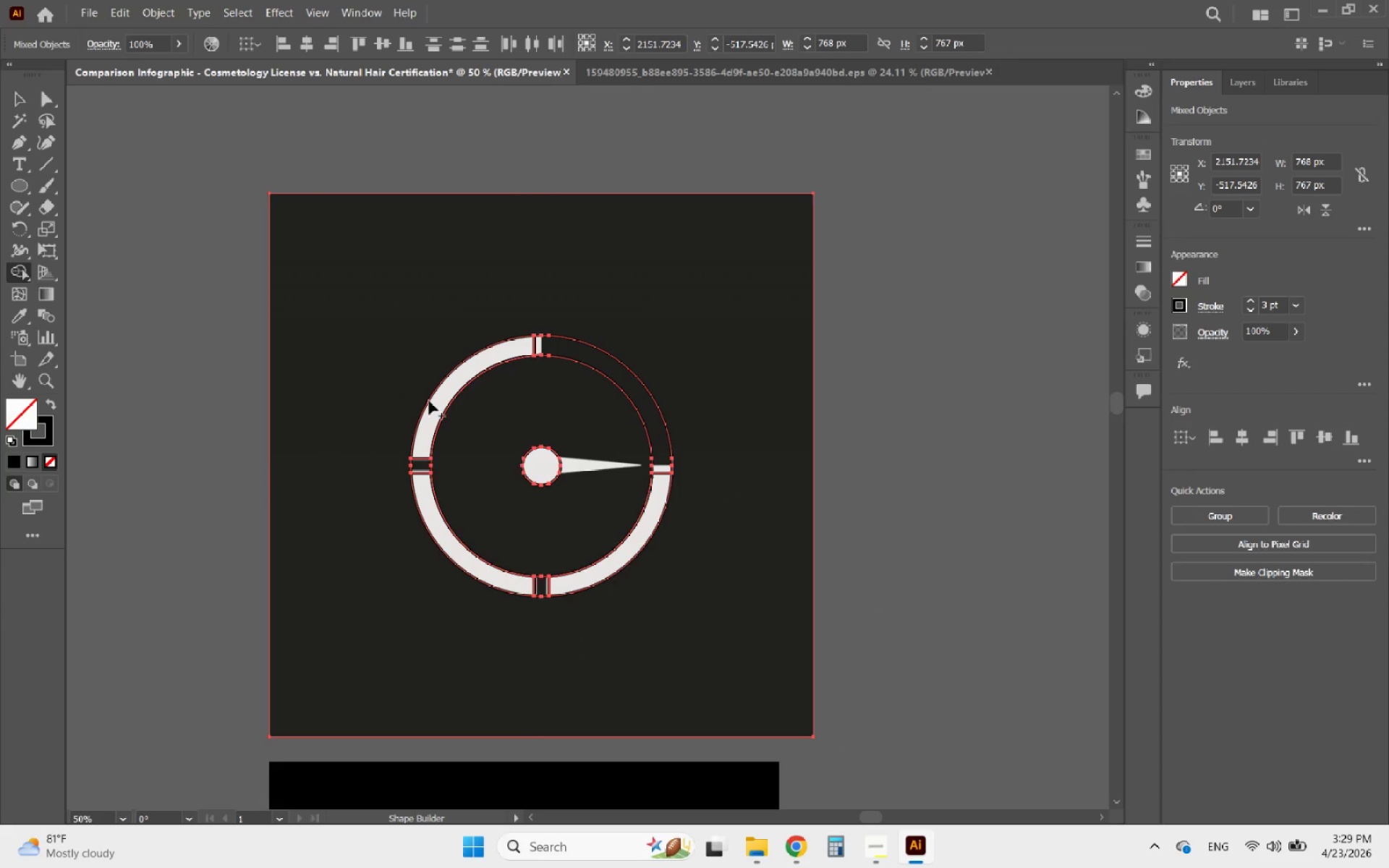 
hold_key(key=AltLeft, duration=0.48)
scroll: coordinate [553, 377], scroll_direction: up, amount: 2.0
 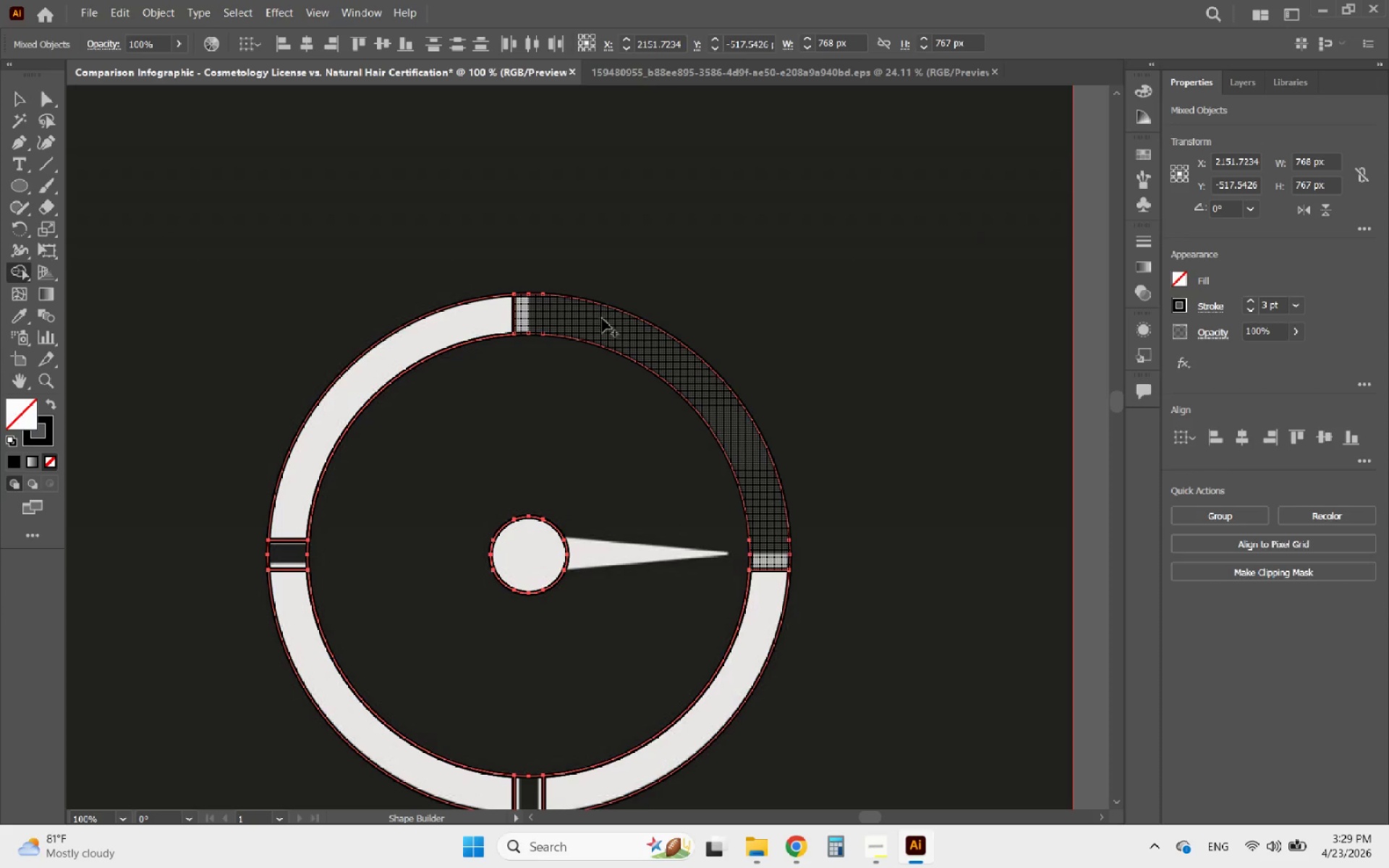 
left_click_drag(start_coordinate=[584, 318], to_coordinate=[564, 317])
 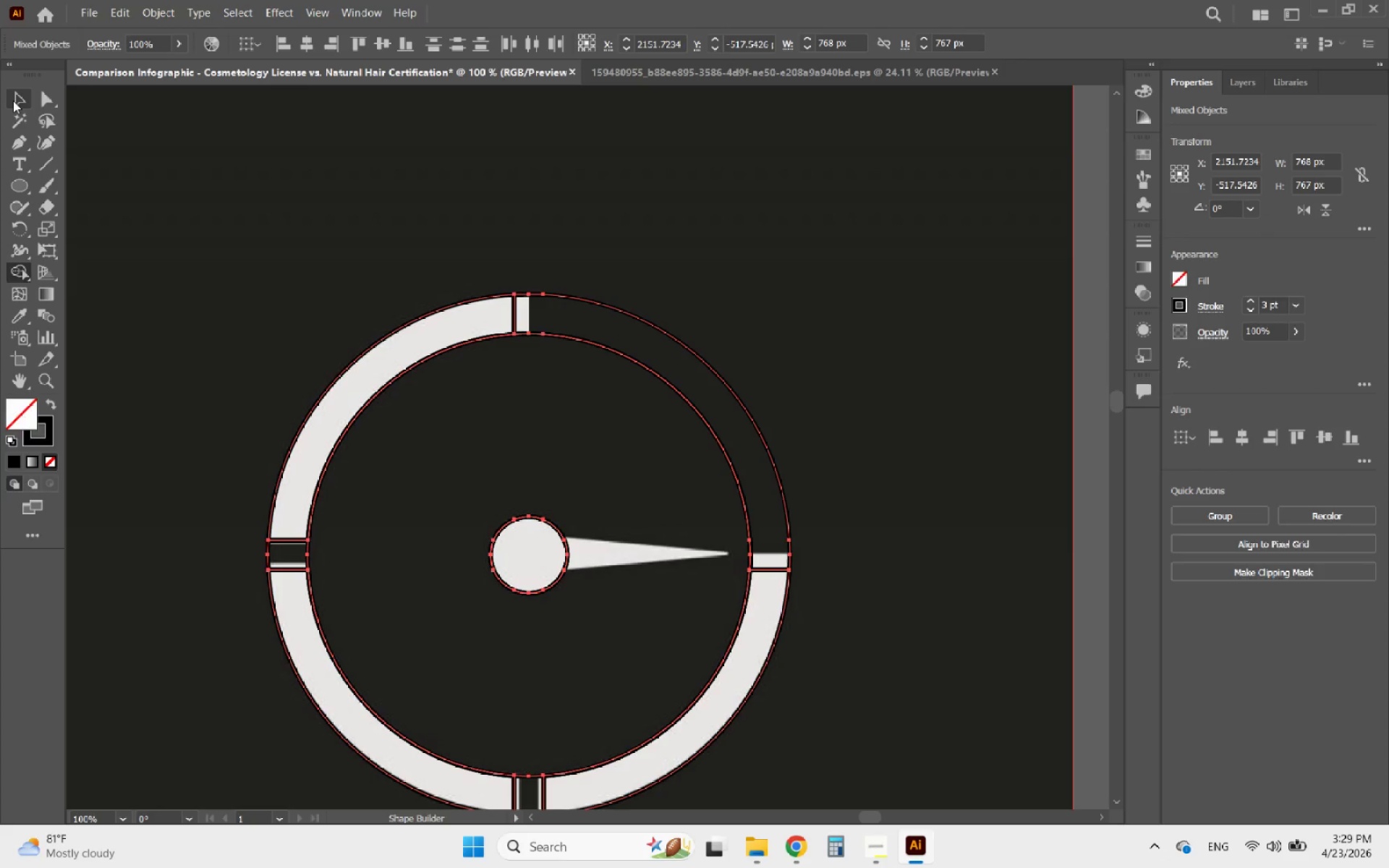 
double_click([318, 281])
 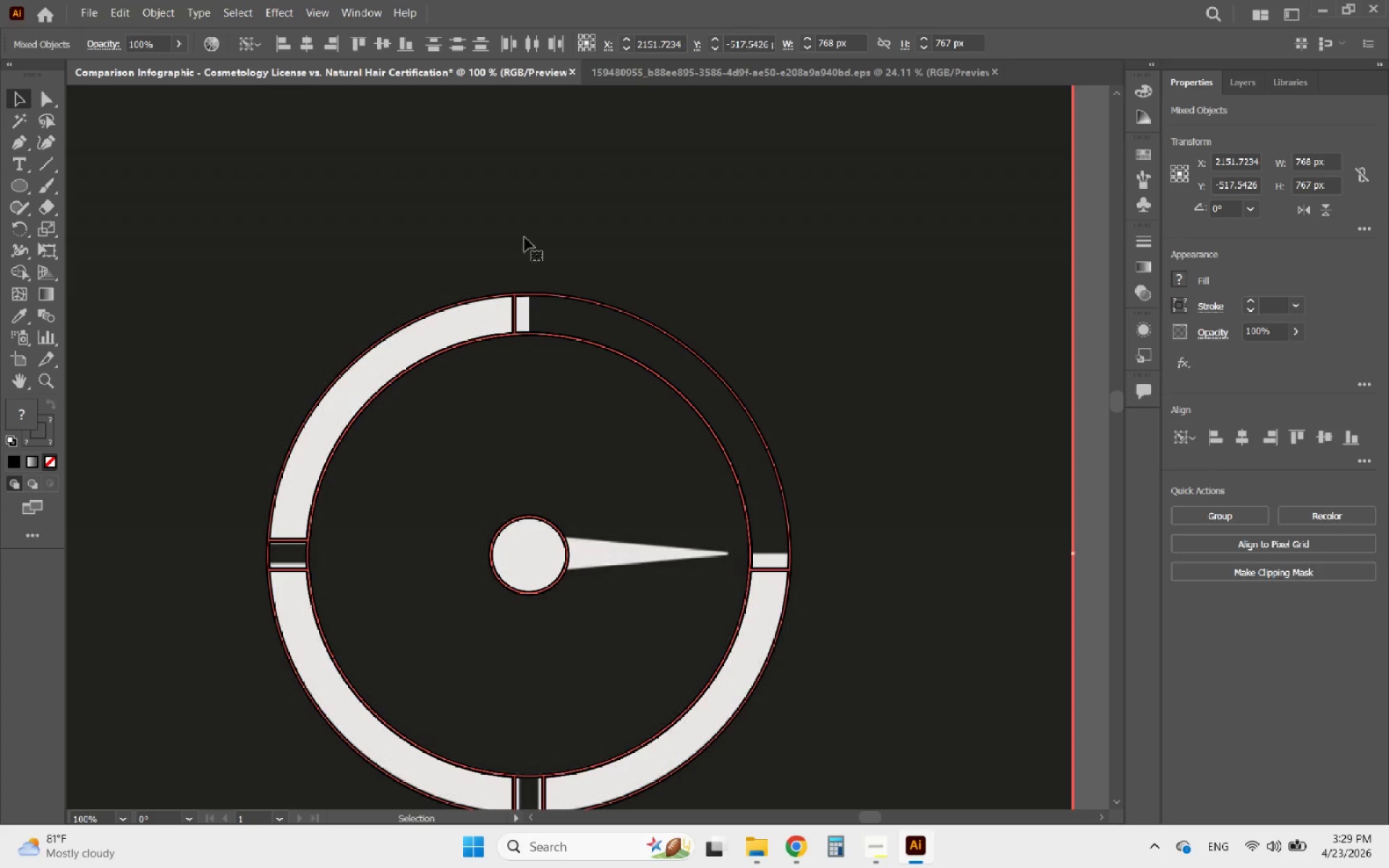 
key(Alt+AltLeft)
 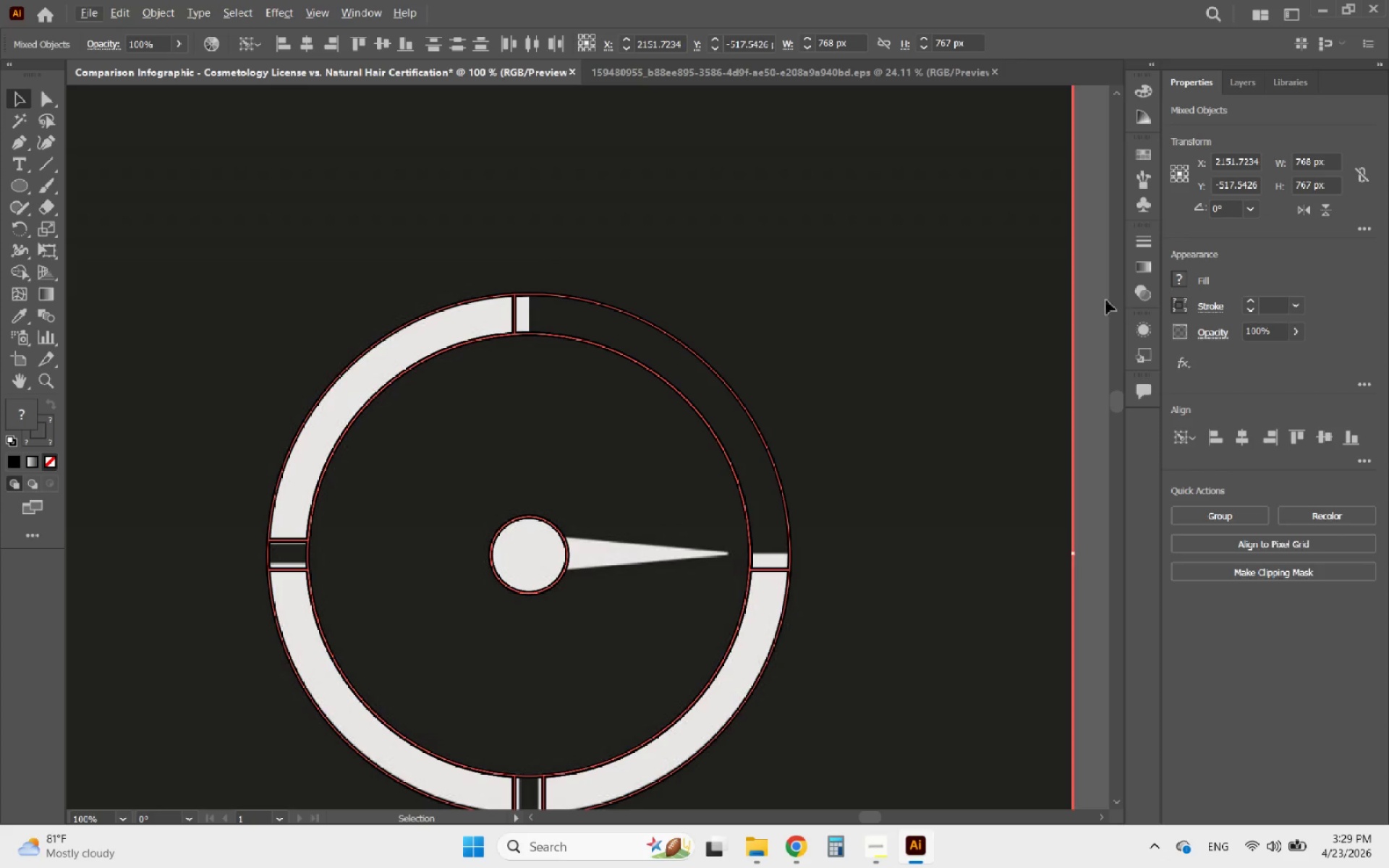 
left_click([1095, 297])
 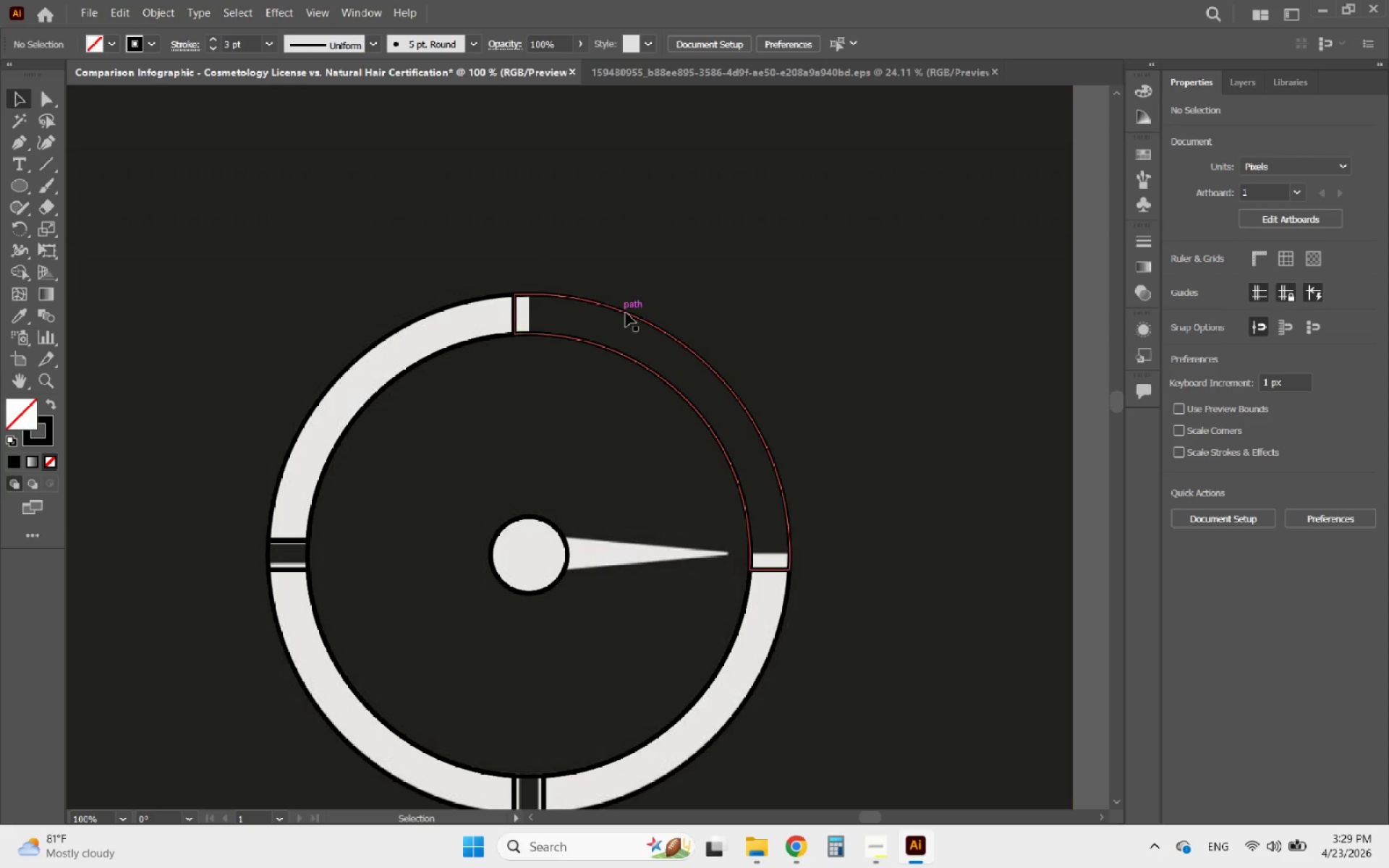 
left_click([629, 311])
 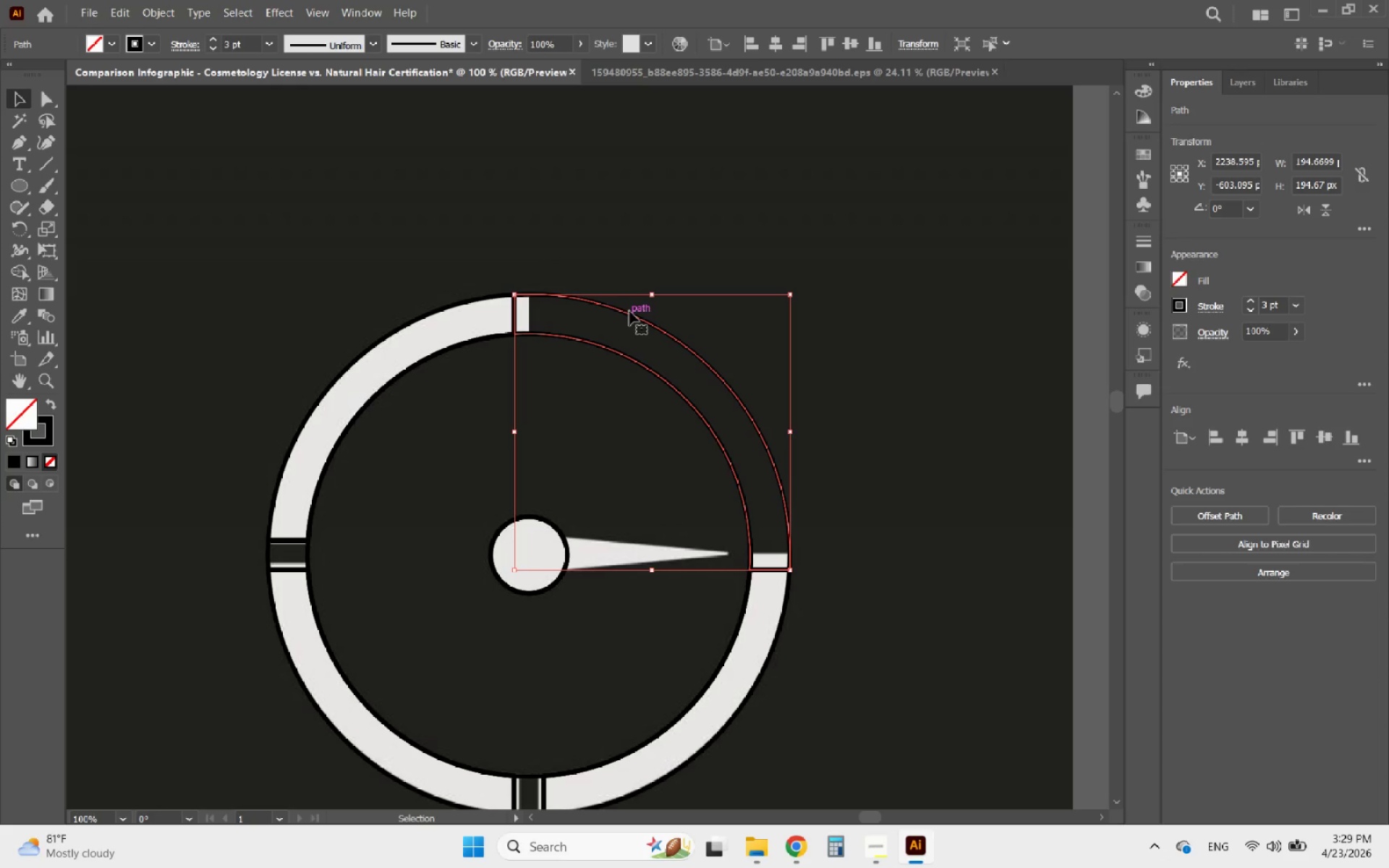 
key(Delete)
 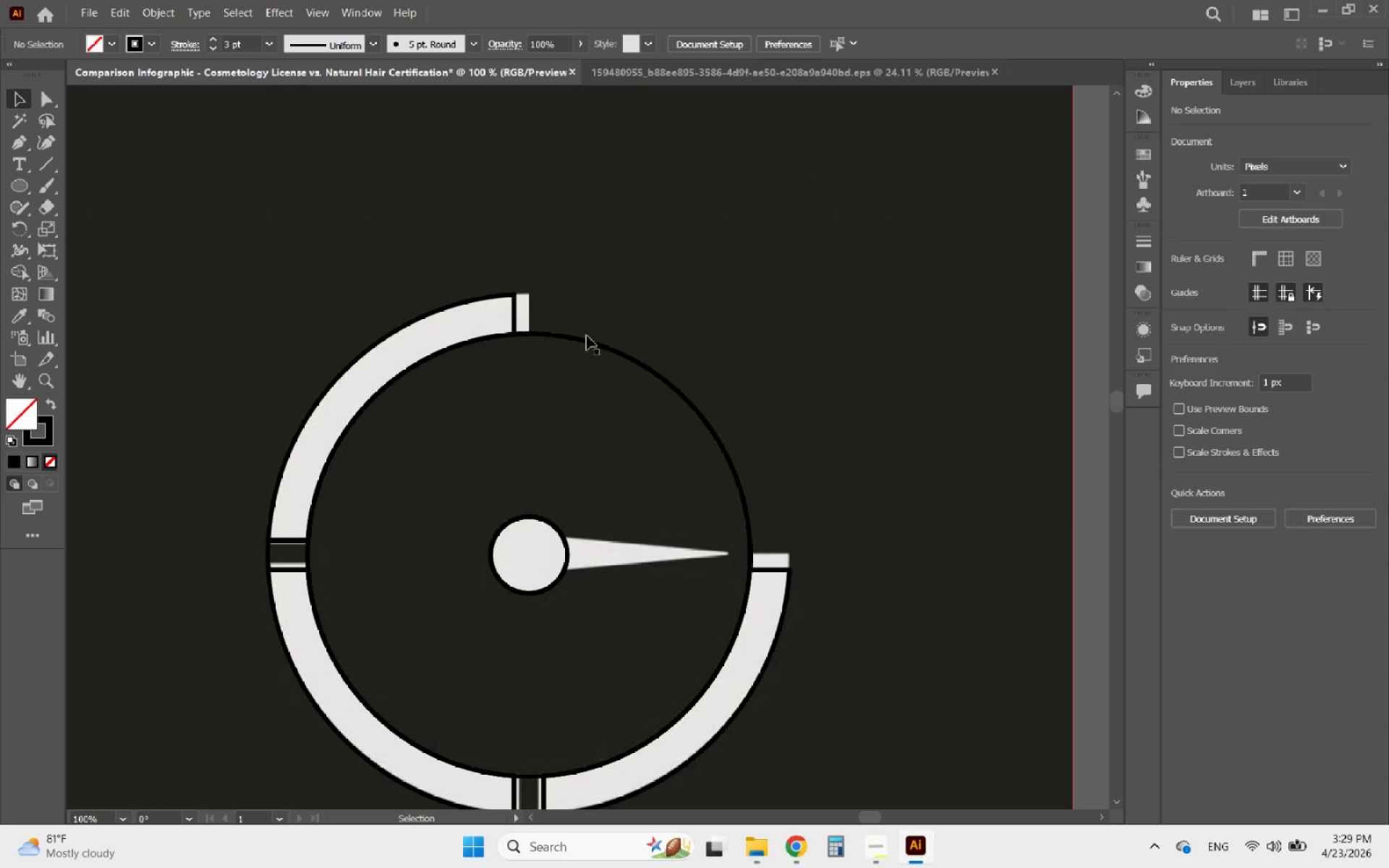 
left_click([578, 339])
 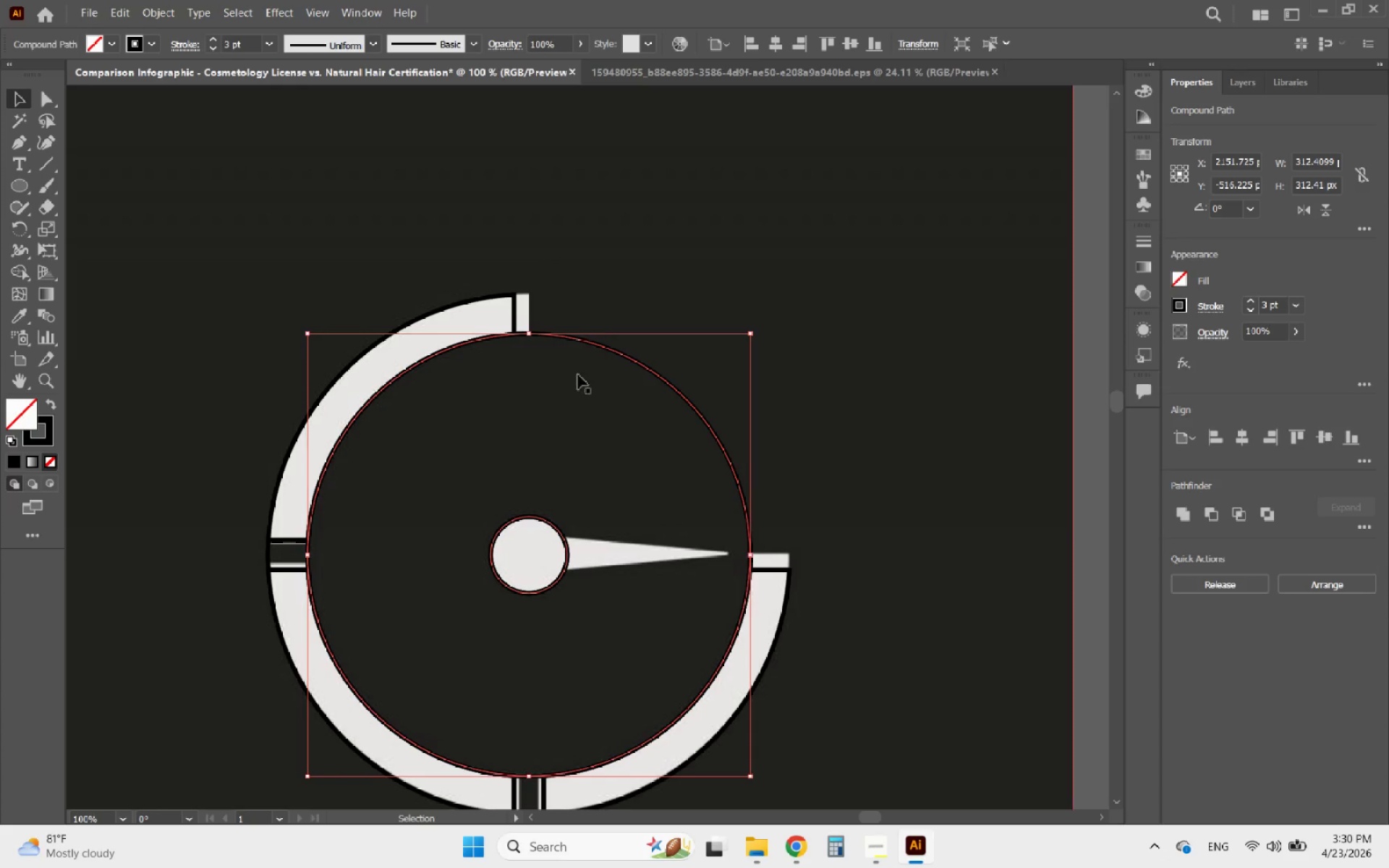 
left_click([539, 545])
 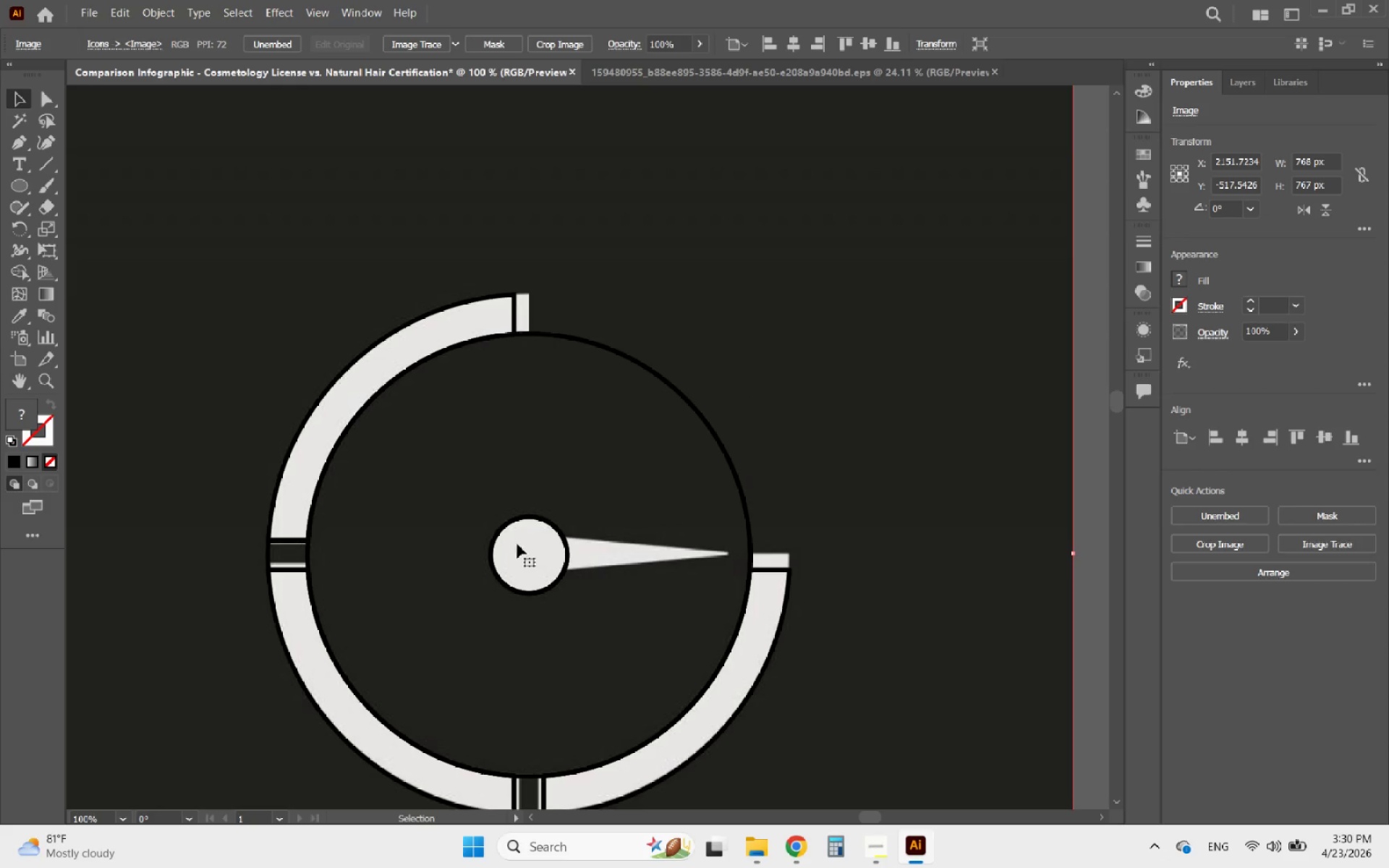 
left_click([502, 530])
 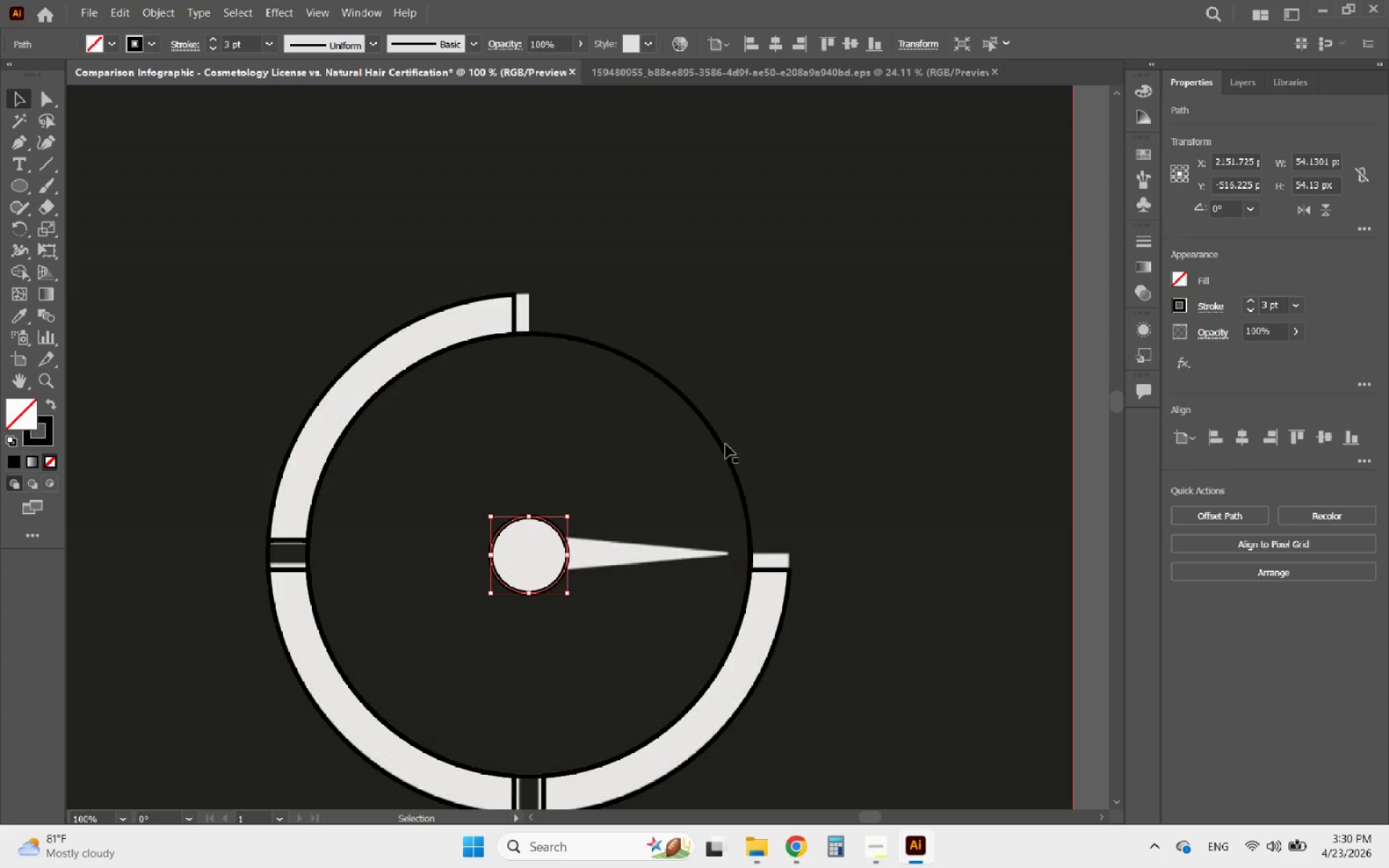 
left_click([721, 443])
 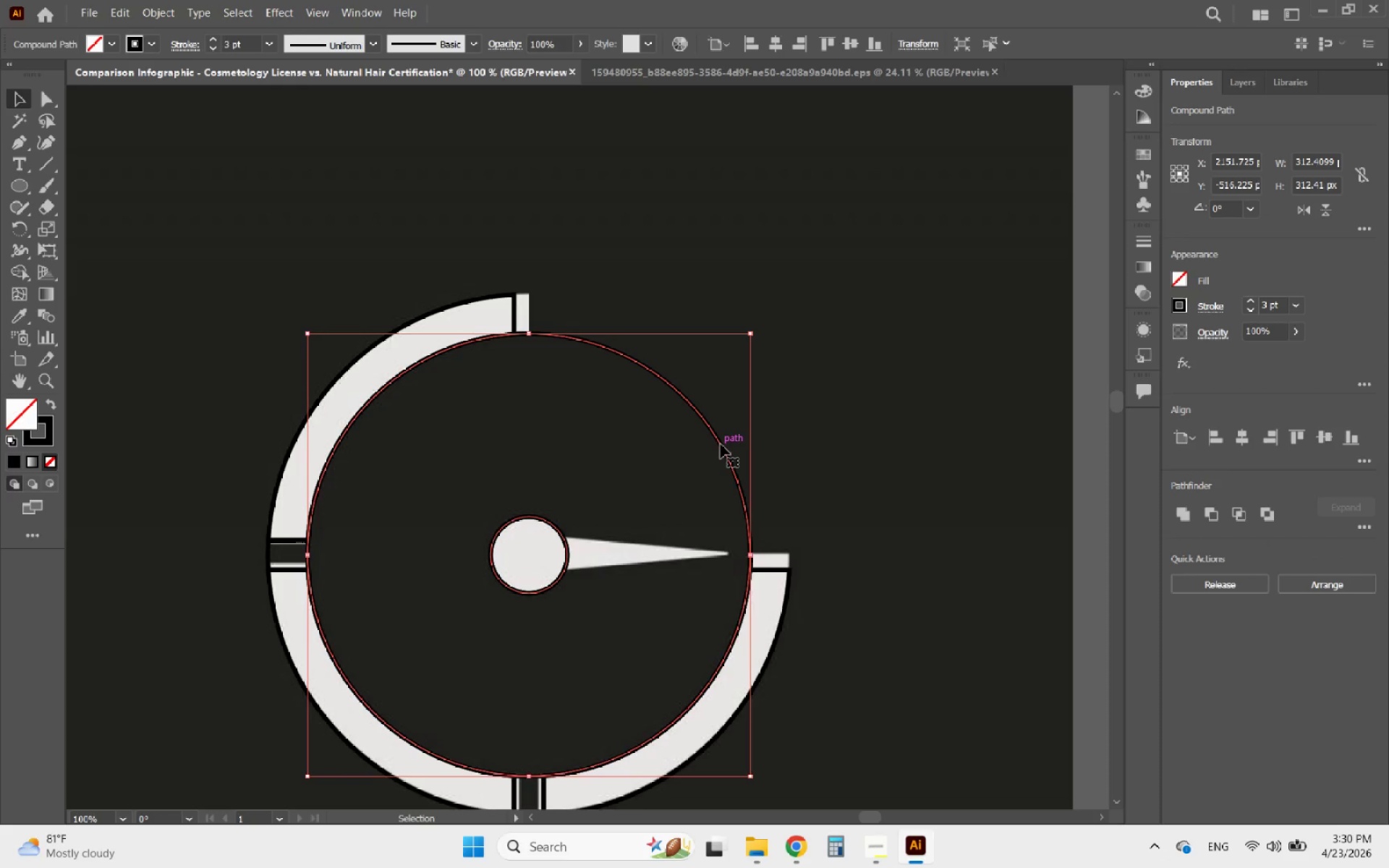 
key(Delete)
 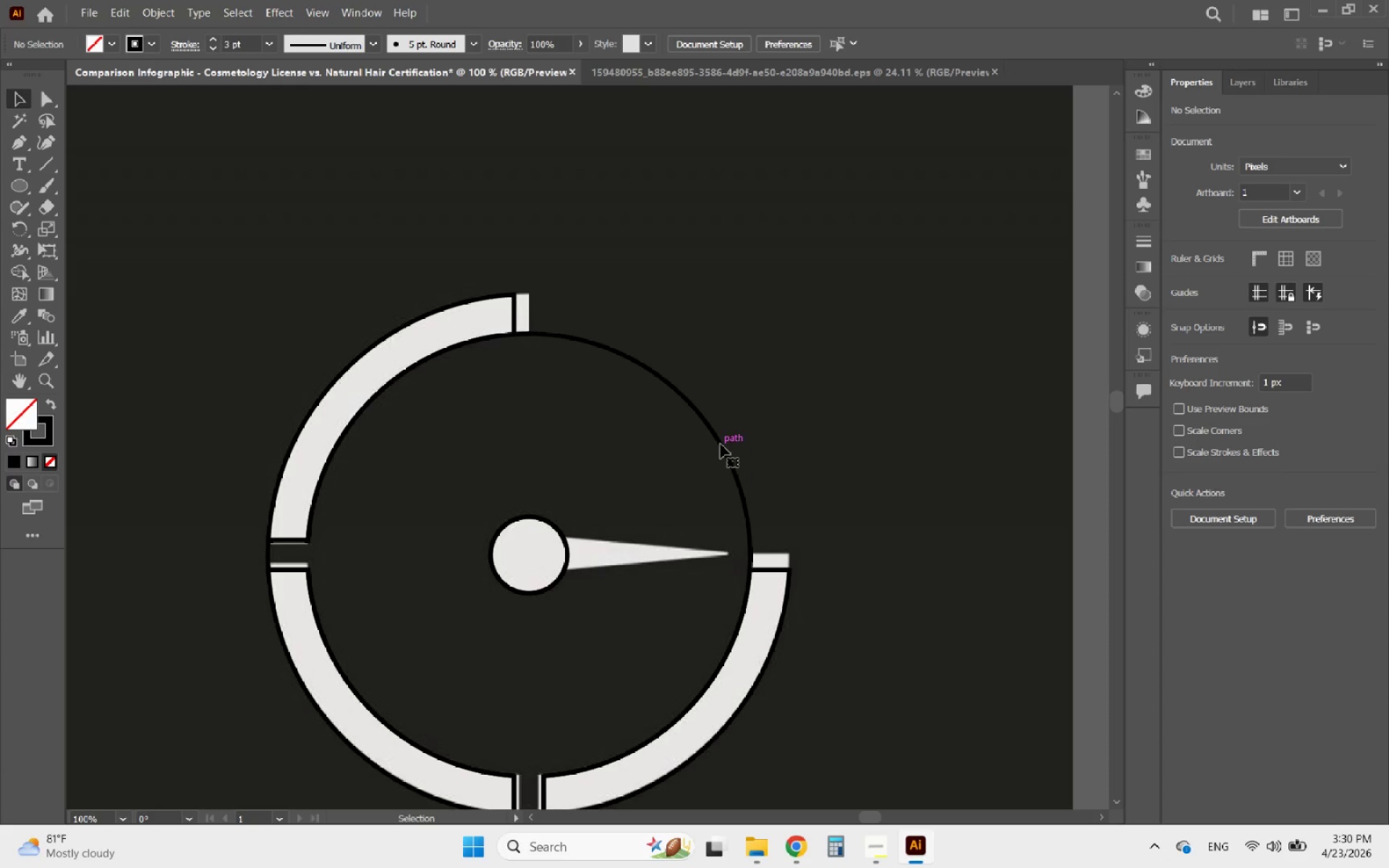 
left_click([721, 444])
 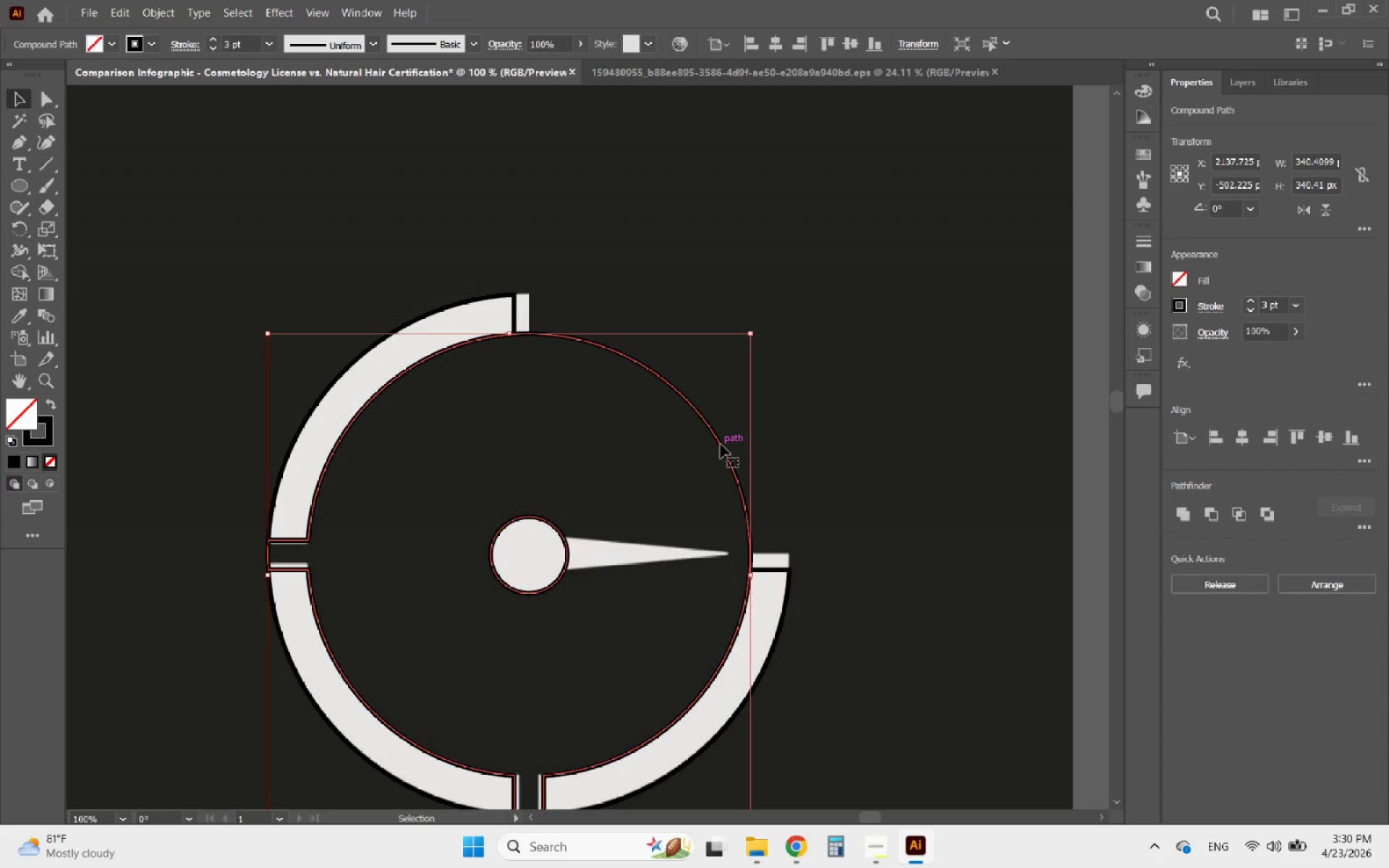 
left_click_drag(start_coordinate=[721, 444], to_coordinate=[825, 430])
 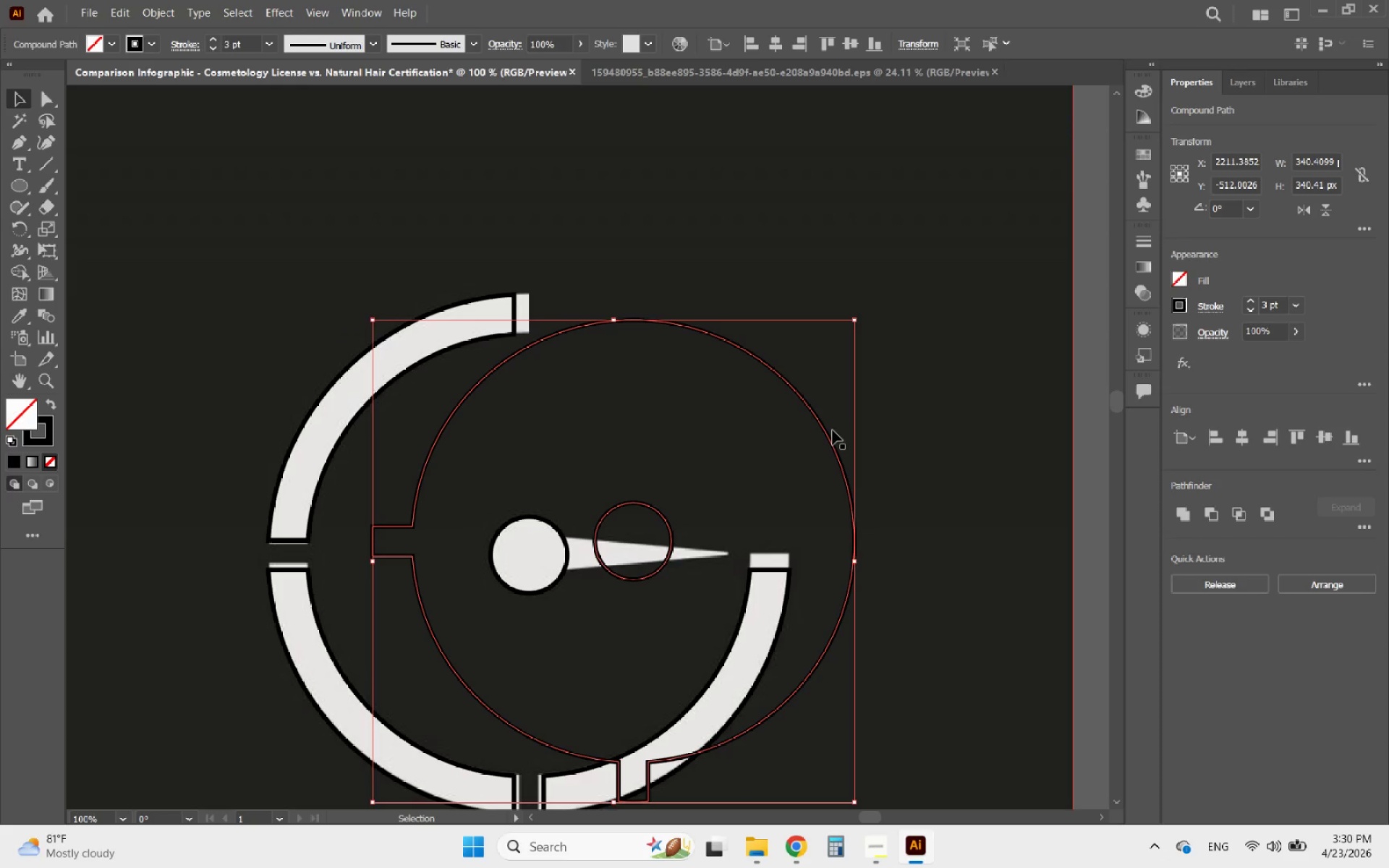 
key(Delete)
 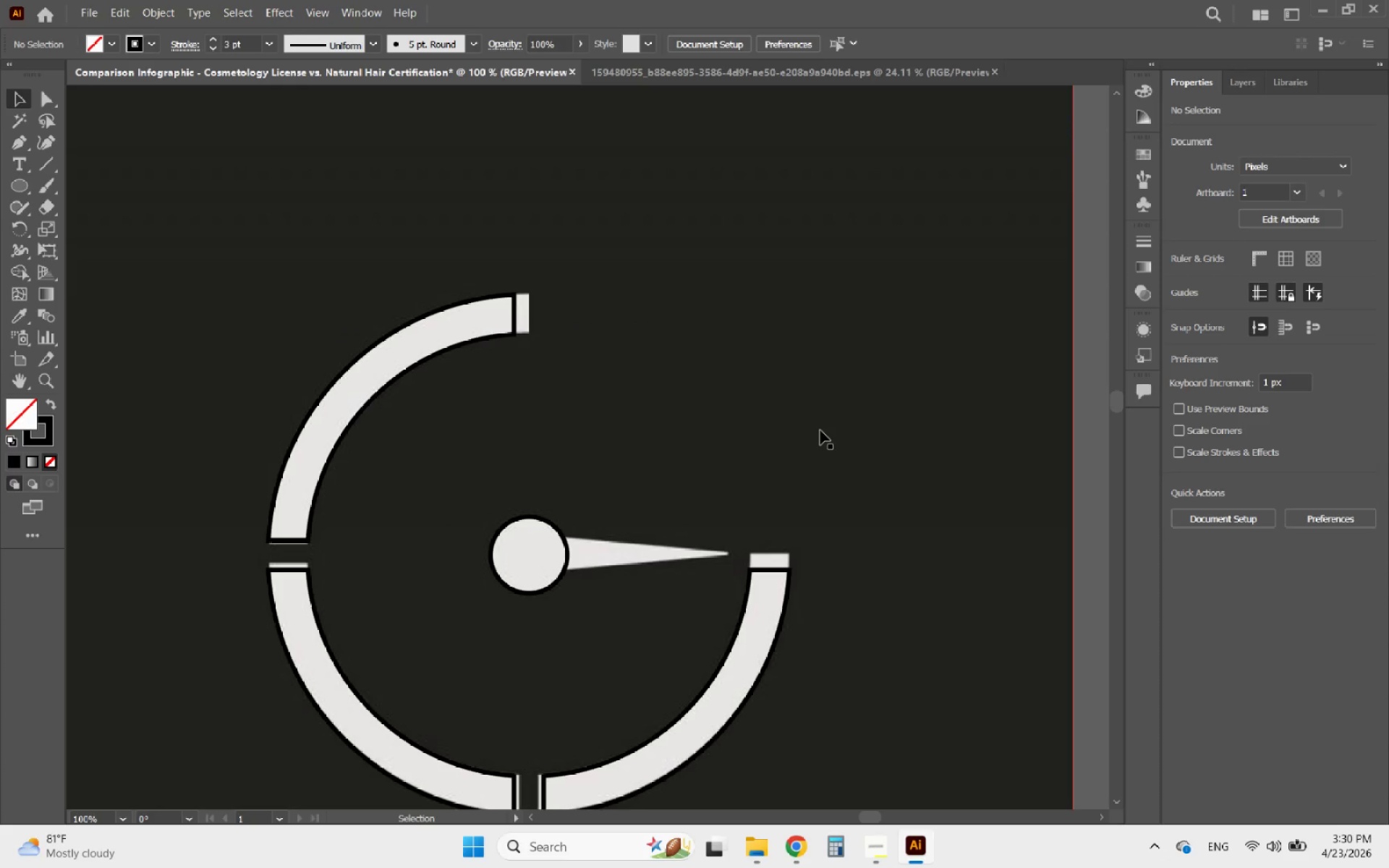 
hold_key(key=AltLeft, duration=1.86)
scroll: coordinate [810, 414], scroll_direction: down, amount: 1.0
 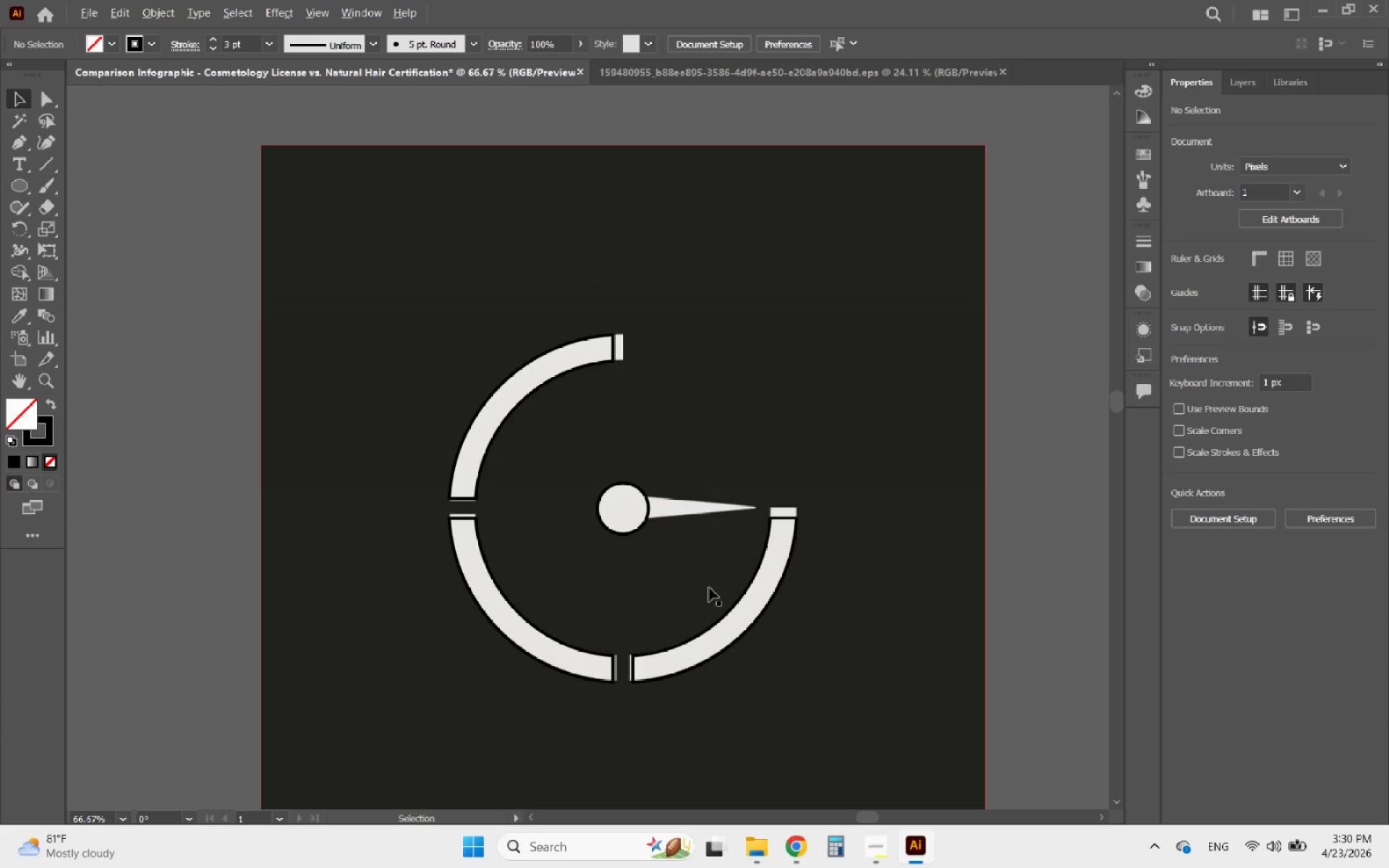 
scroll: coordinate [648, 627], scroll_direction: up, amount: 1.0
 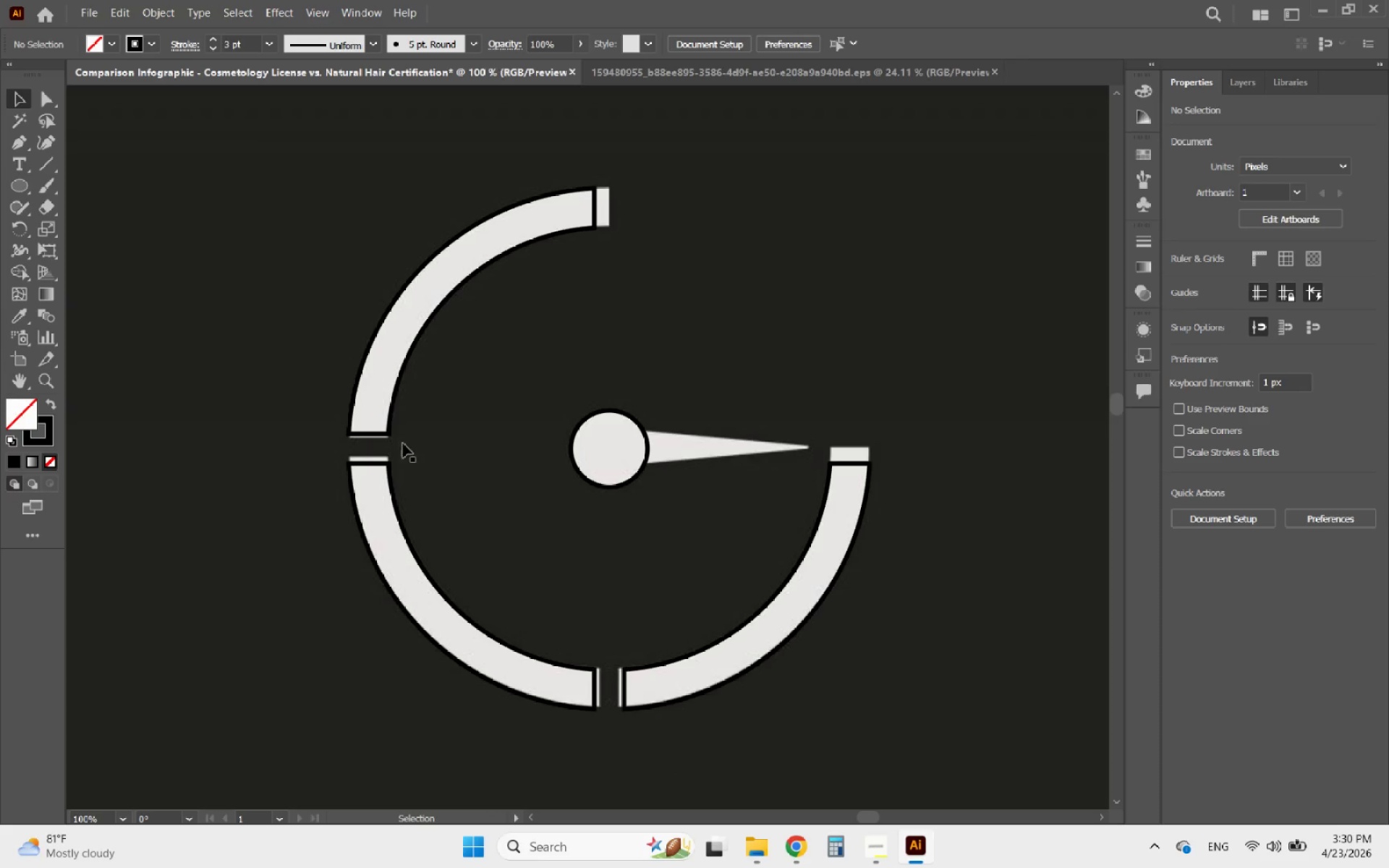 
hold_key(key=AltLeft, duration=0.58)
scroll: coordinate [493, 477], scroll_direction: down, amount: 5.0
 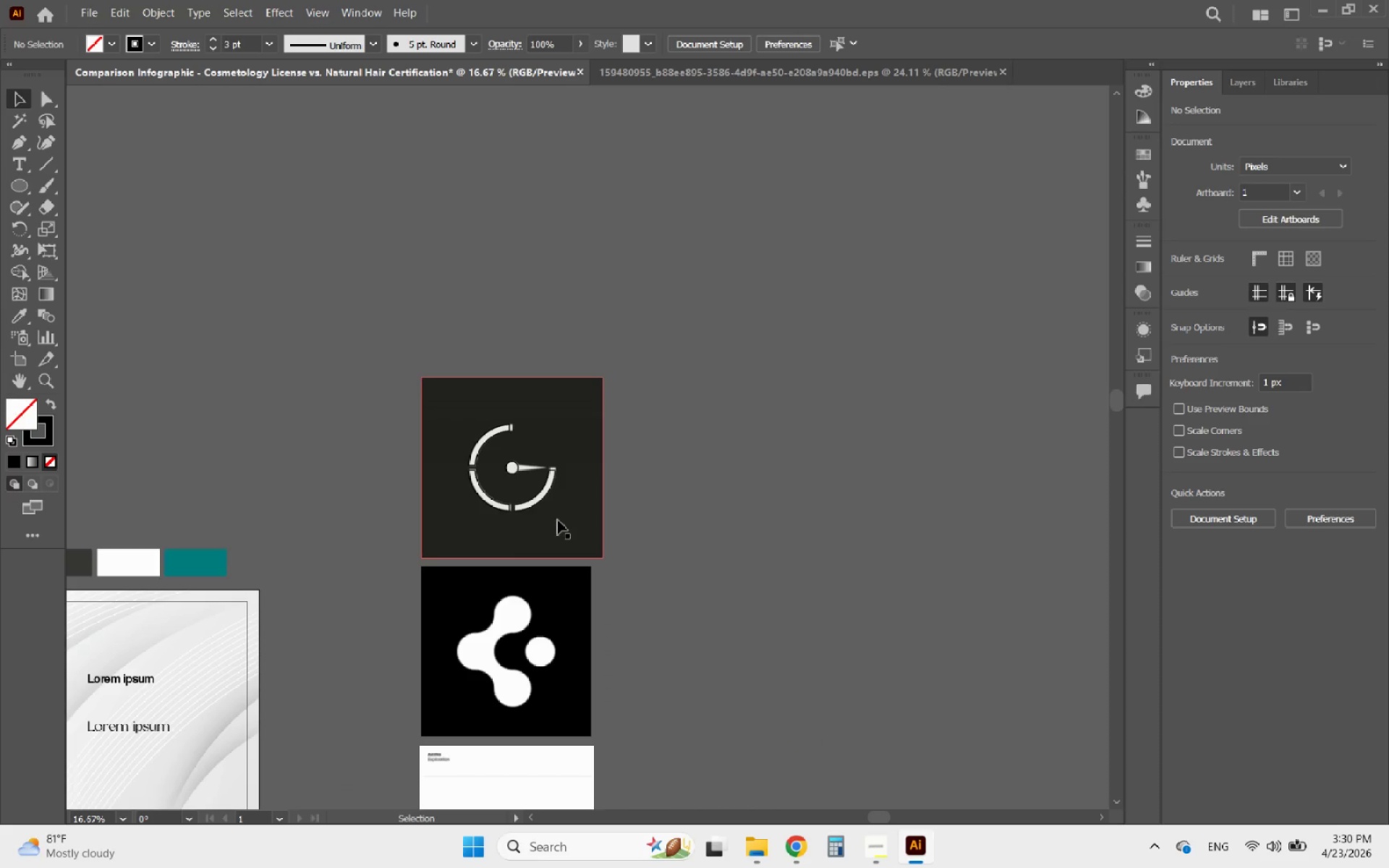 
hold_key(key=AltLeft, duration=1.11)
scroll: coordinate [548, 493], scroll_direction: up, amount: 6.0
 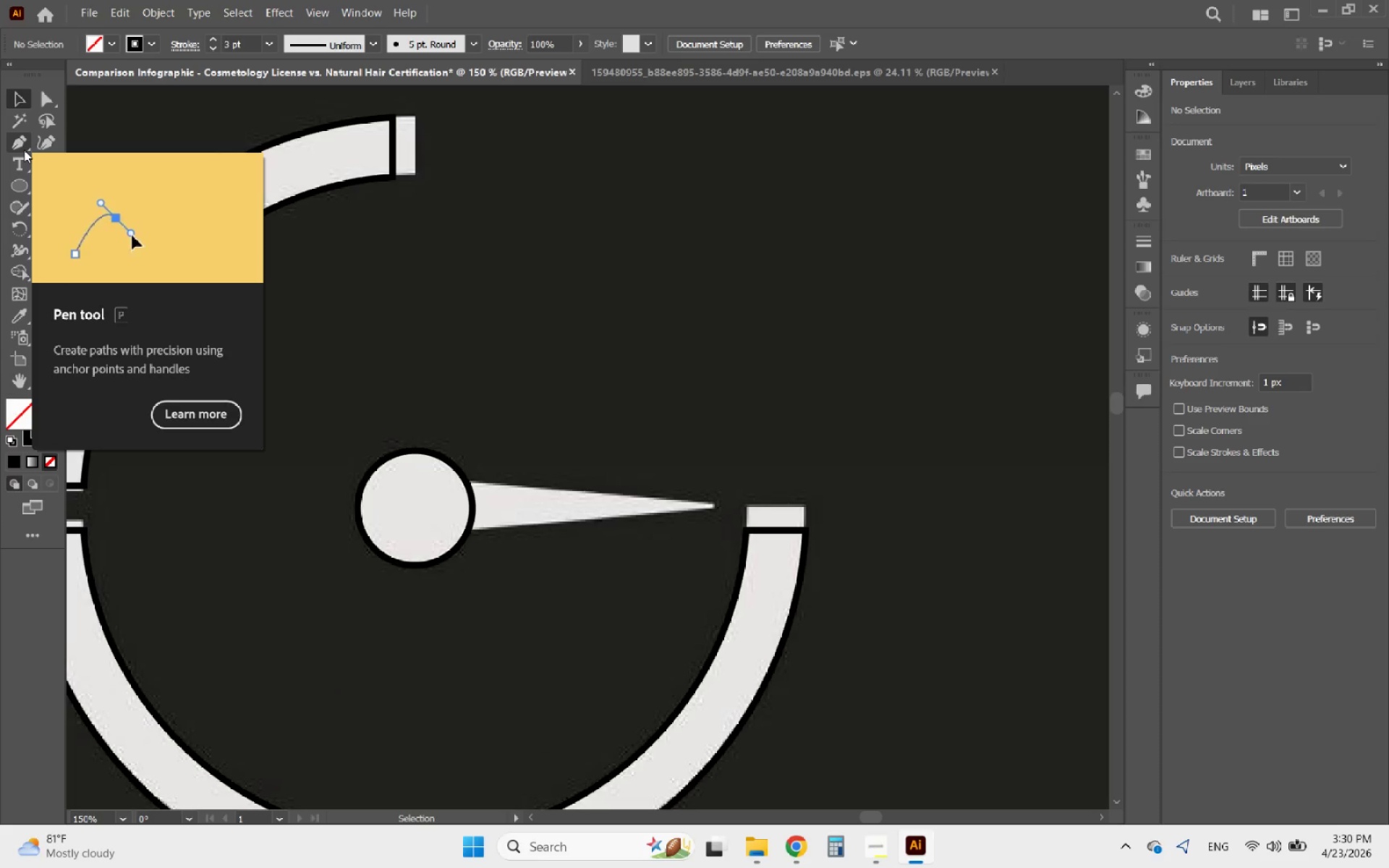 
wait(6.23)
 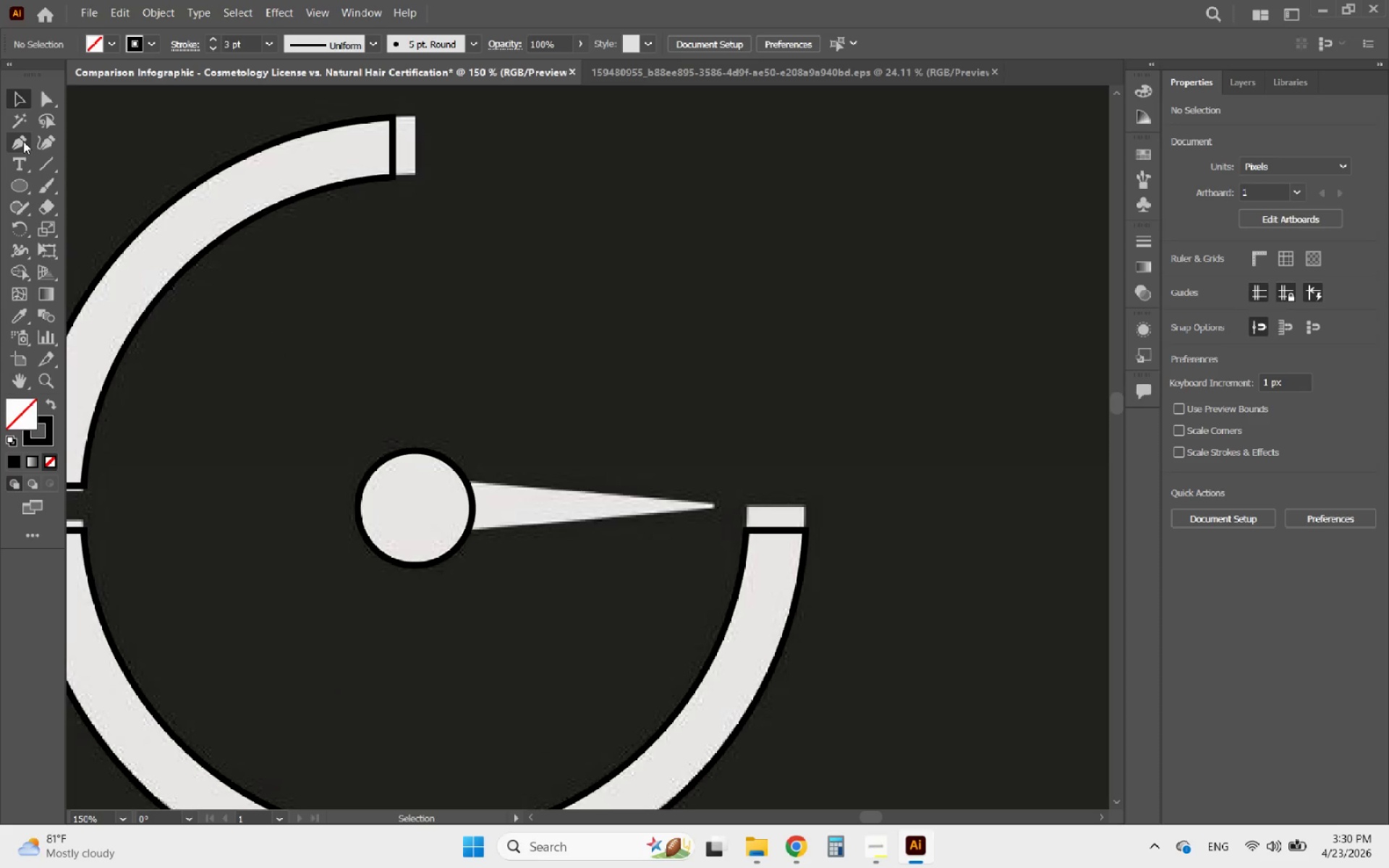 
right_click([20, 187])
 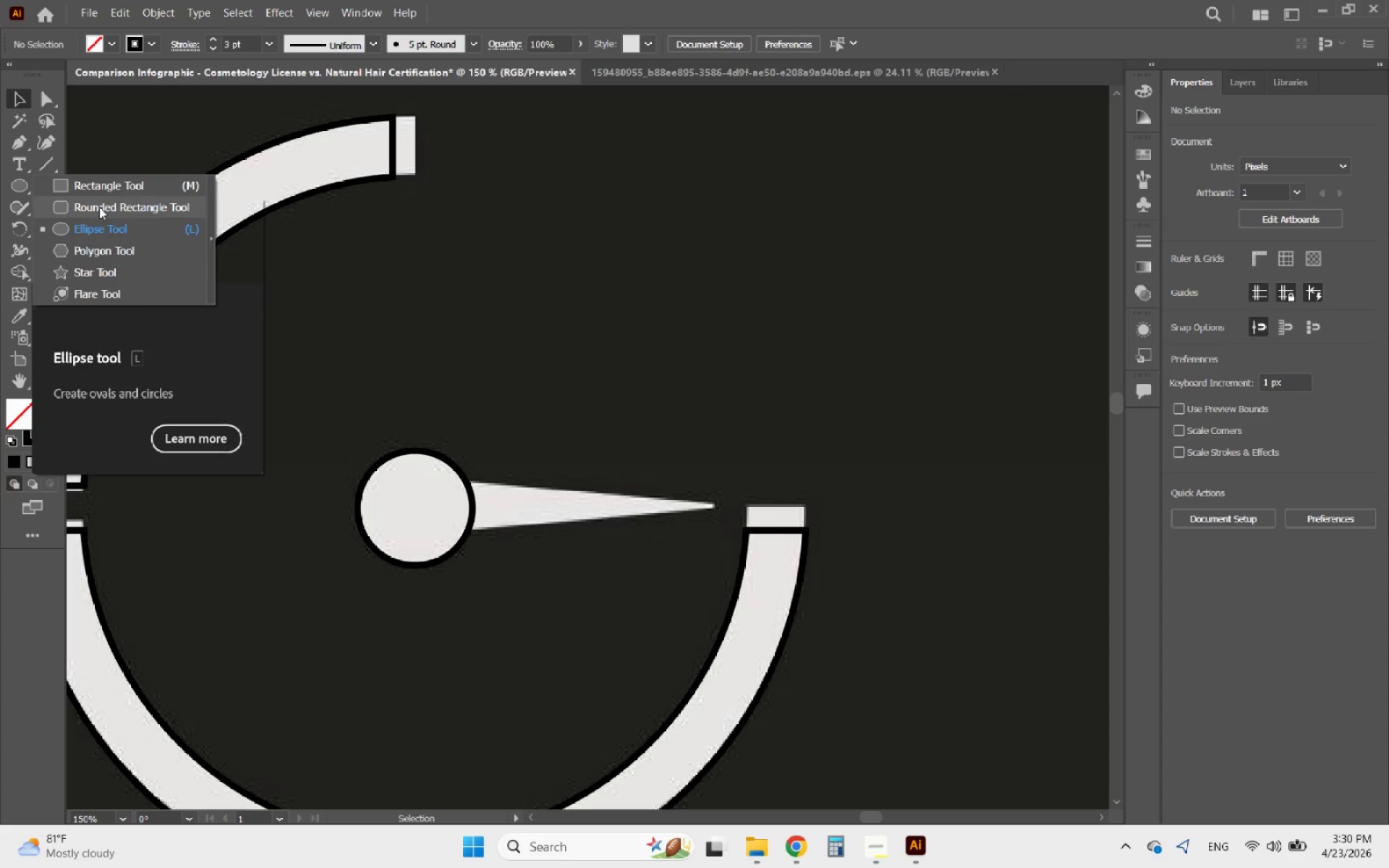 
left_click([93, 185])
 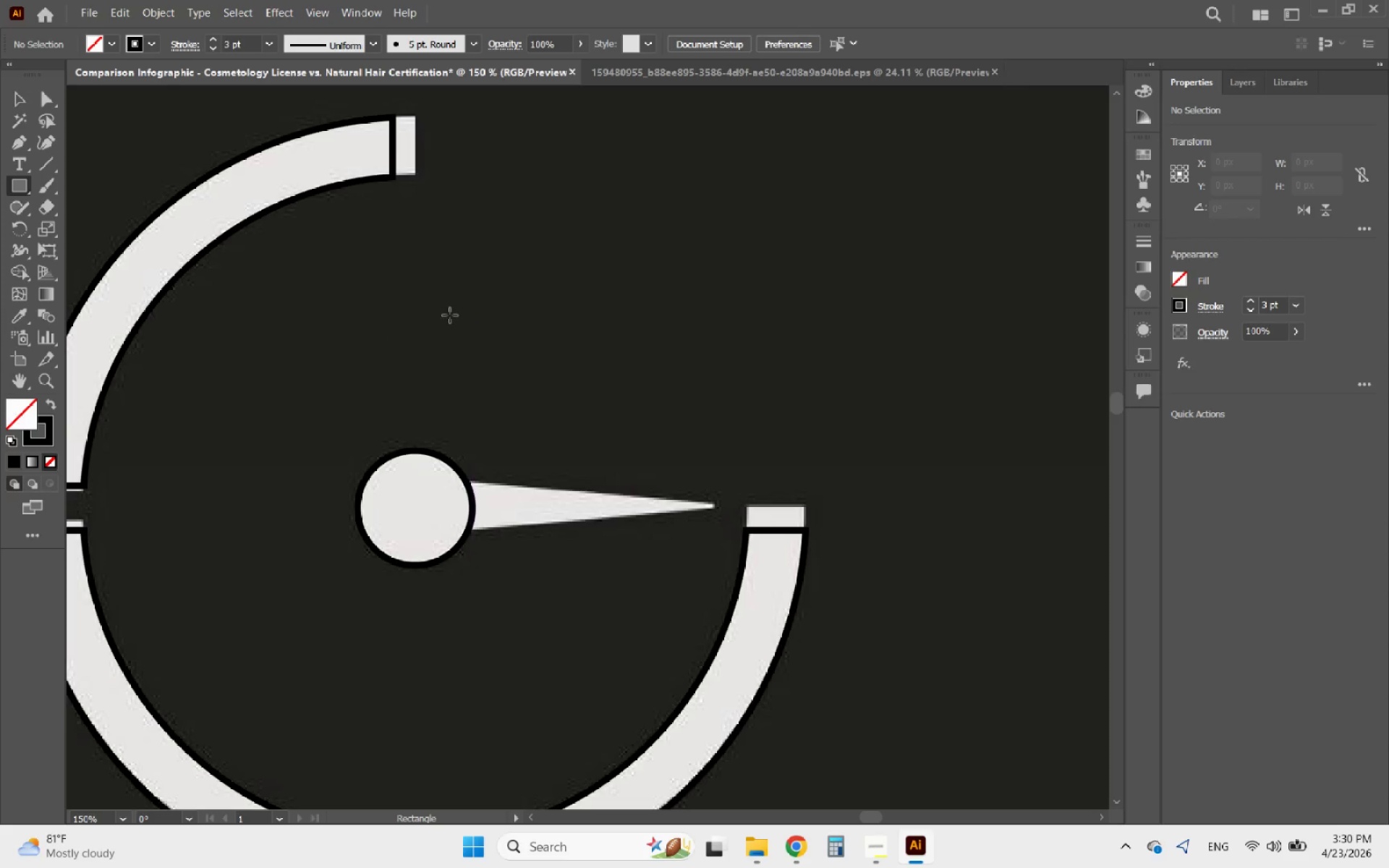 
left_click_drag(start_coordinate=[455, 313], to_coordinate=[556, 407])
 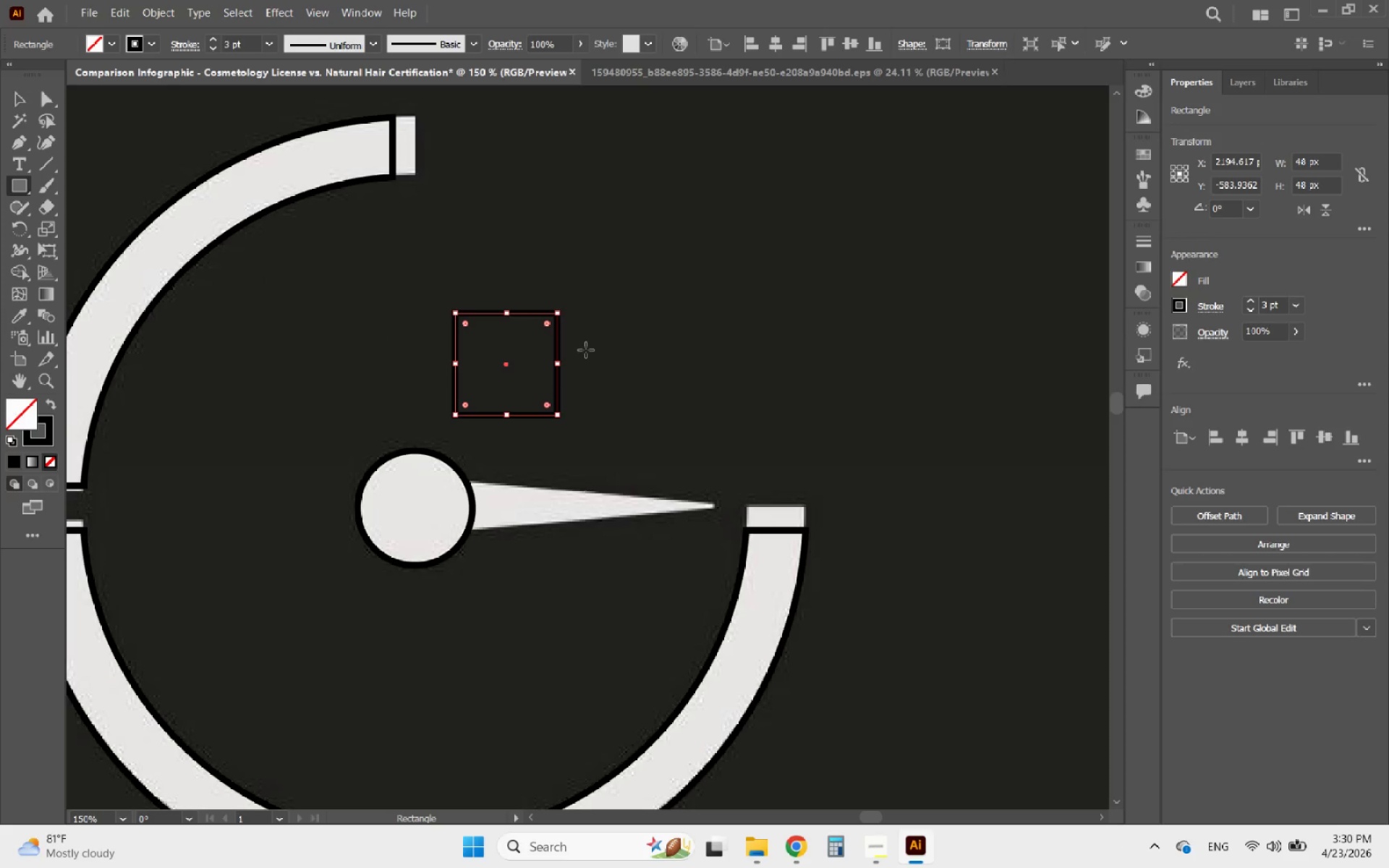 
hold_key(key=ShiftLeft, duration=1.19)
 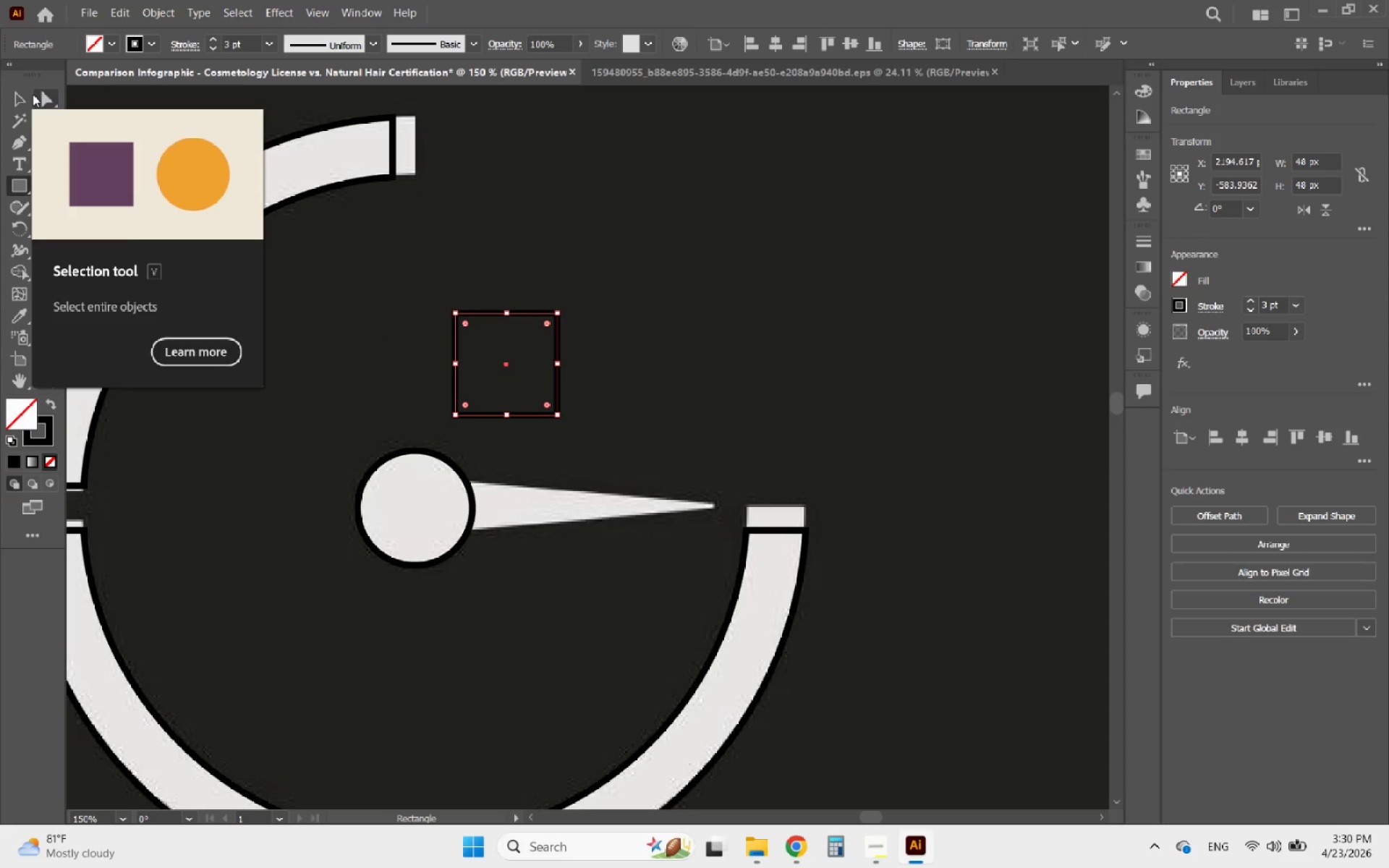 
left_click([22, 141])
 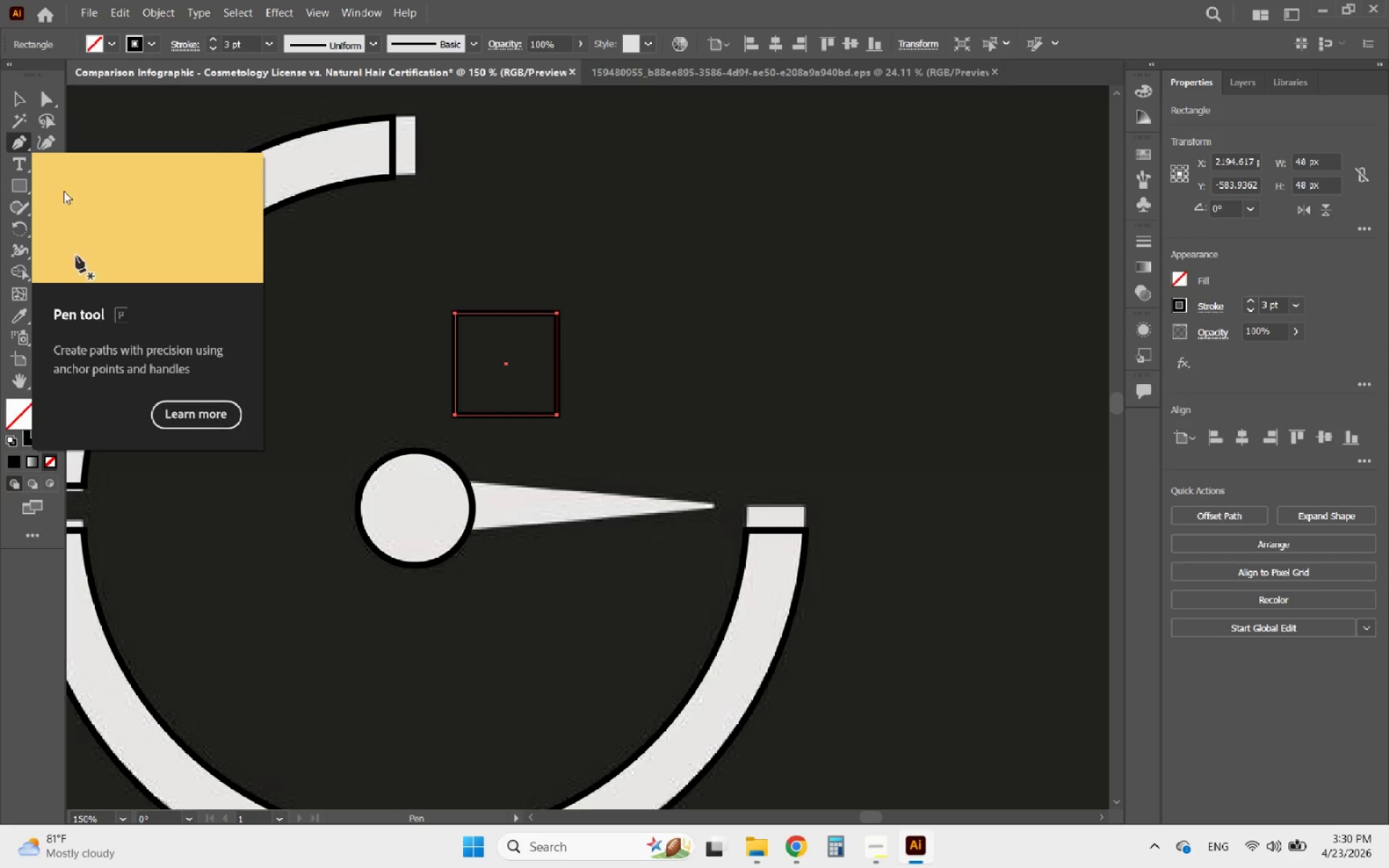 
right_click([22, 160])
 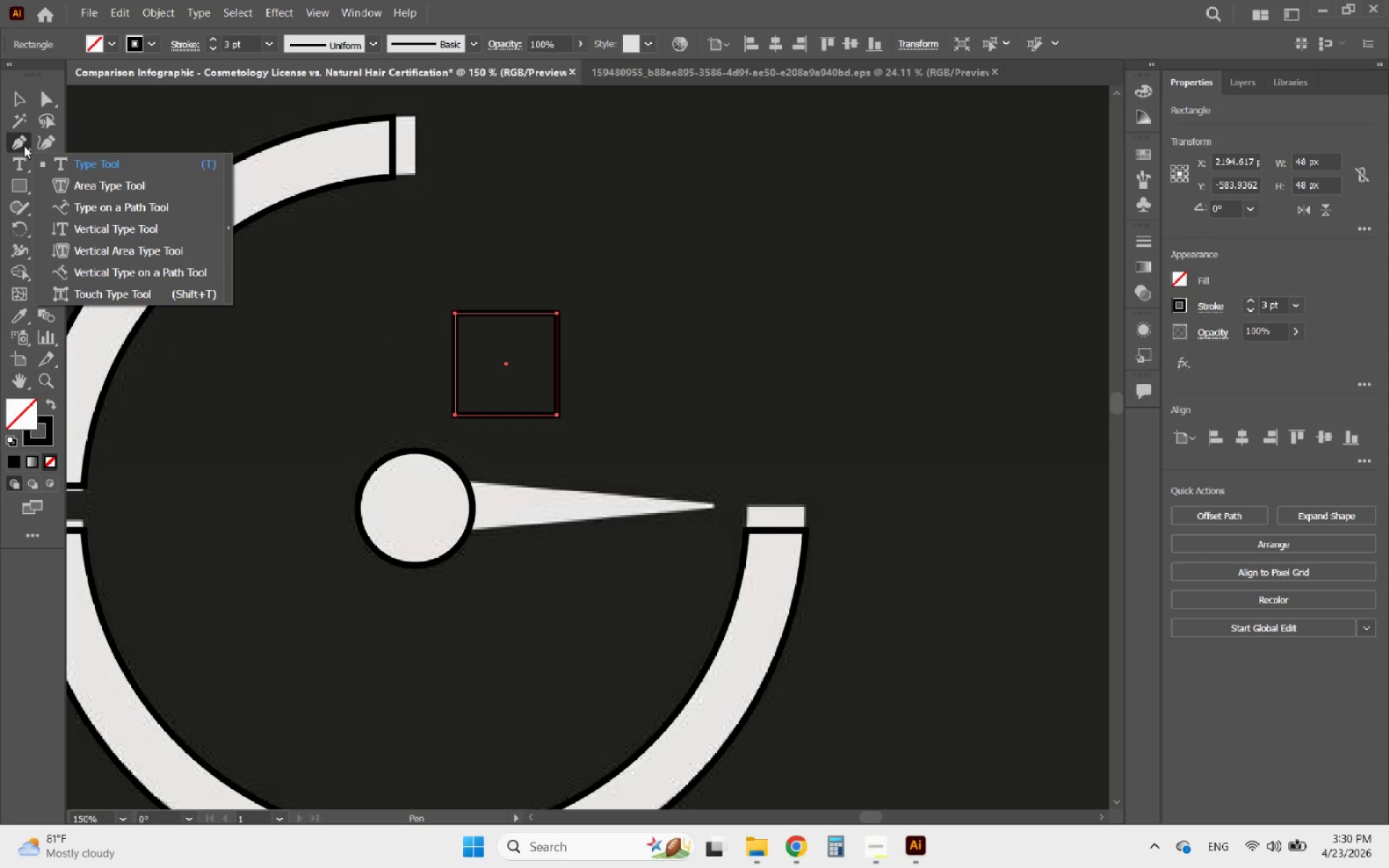 
right_click([24, 145])
 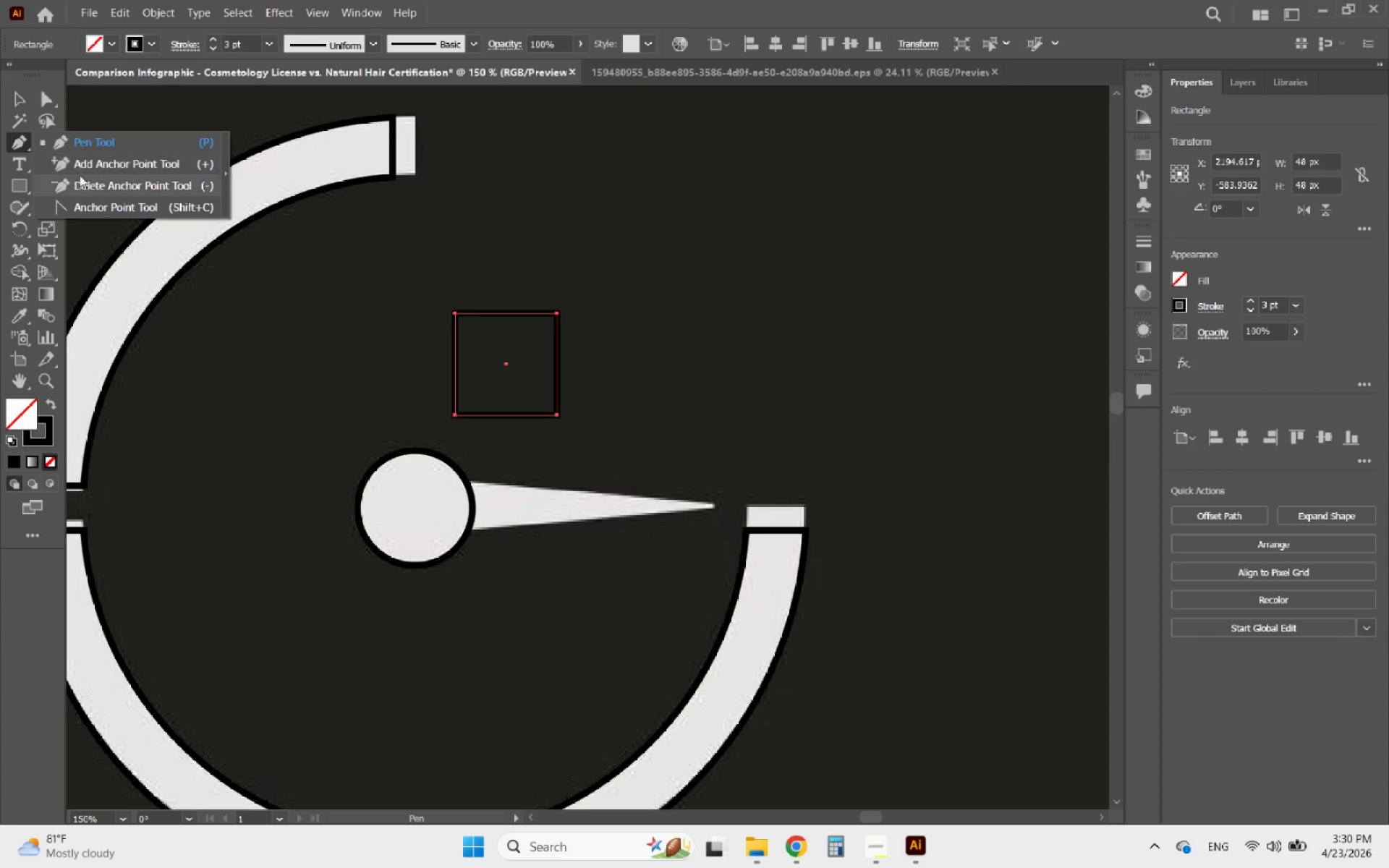 
left_click([85, 185])
 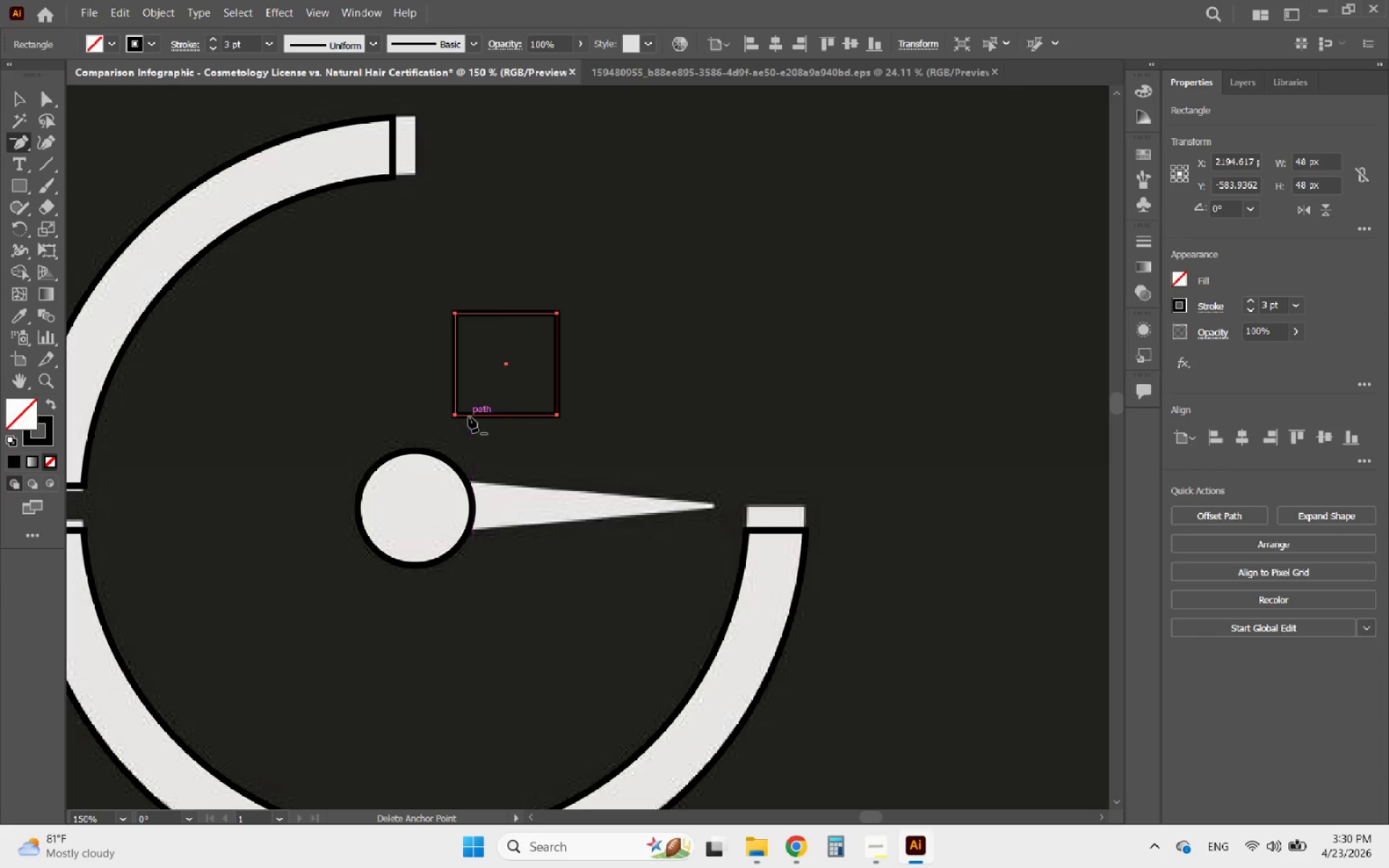 
left_click([456, 417])
 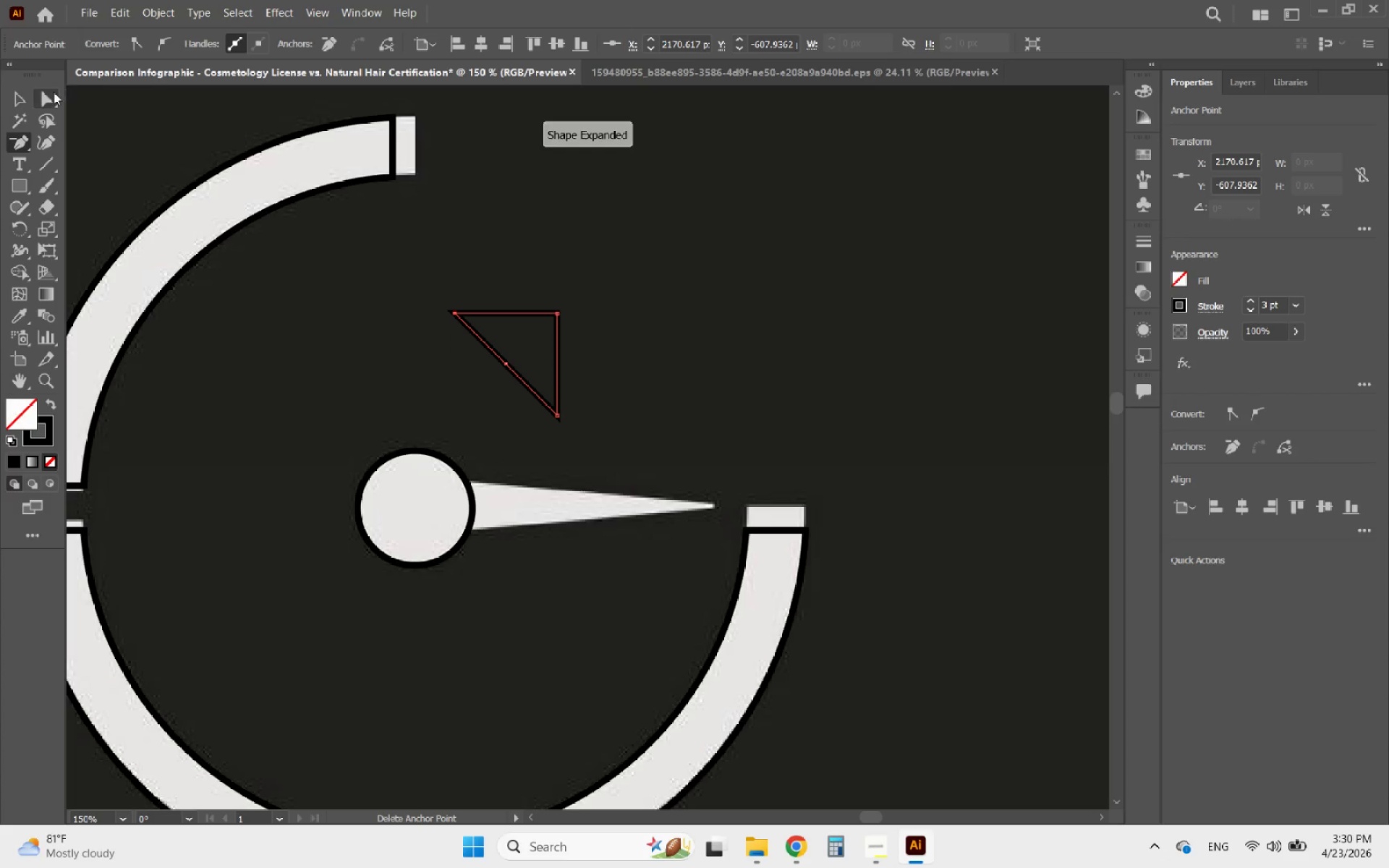 
left_click([17, 94])
 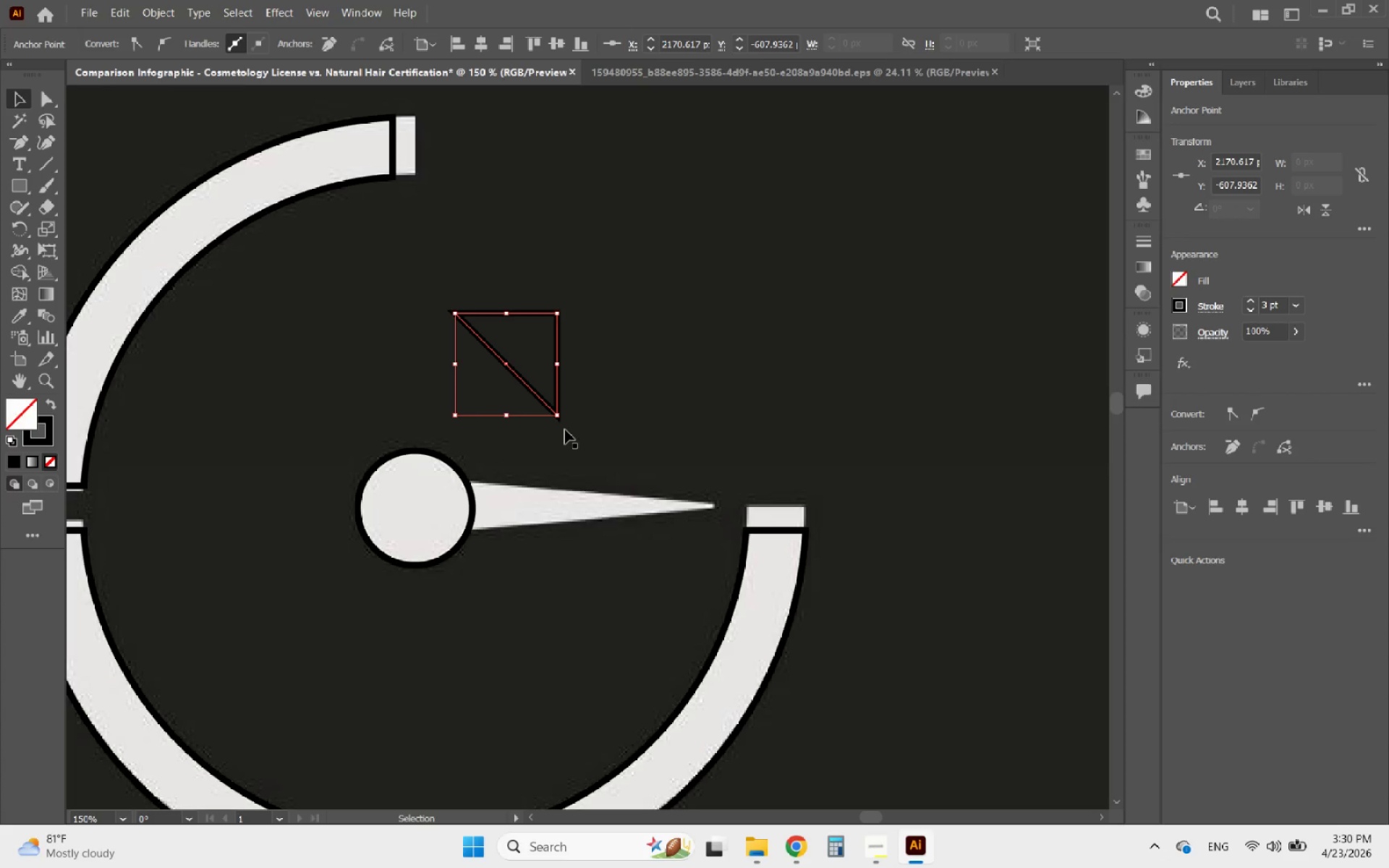 
left_click_drag(start_coordinate=[563, 423], to_coordinate=[504, 435])
 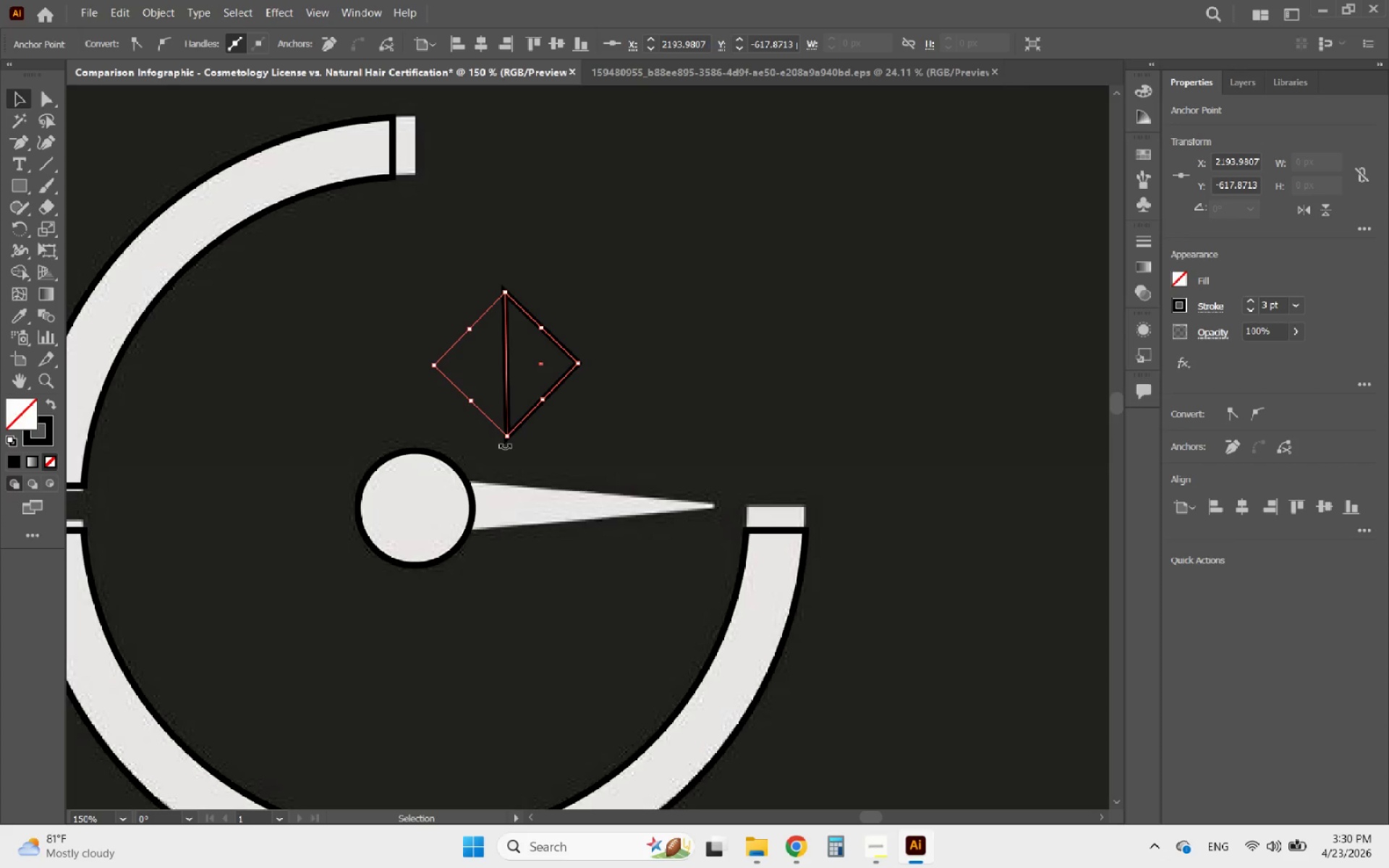 
wait(5.12)
 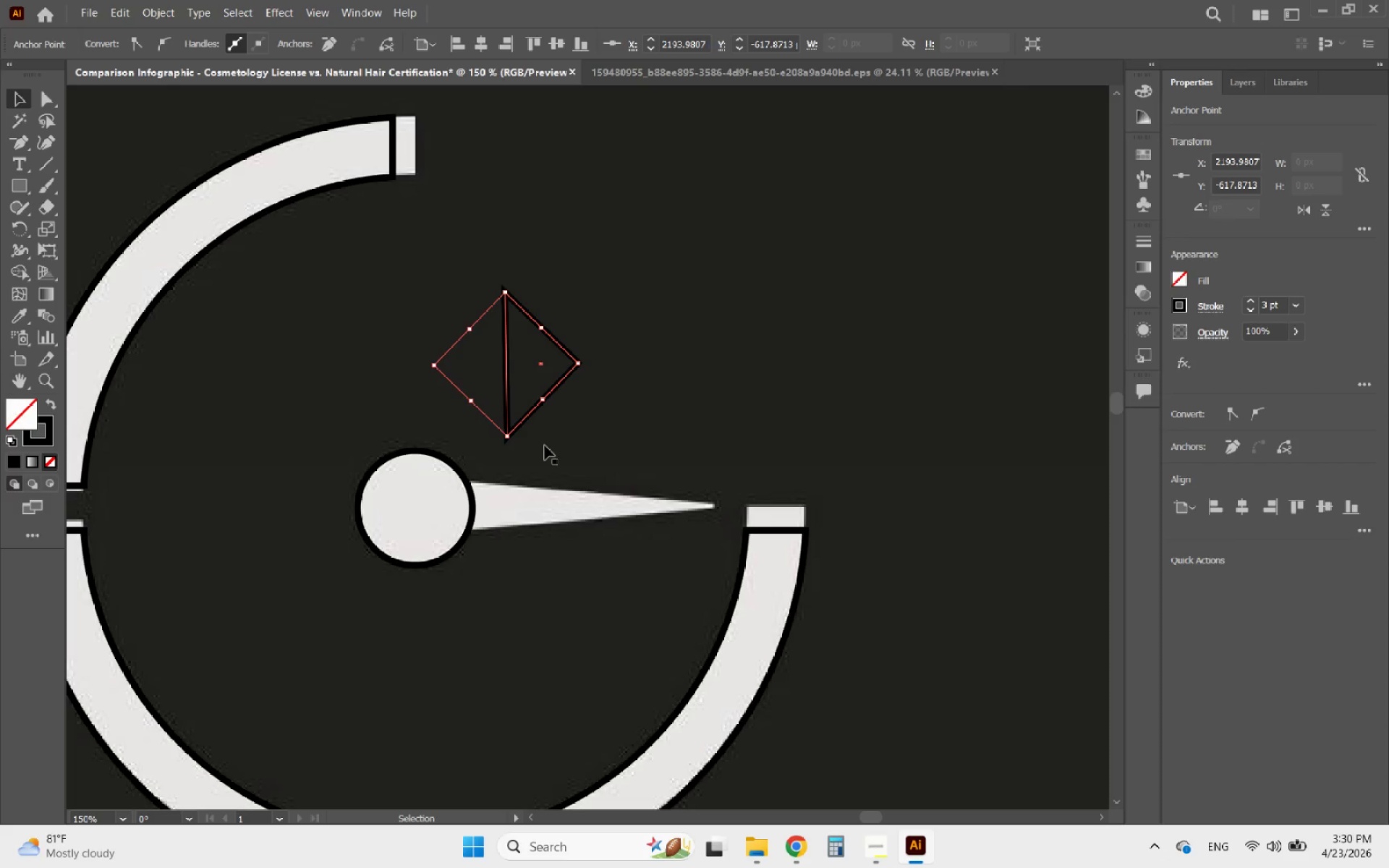 
left_click([505, 446])
 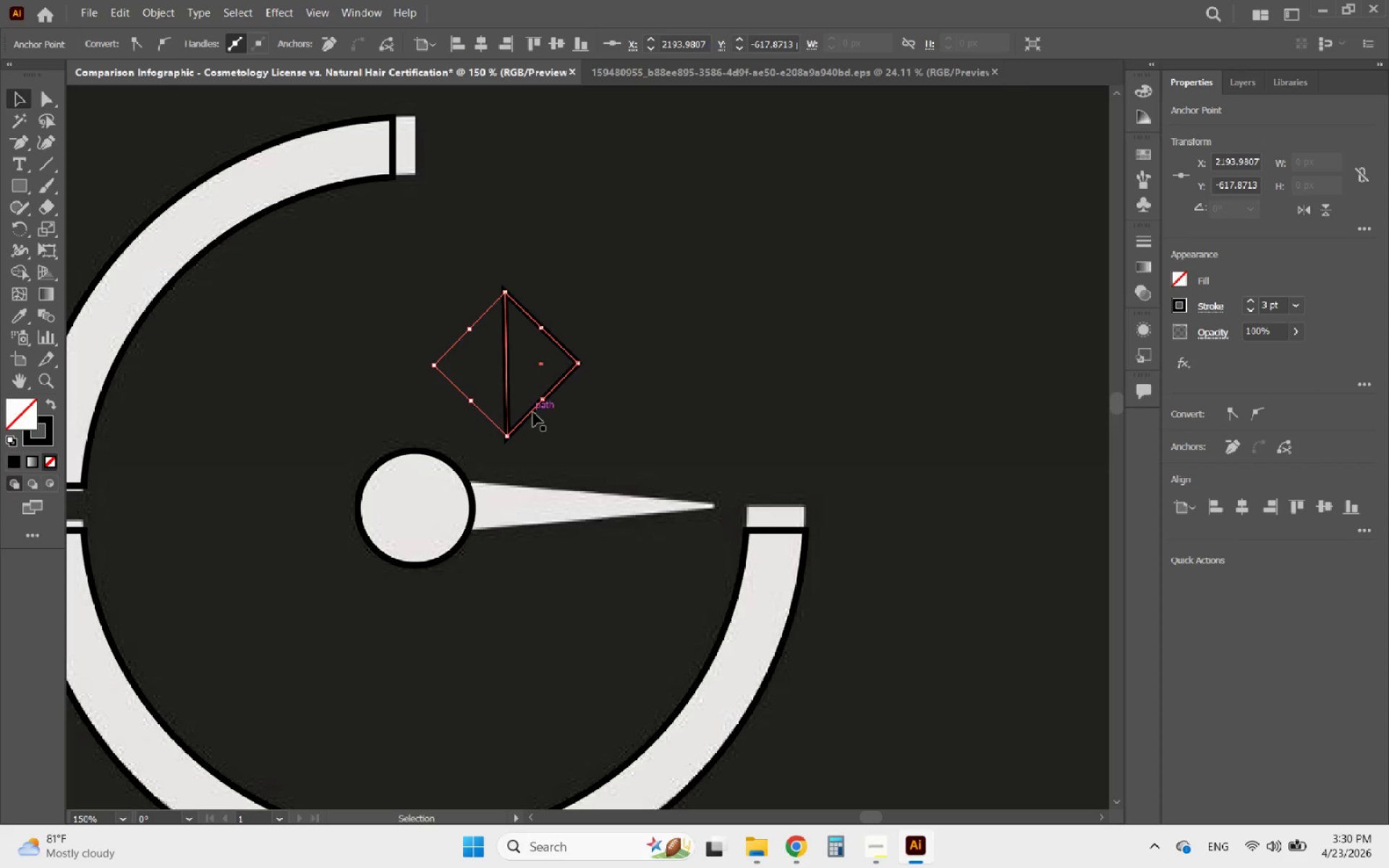 
left_click_drag(start_coordinate=[532, 412], to_coordinate=[485, 549])
 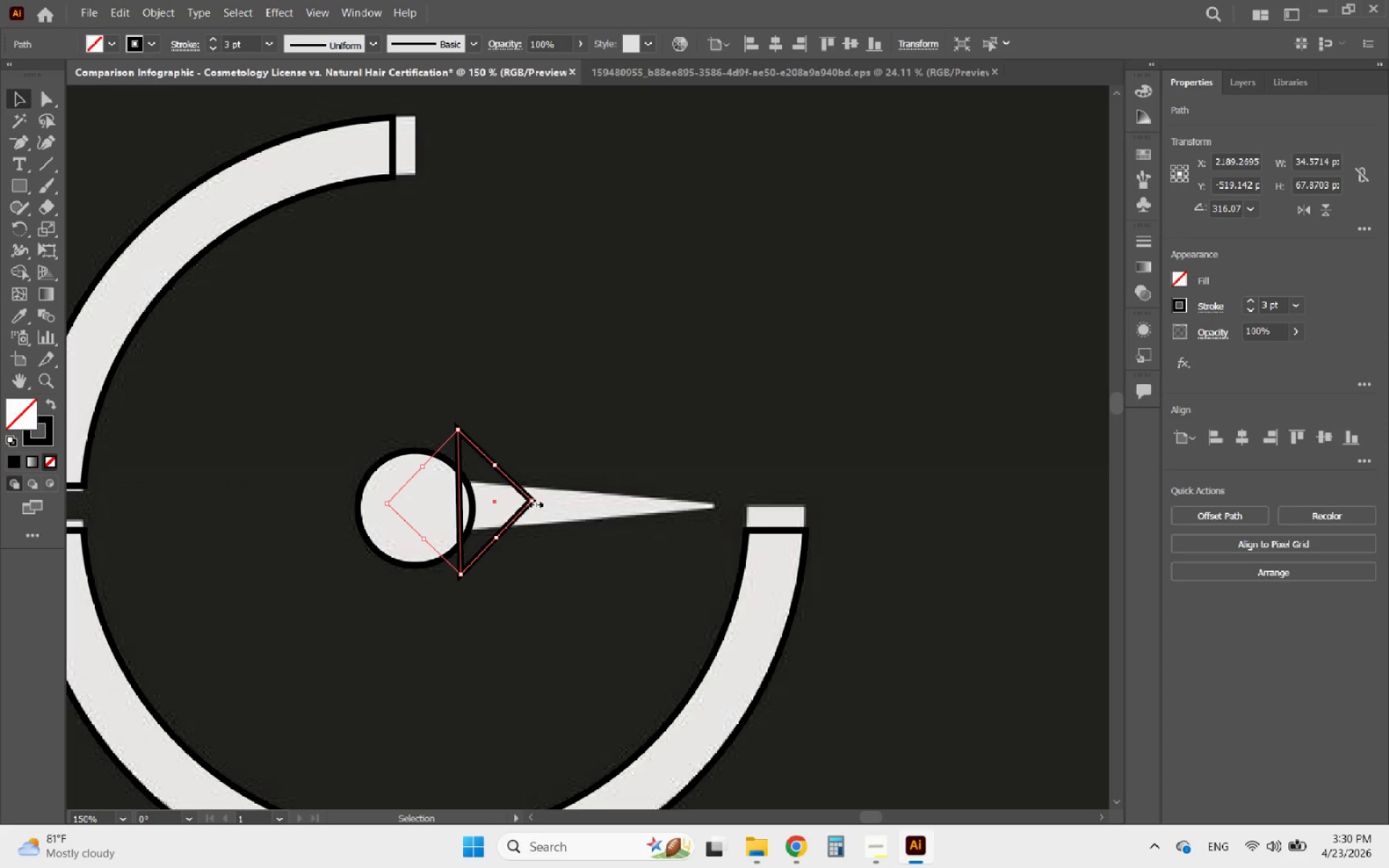 
left_click_drag(start_coordinate=[534, 503], to_coordinate=[692, 492])
 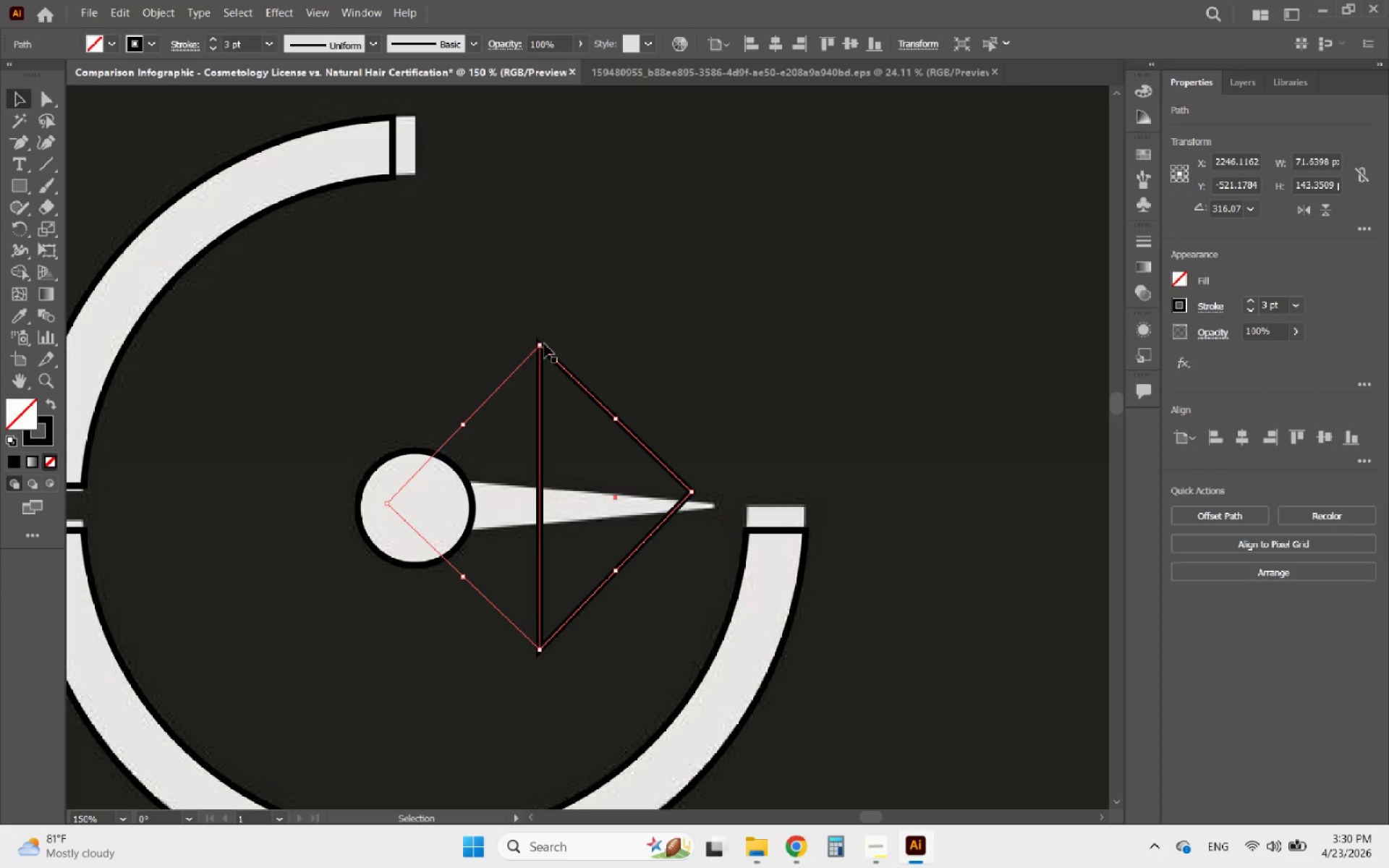 
left_click([543, 344])
 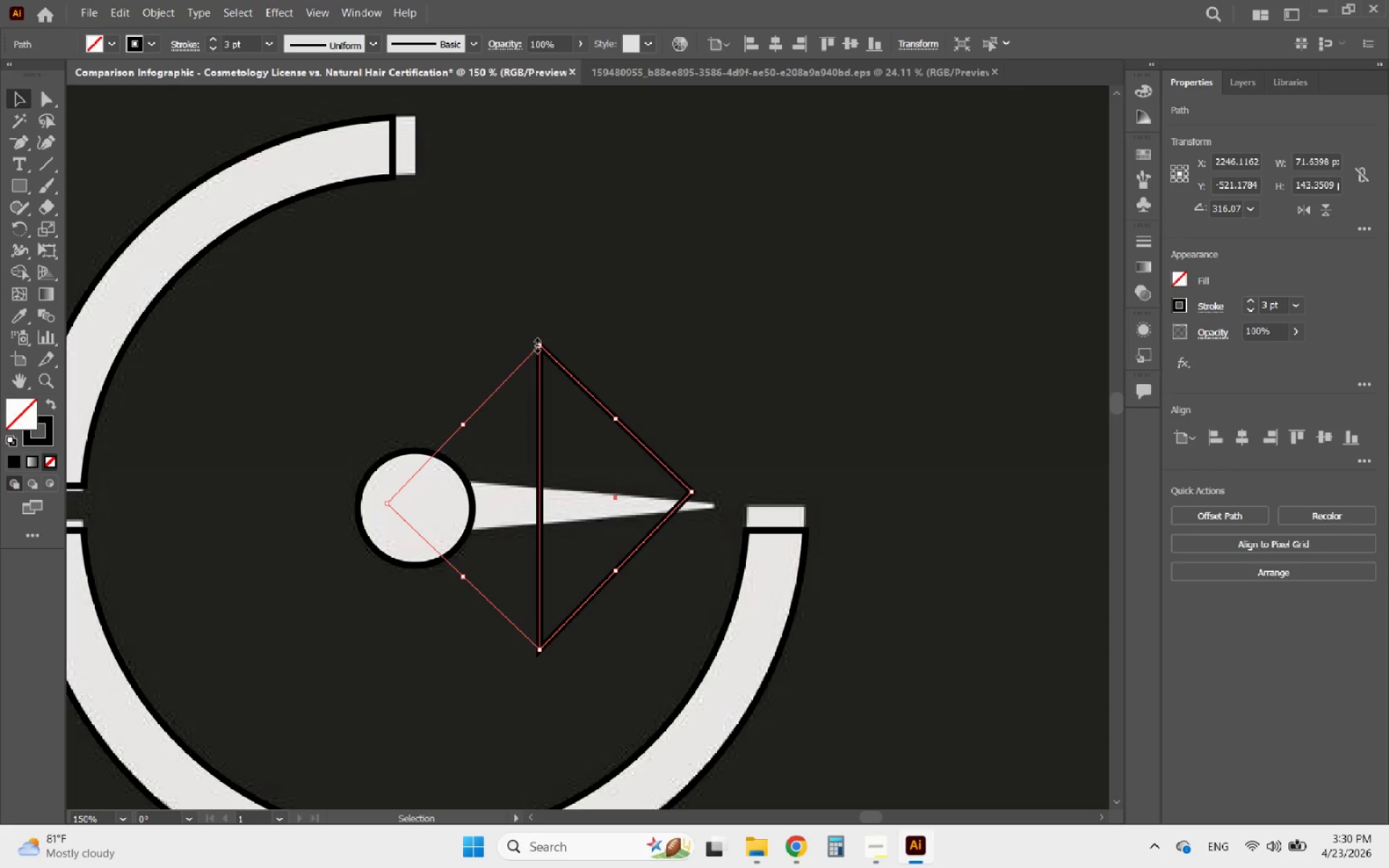 
left_click_drag(start_coordinate=[535, 344], to_coordinate=[567, 400])
 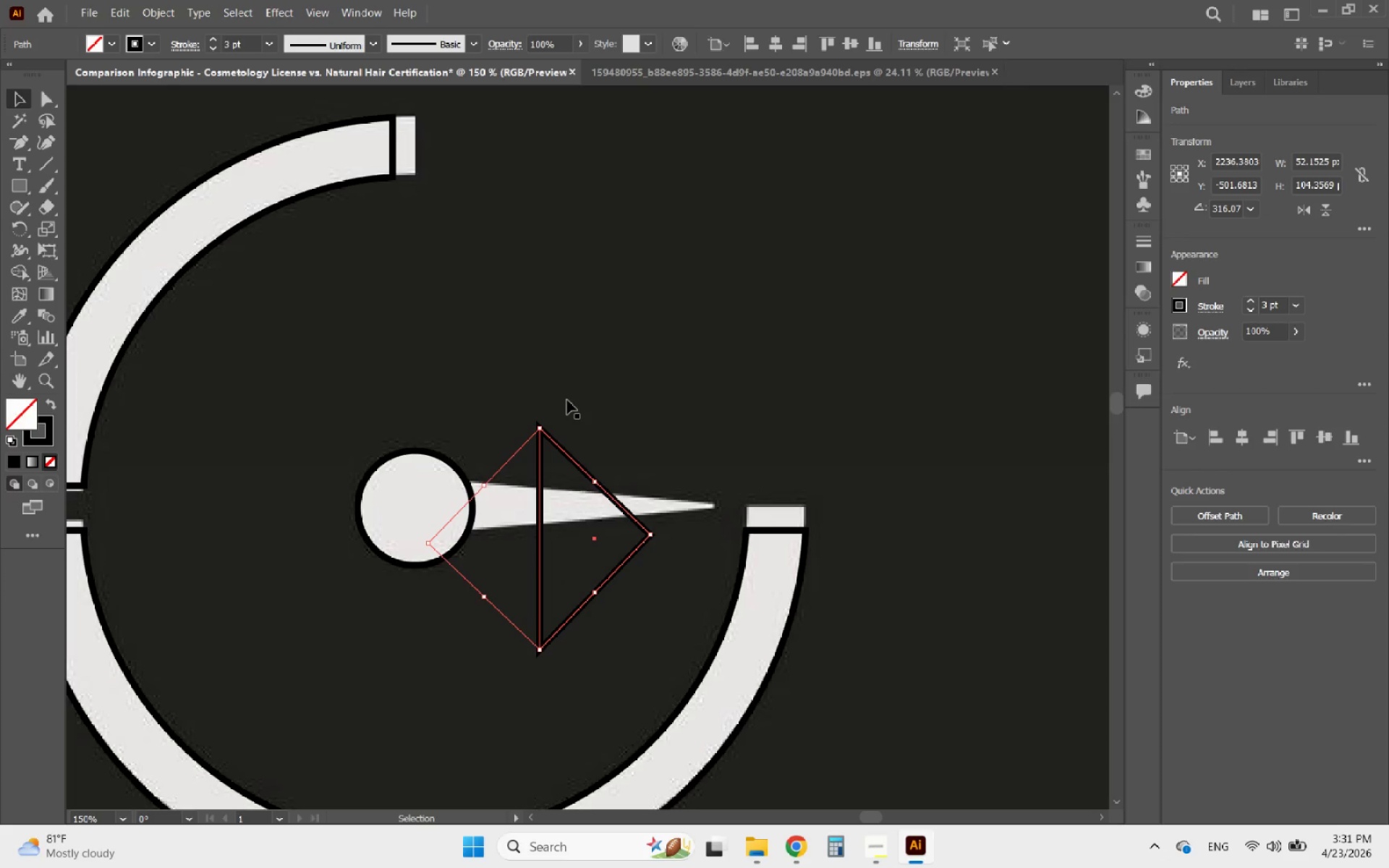 
hold_key(key=ShiftLeft, duration=2.64)
 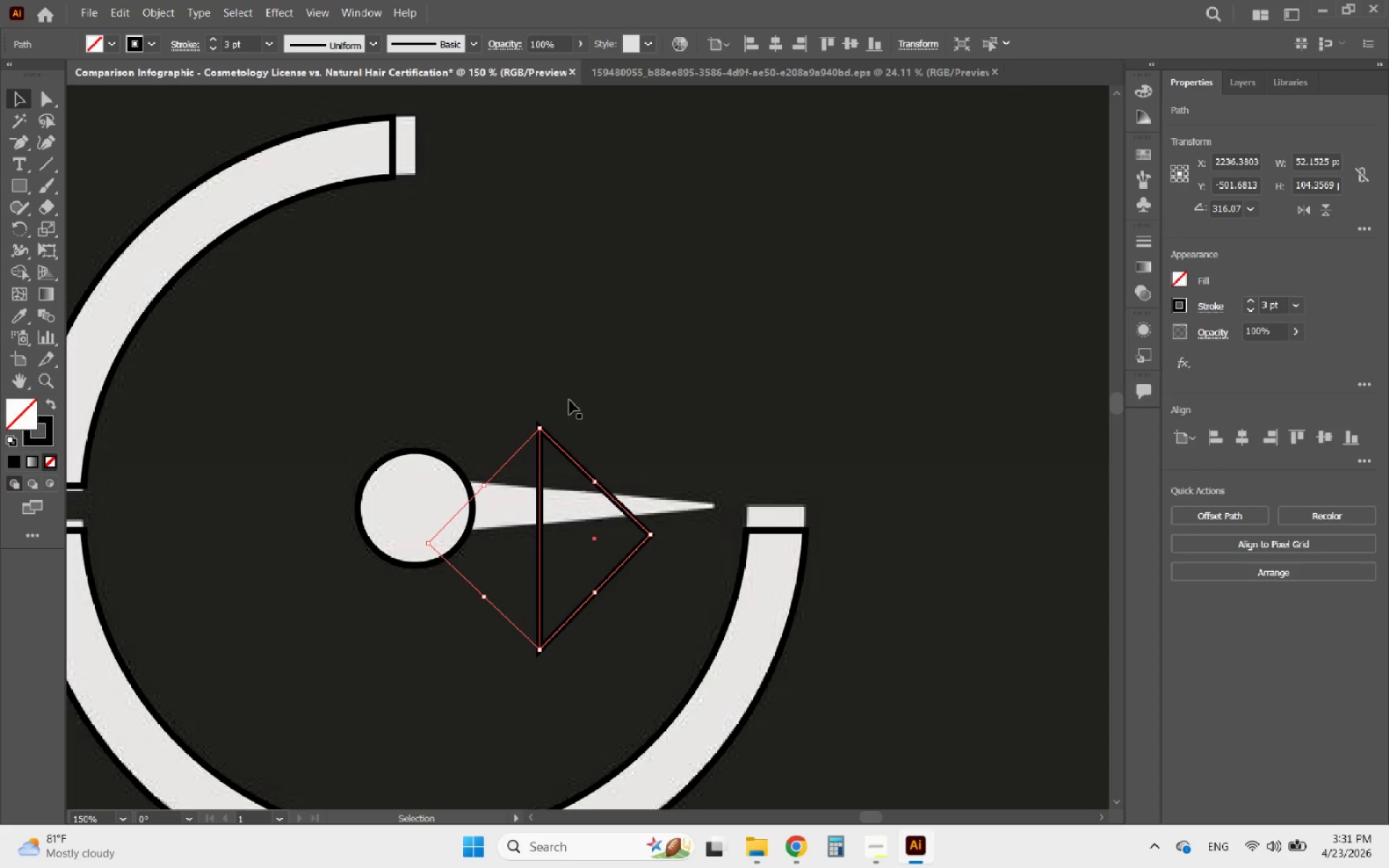 
key(Delete)
 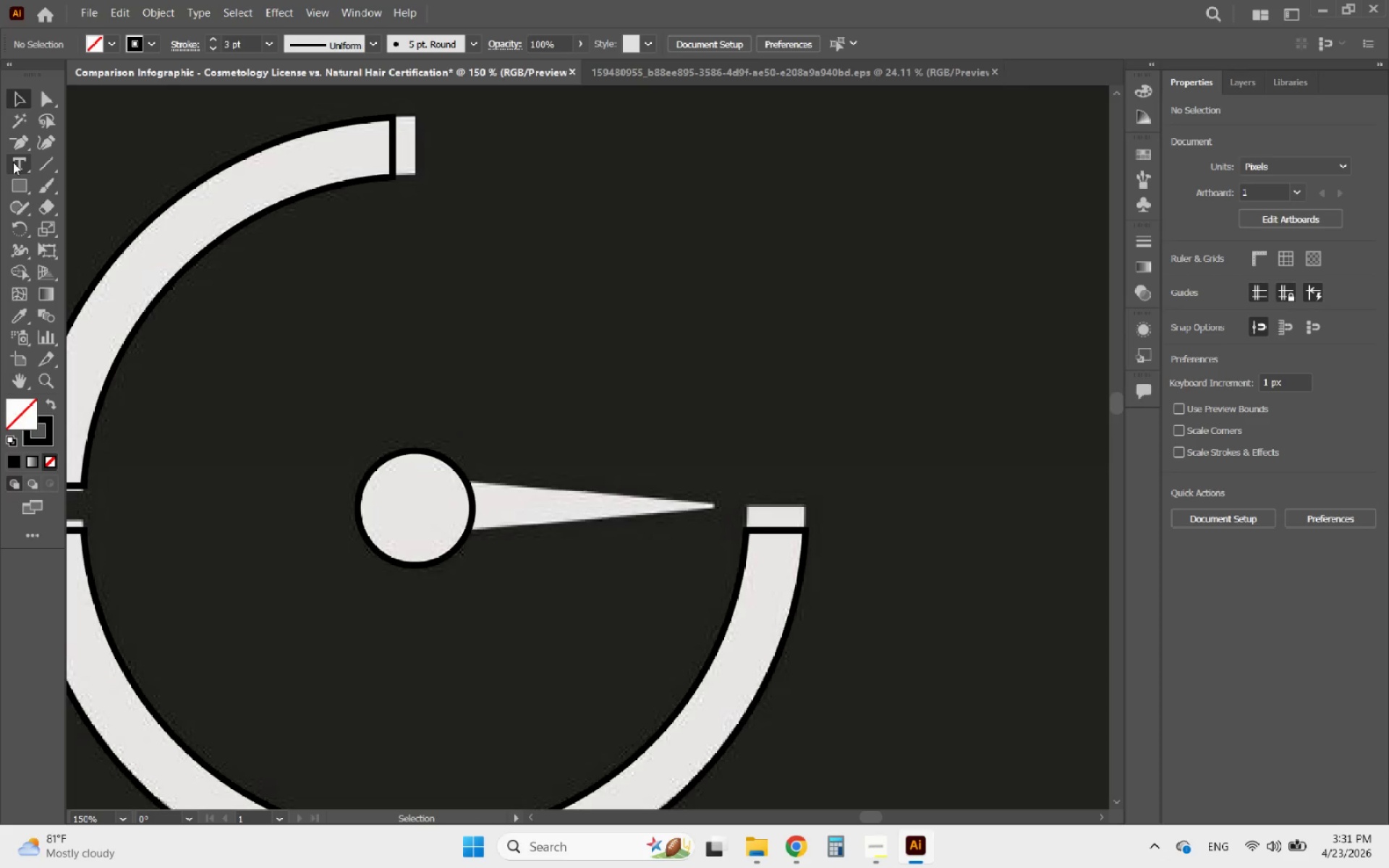 
right_click([22, 147])
 